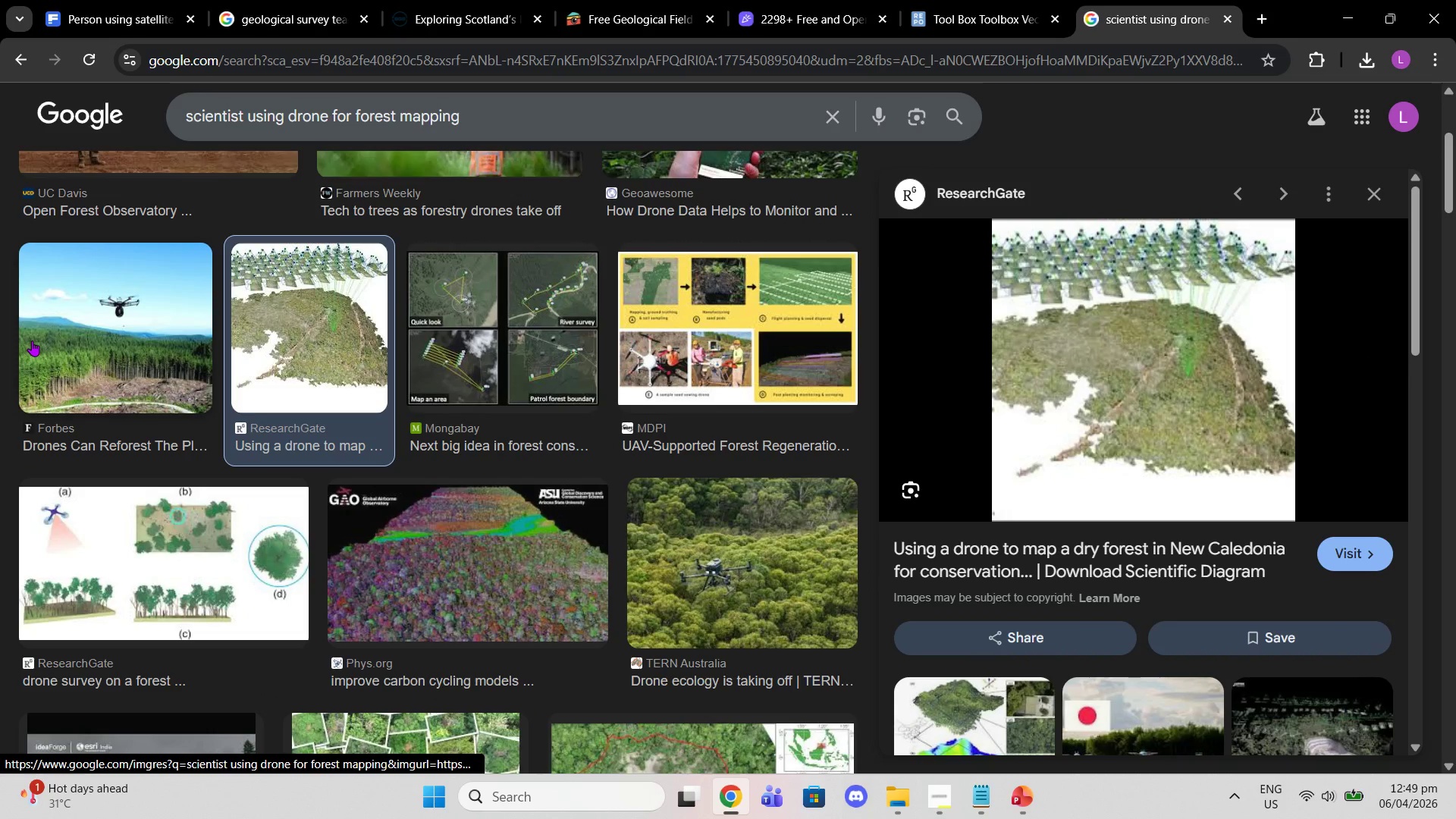 
left_click([119, 350])
 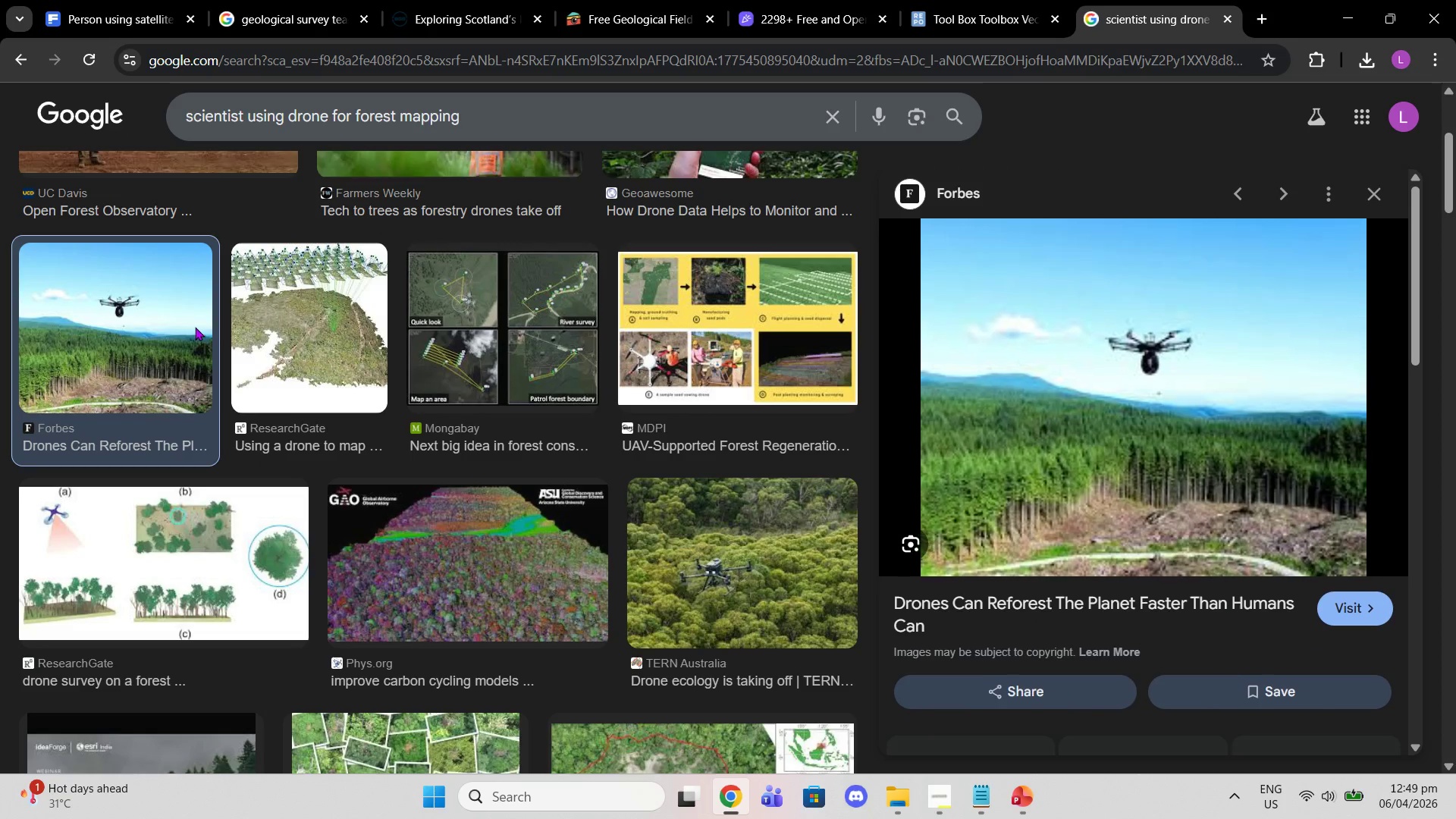 
scroll: coordinate [712, 538], scroll_direction: down, amount: 19.0
 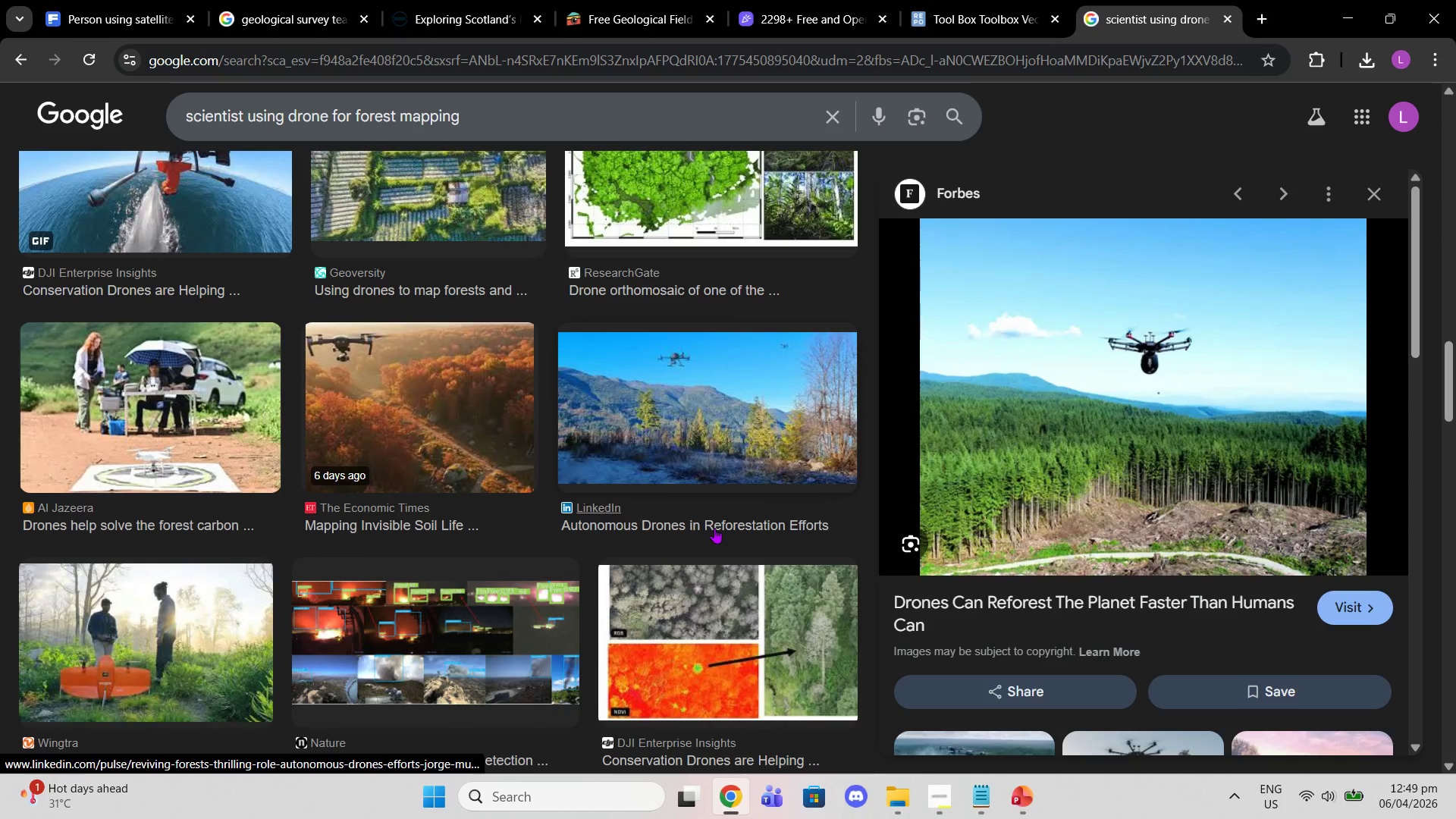 
scroll: coordinate [488, 486], scroll_direction: down, amount: 14.0
 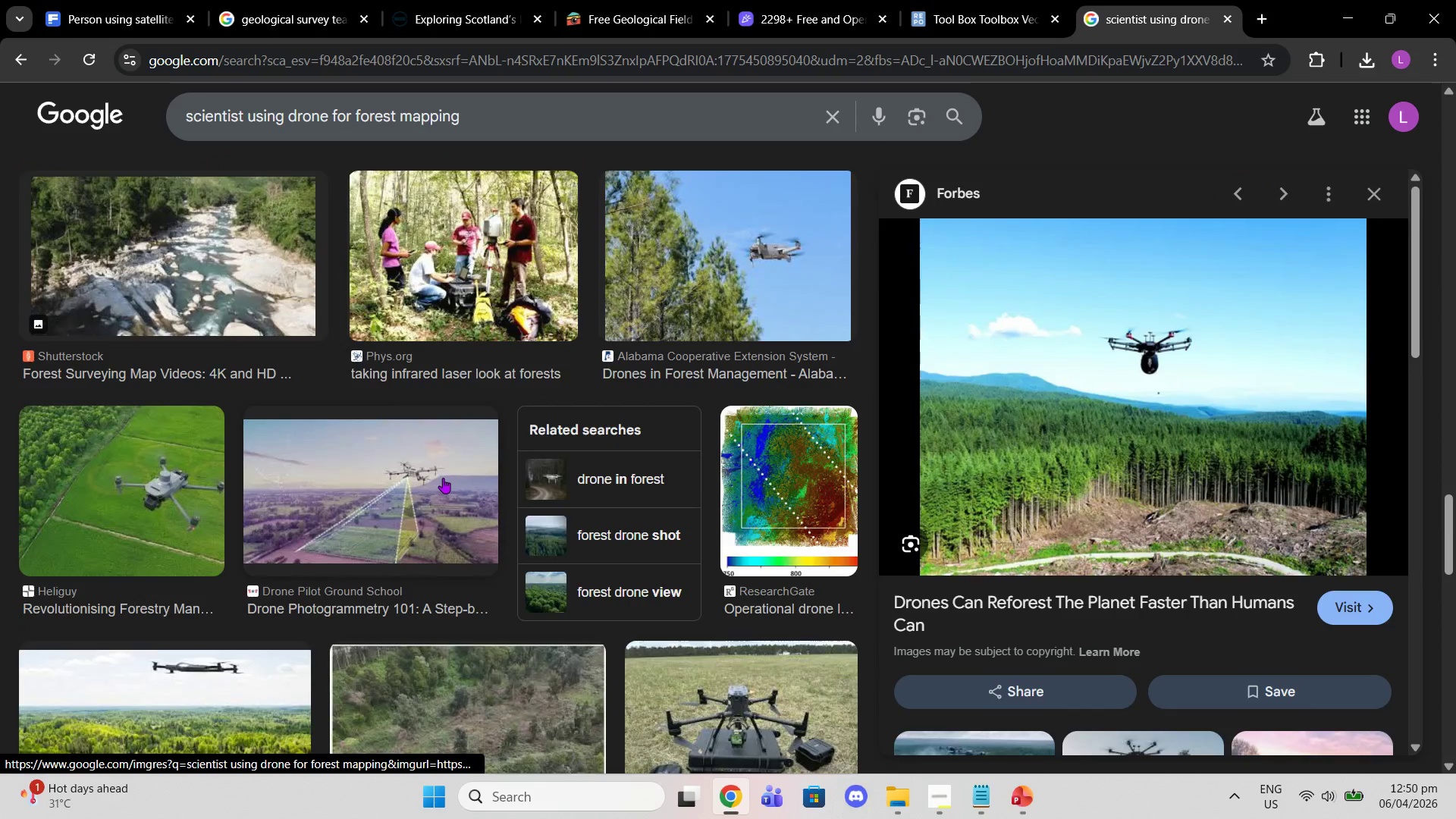 
left_click([443, 478])
 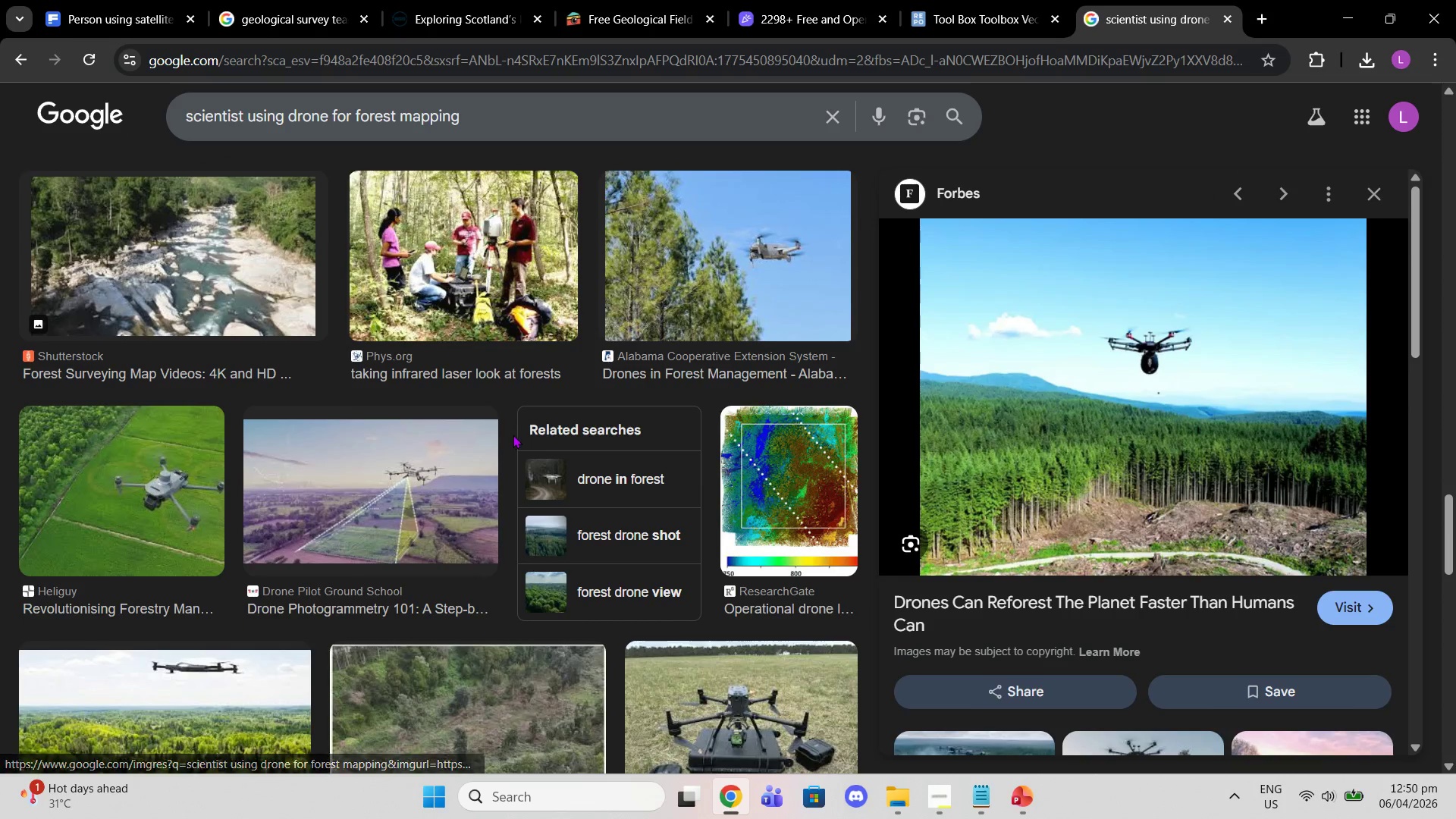 
scroll: coordinate [548, 428], scroll_direction: down, amount: 7.0
 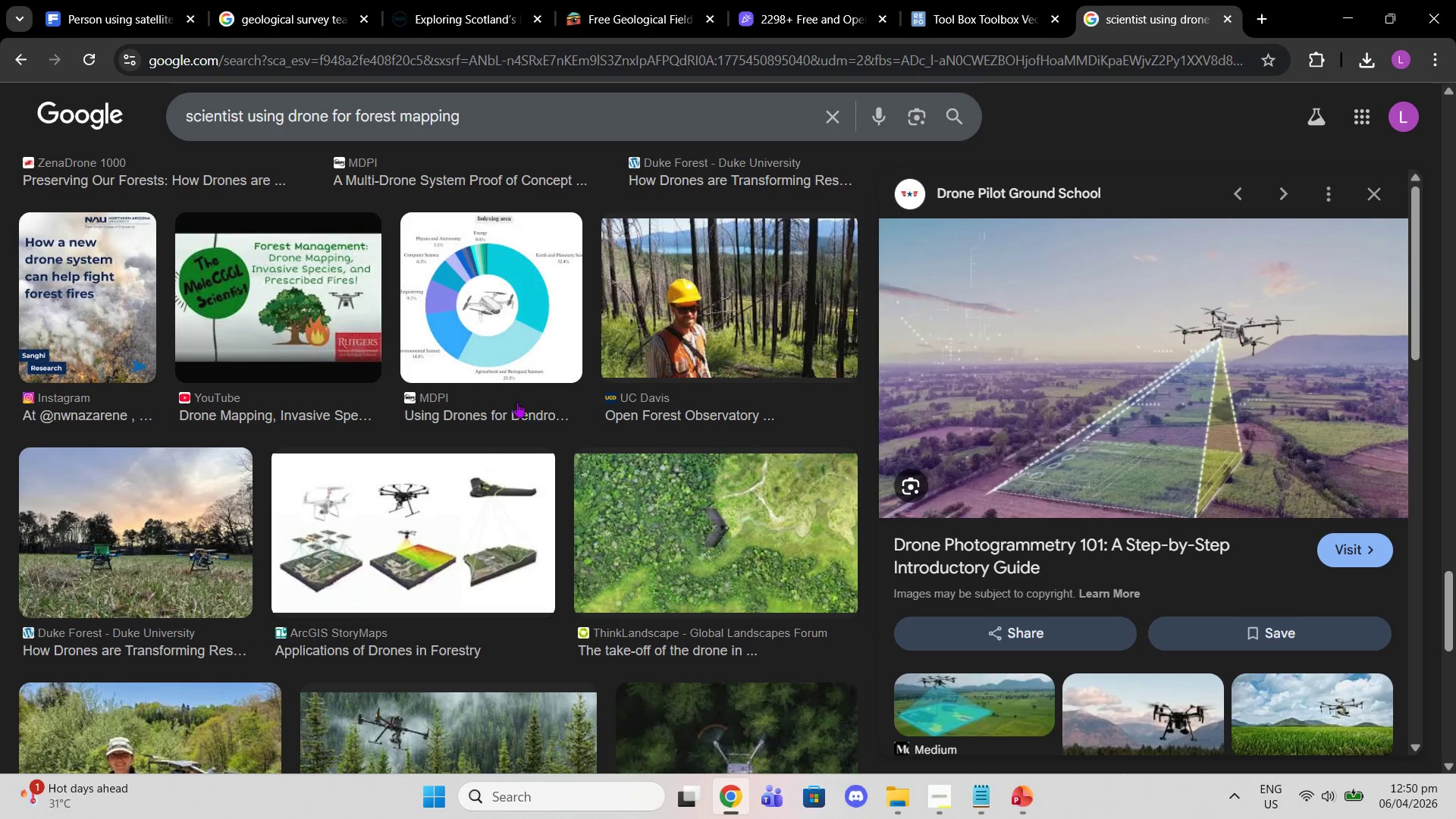 
scroll: coordinate [522, 394], scroll_direction: up, amount: 4.0
 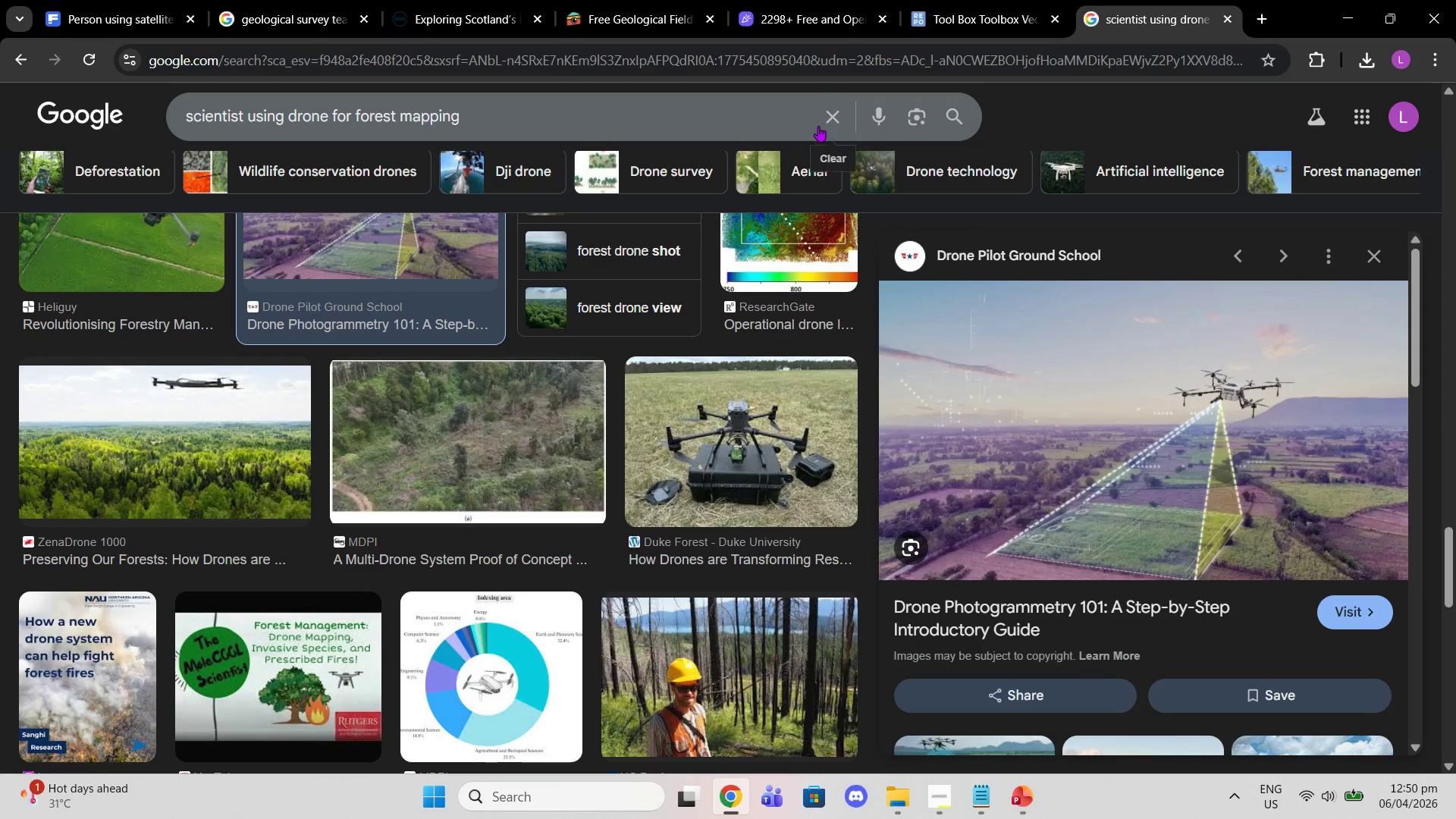 
left_click_drag(start_coordinate=[817, 128], to_coordinate=[810, 152])
 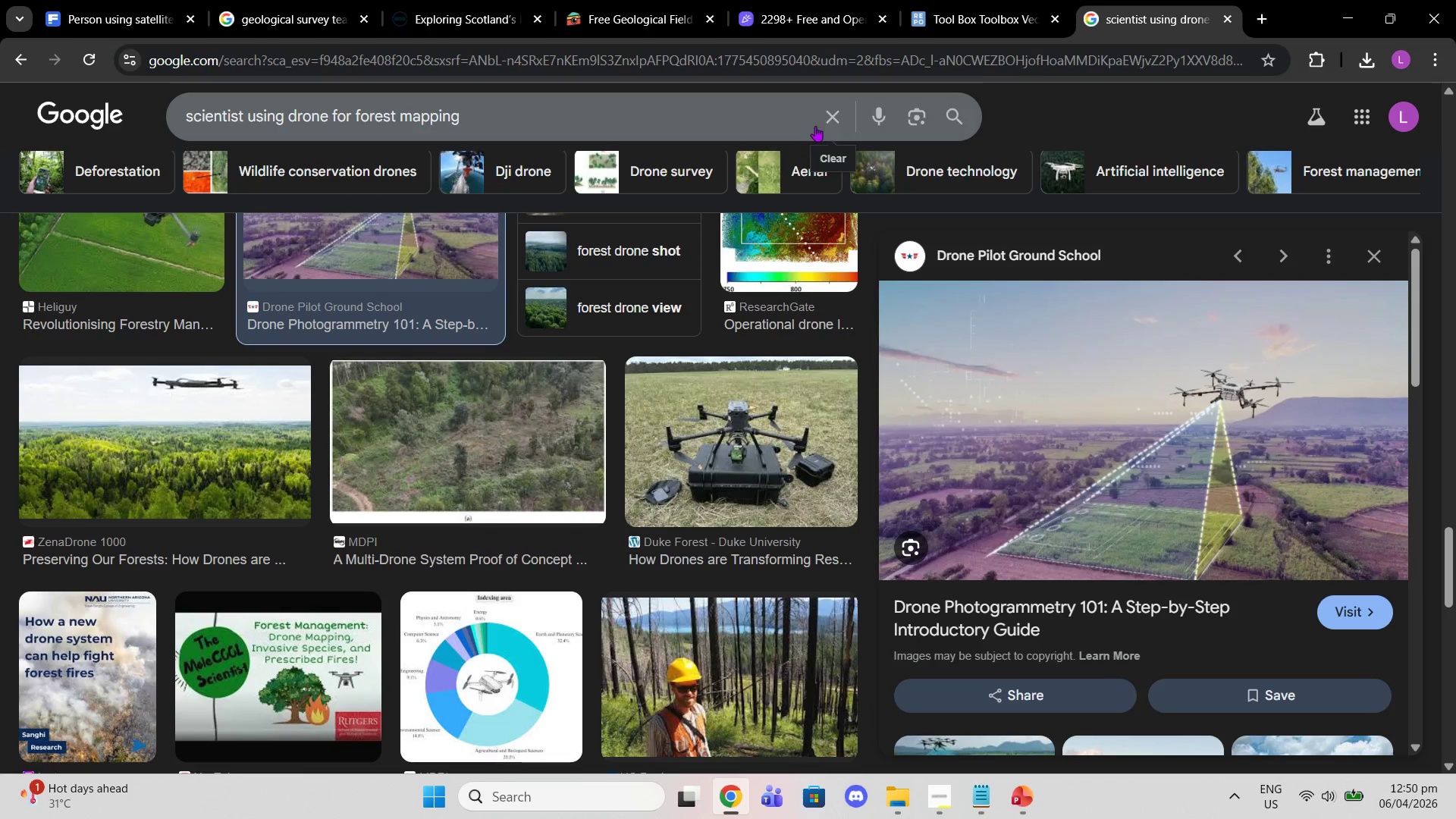 
left_click([814, 118])
 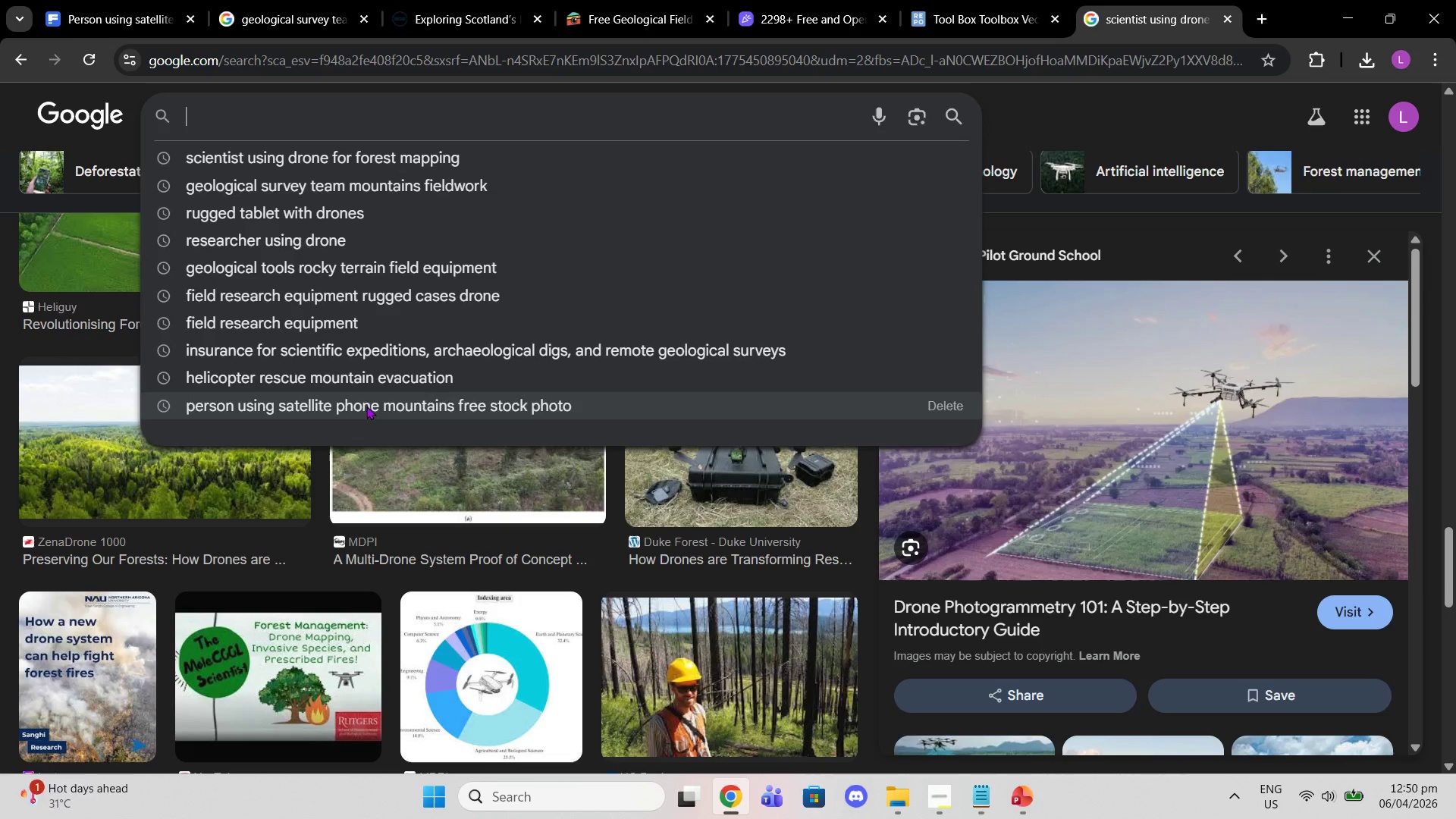 
left_click_drag(start_coordinate=[393, 391], to_coordinate=[391, 395])
 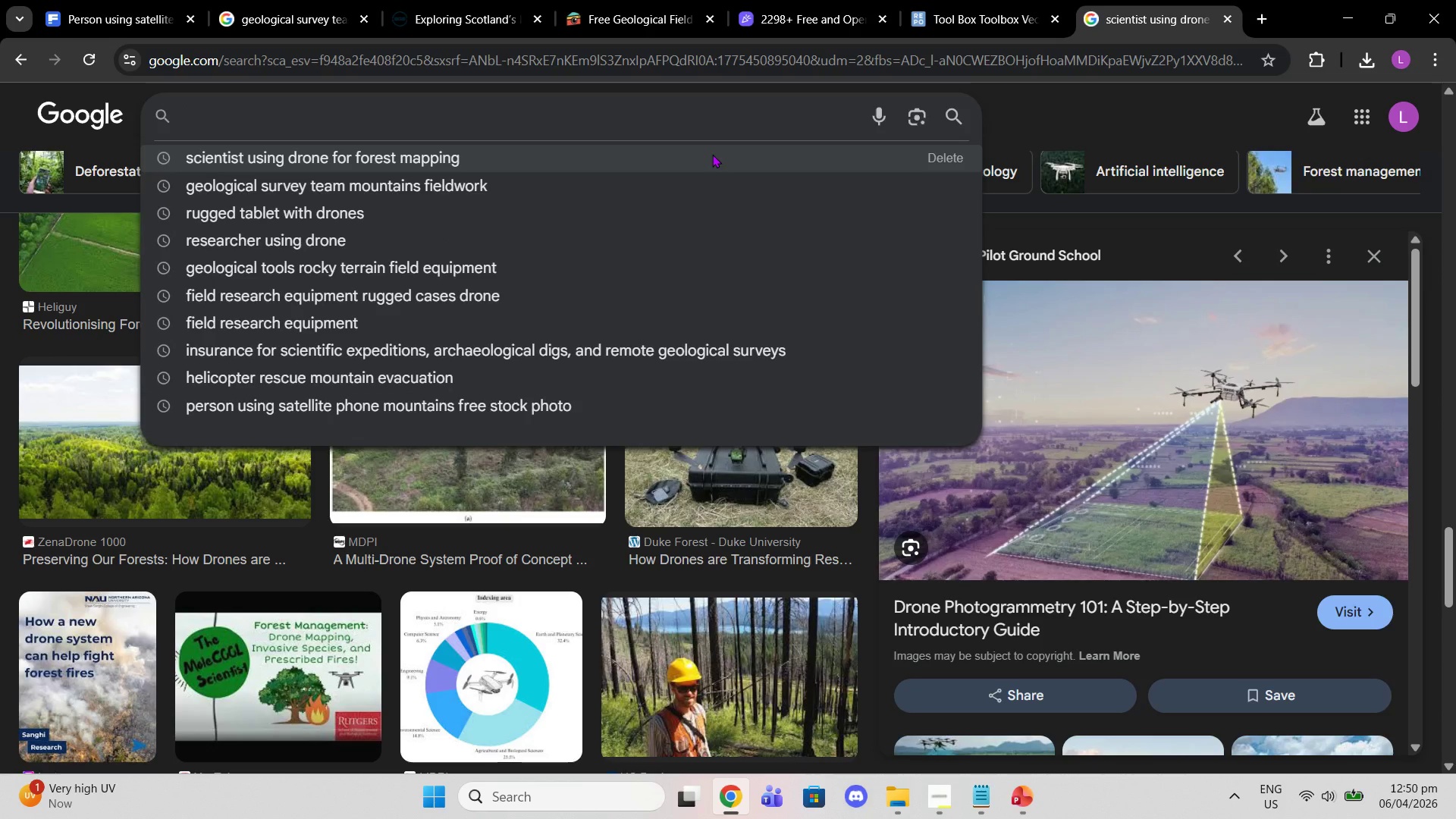 
type(li)
key(Backspace)
 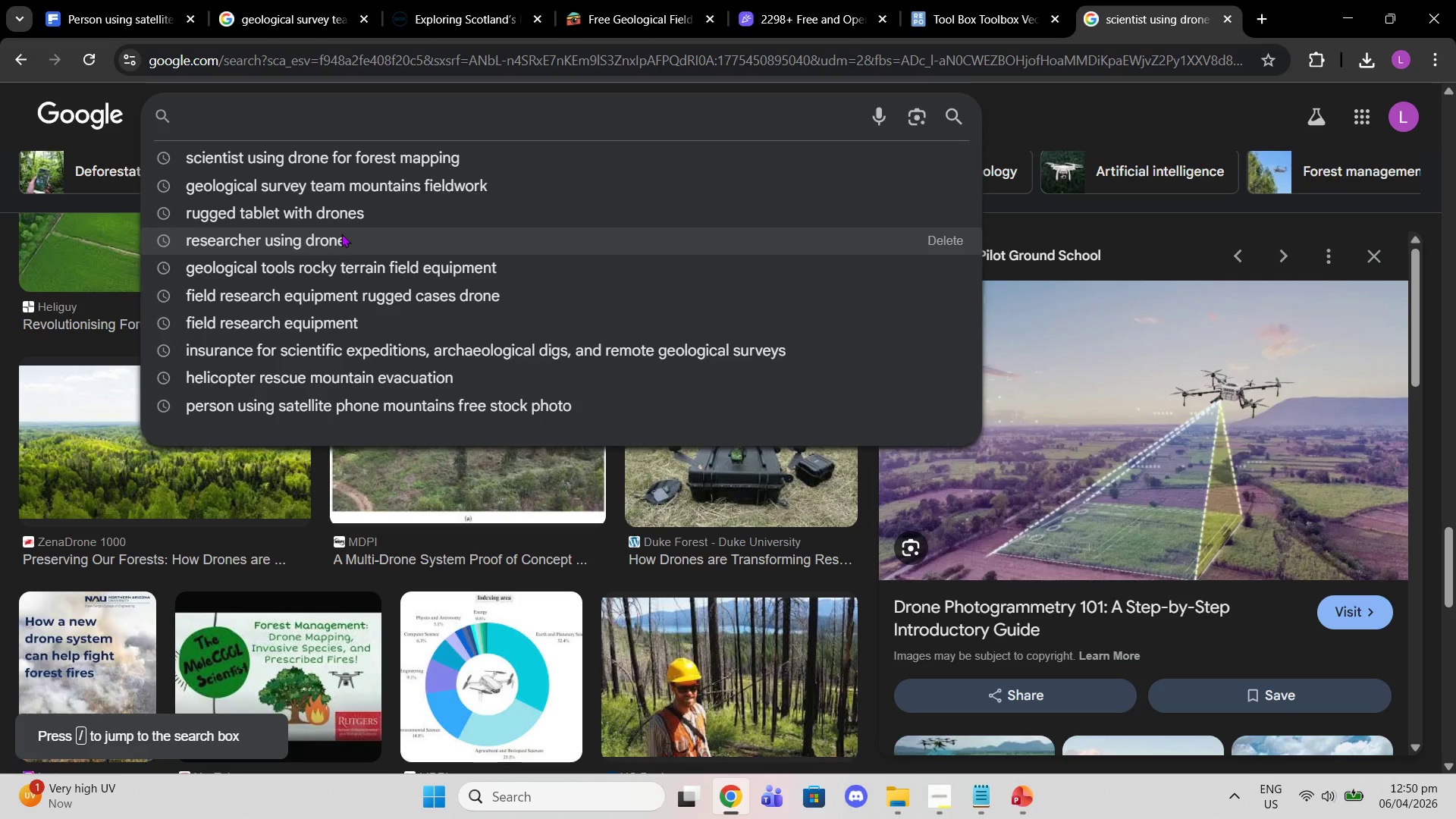 
left_click([344, 241])
 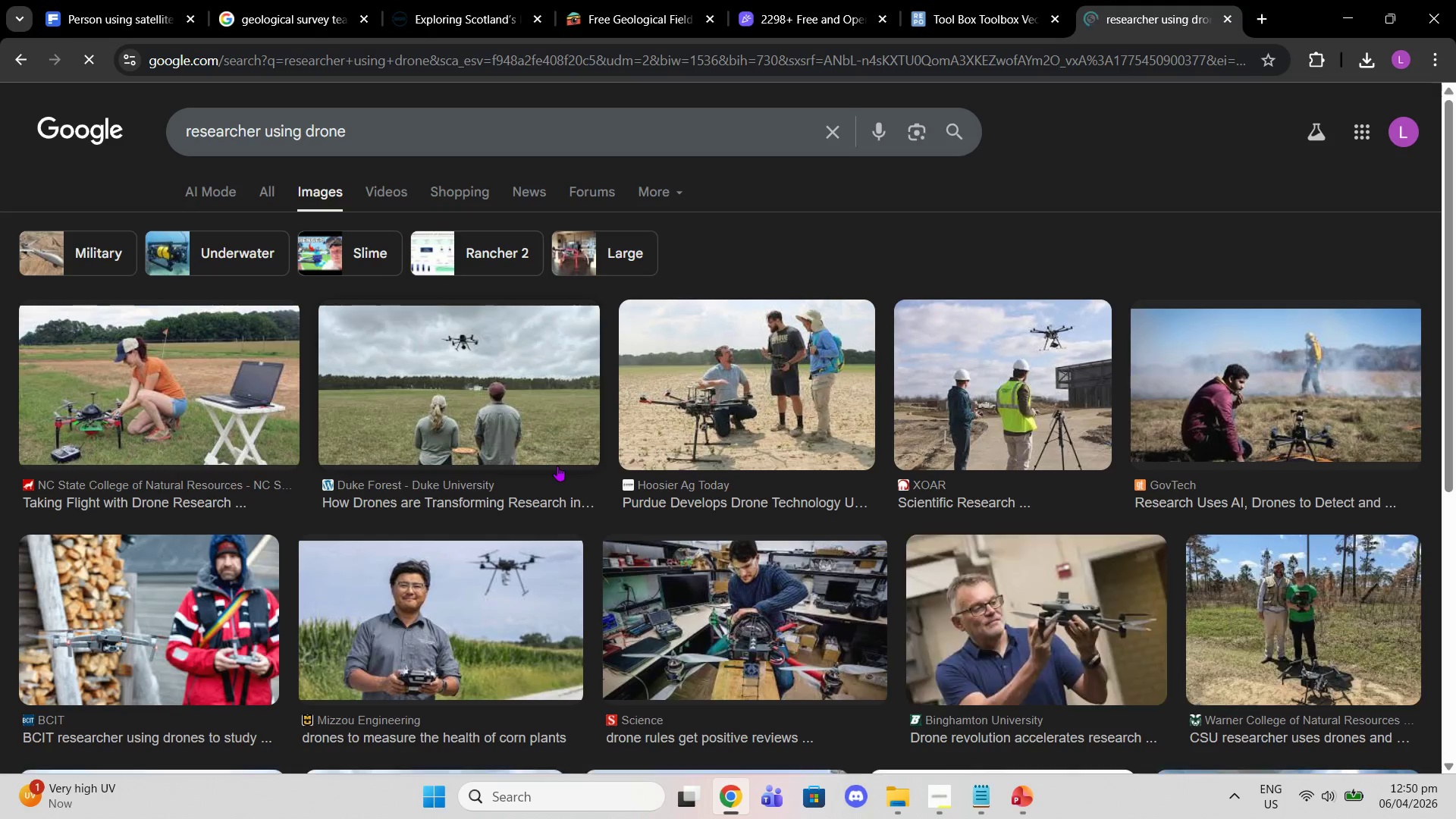 
scroll: coordinate [774, 573], scroll_direction: down, amount: 29.0
 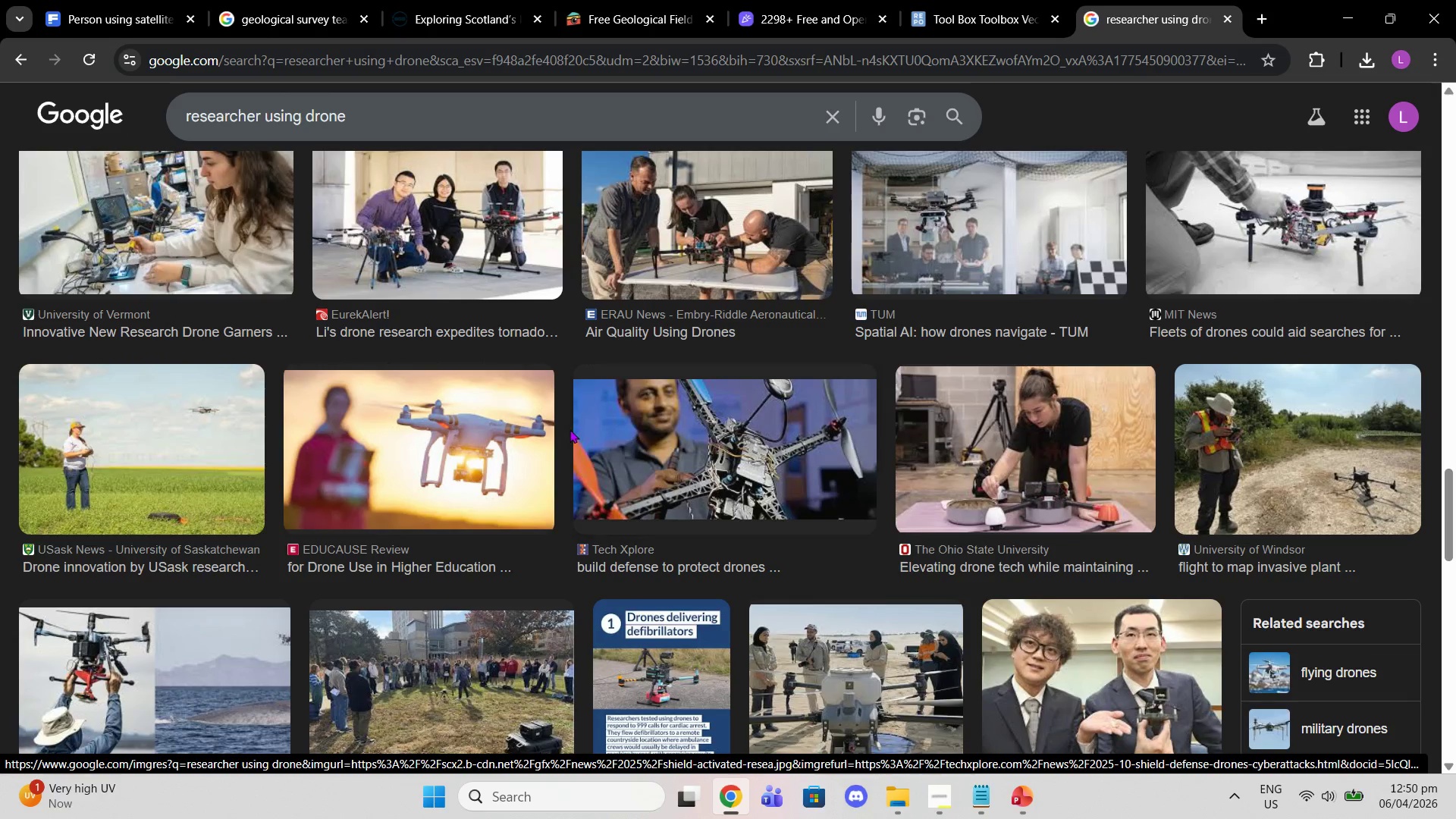 
scroll: coordinate [524, 471], scroll_direction: down, amount: 9.0
 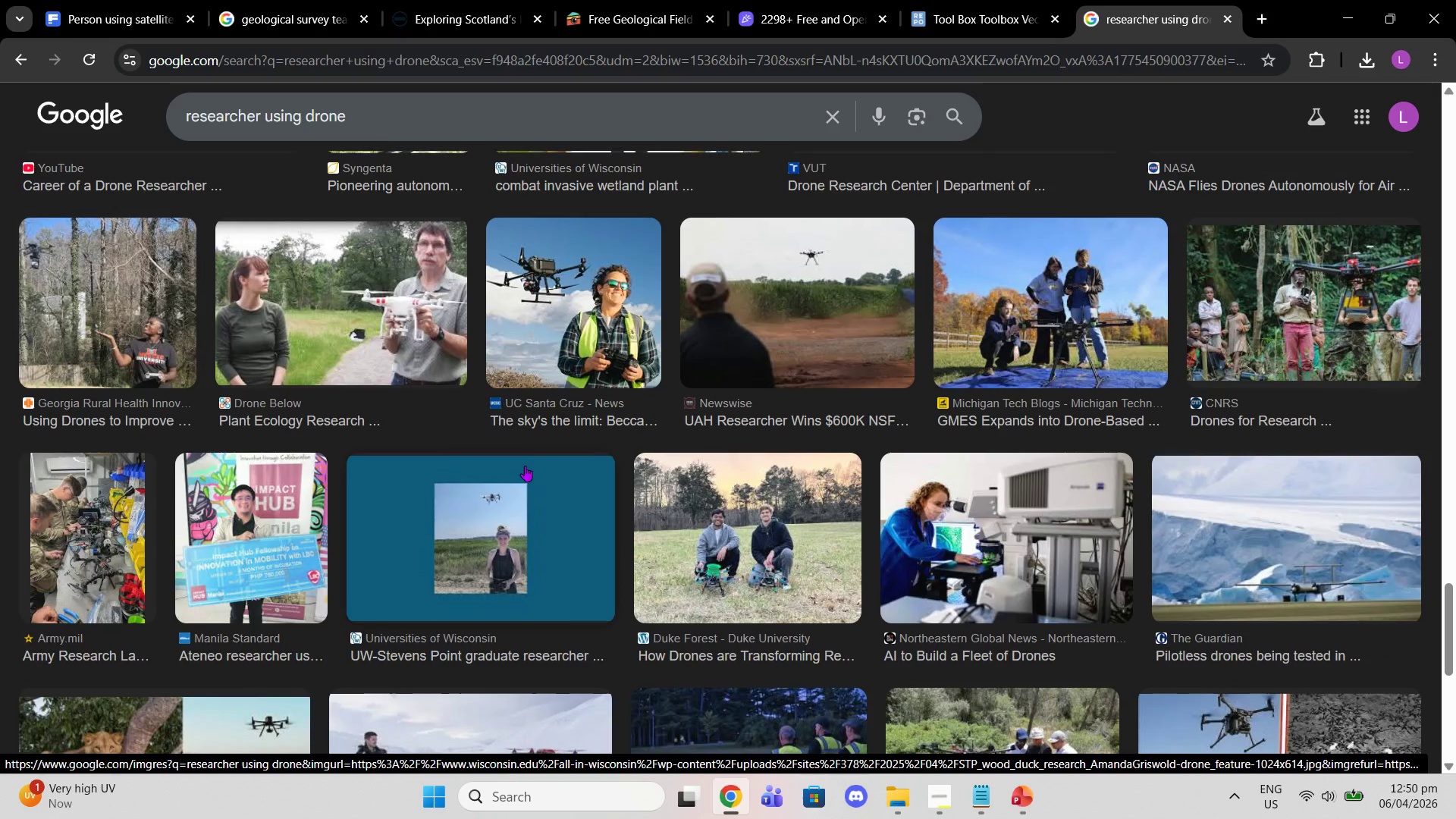 
scroll: coordinate [525, 466], scroll_direction: up, amount: 1.0
 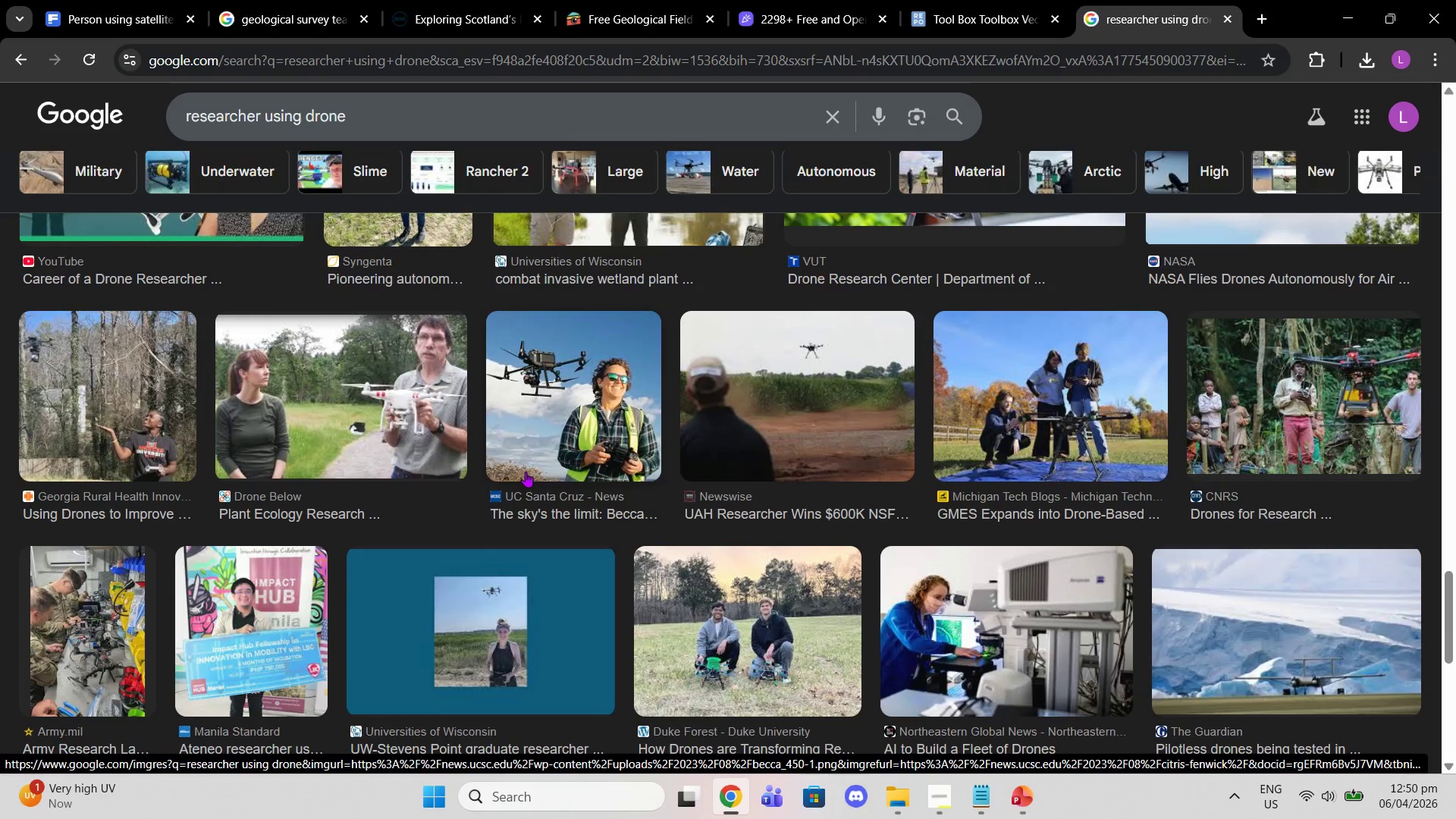 
scroll: coordinate [477, 517], scroll_direction: down, amount: 30.0
 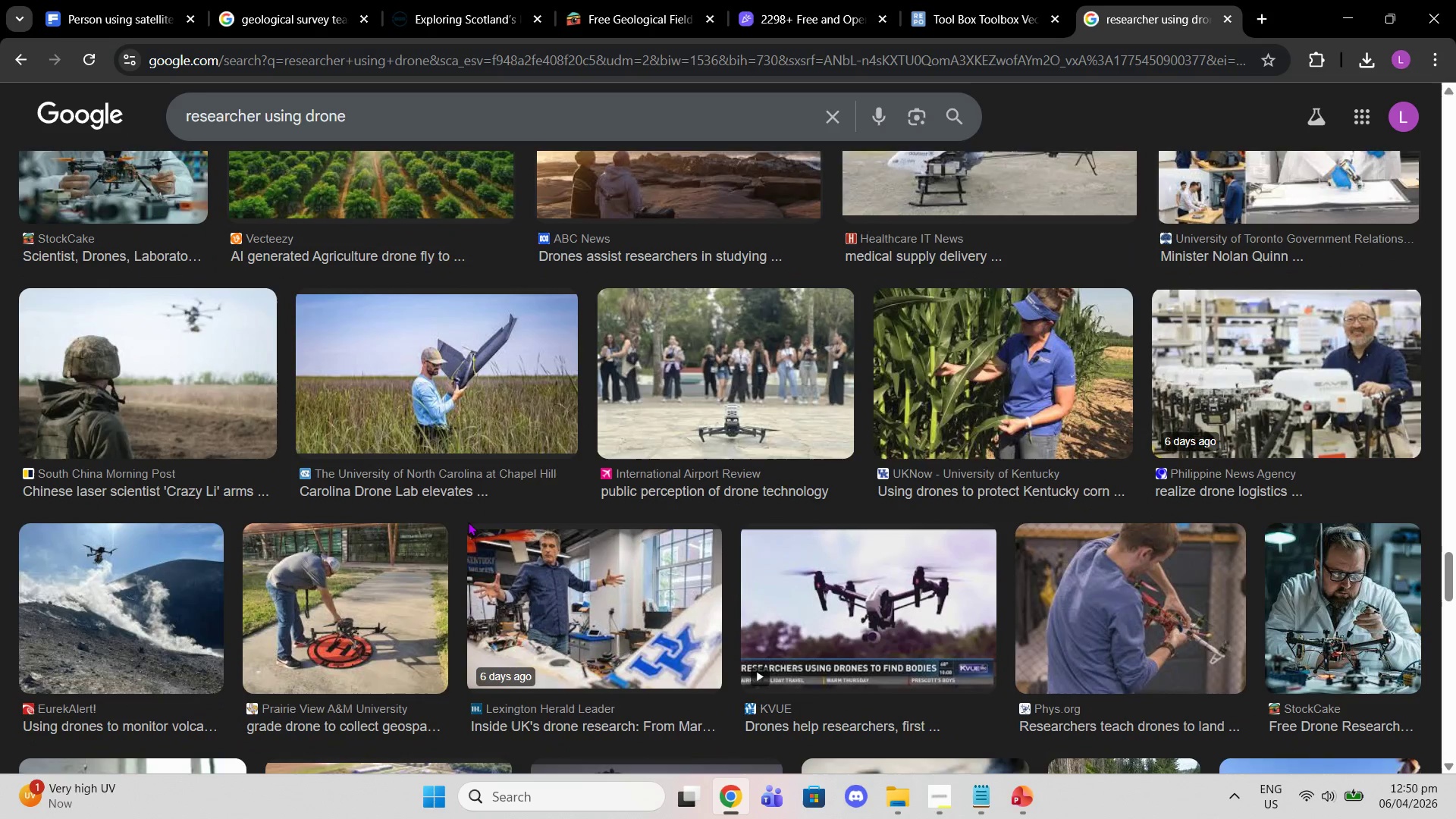 
scroll: coordinate [463, 522], scroll_direction: down, amount: 2.0
 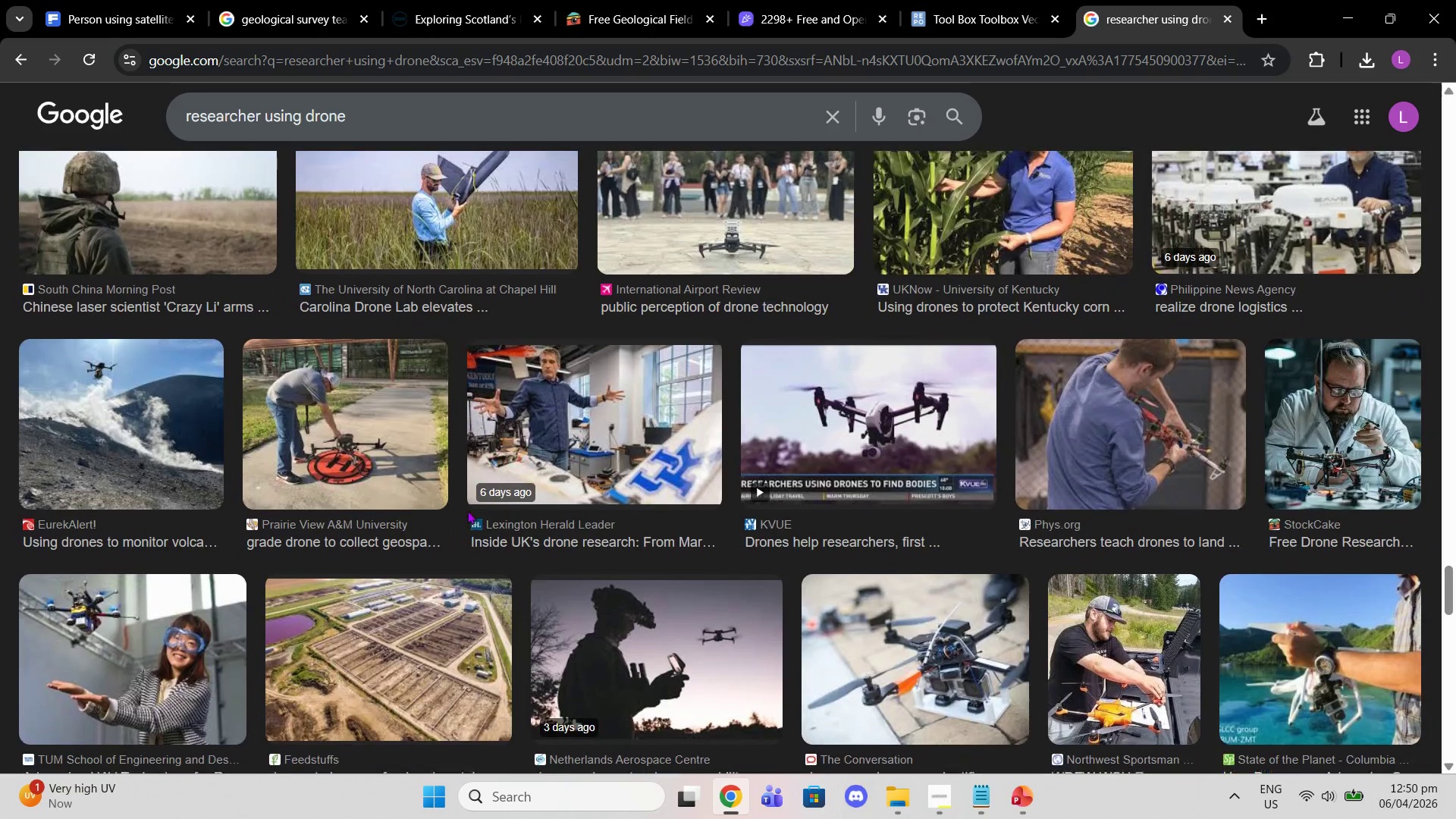 
scroll: coordinate [492, 494], scroll_direction: up, amount: 5.0
 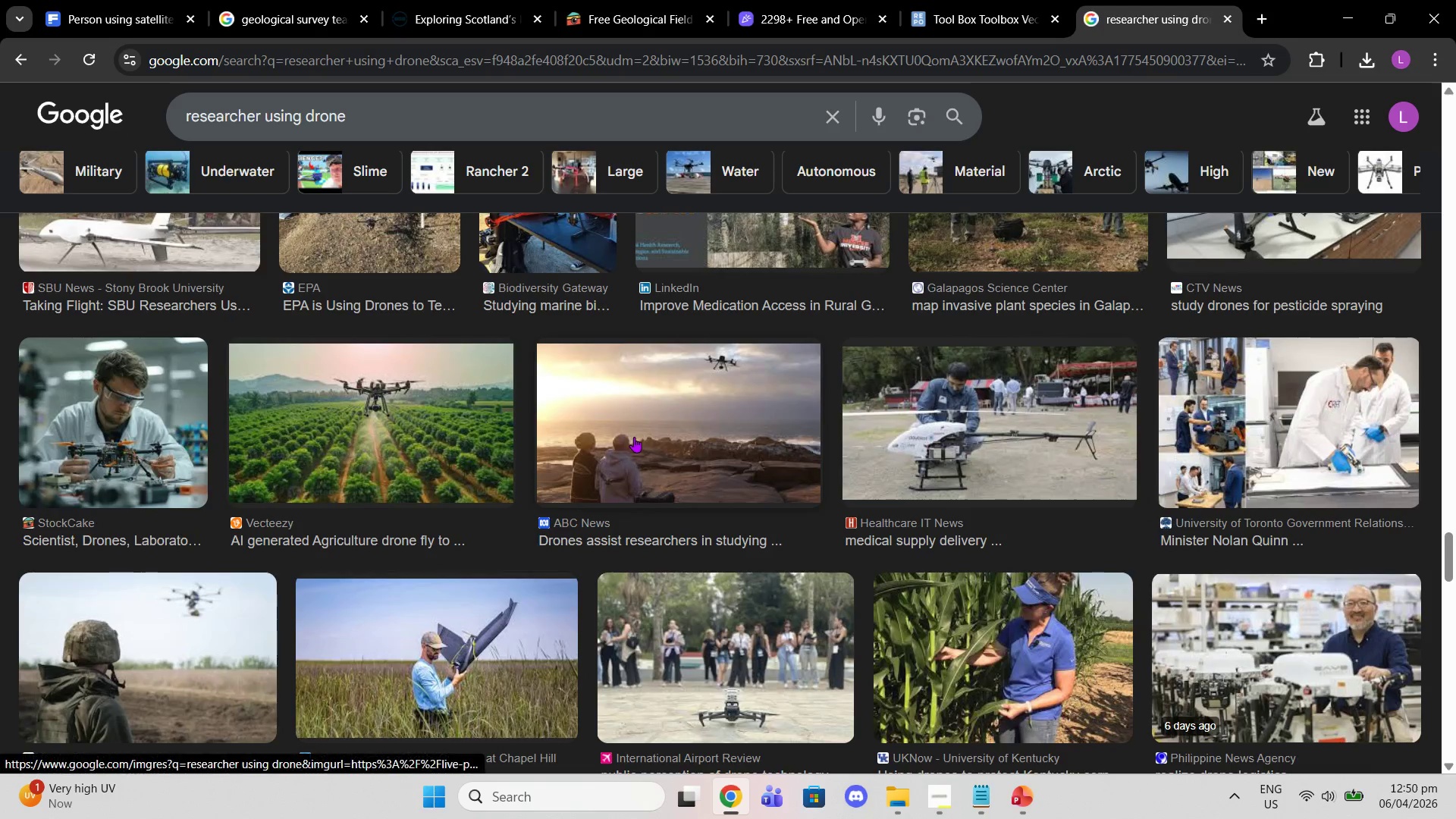 
left_click([634, 437])
 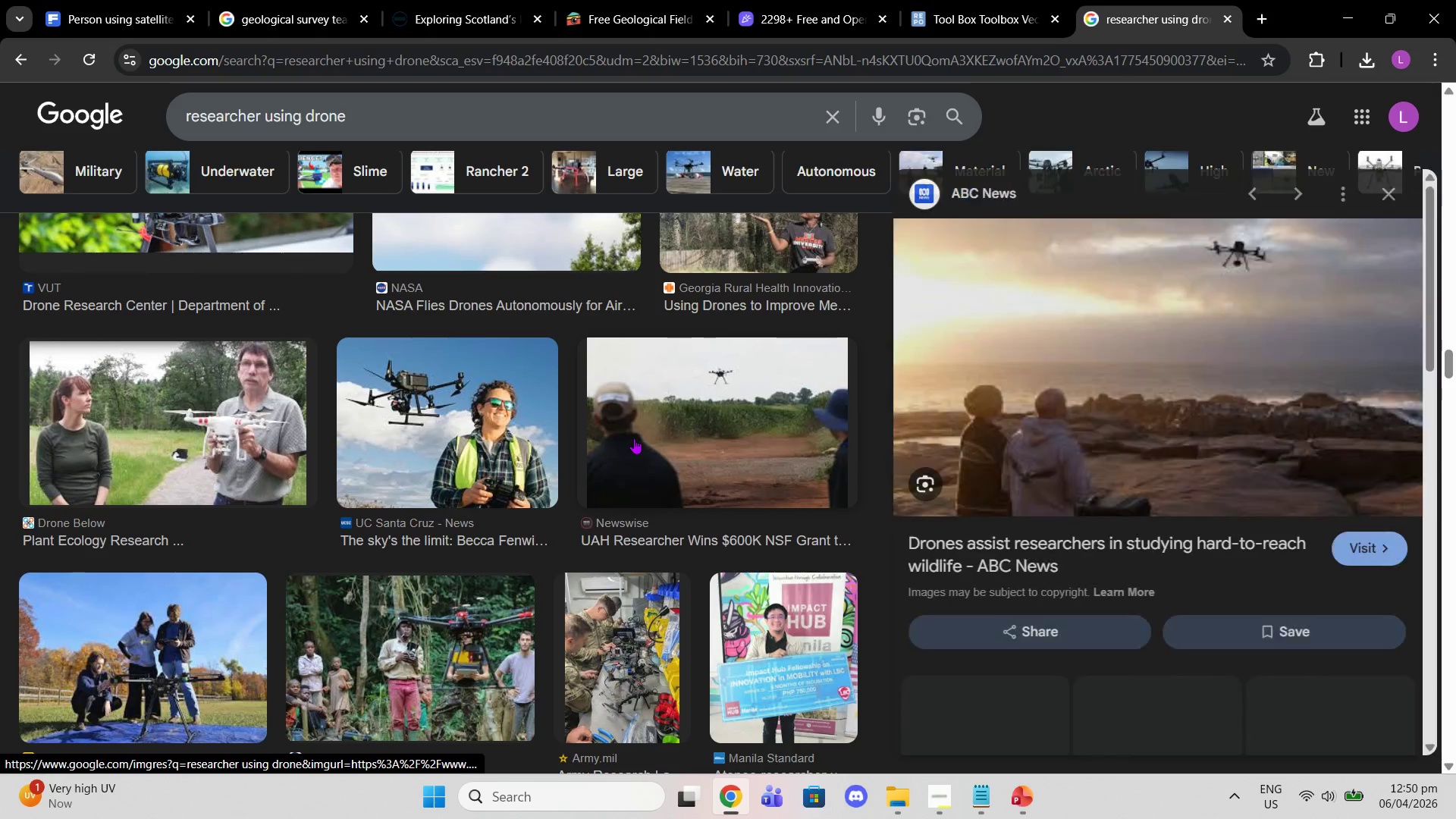 
scroll: coordinate [632, 442], scroll_direction: down, amount: 3.0
 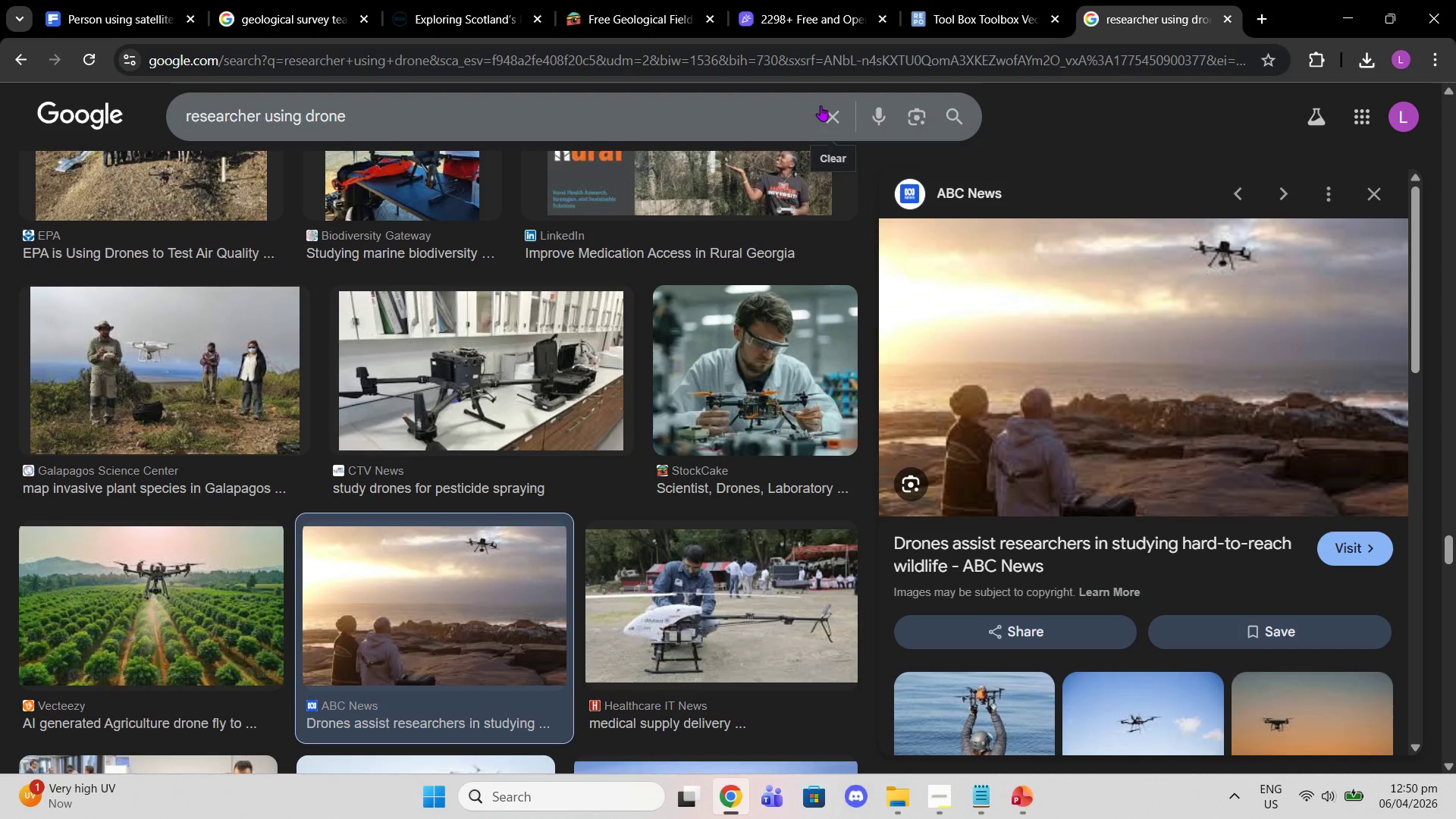 
left_click([821, 105])
 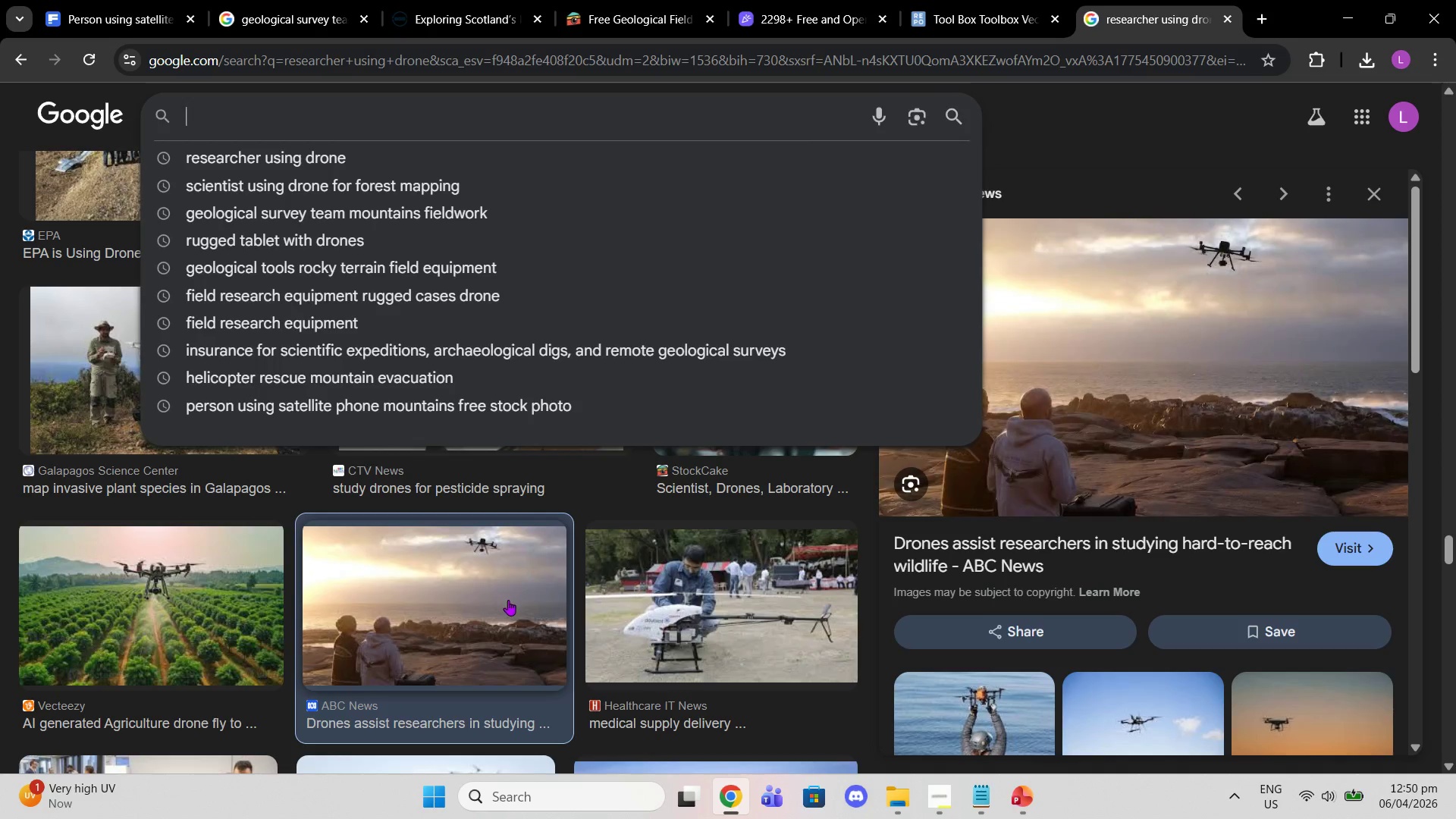 
left_click([678, 601])
 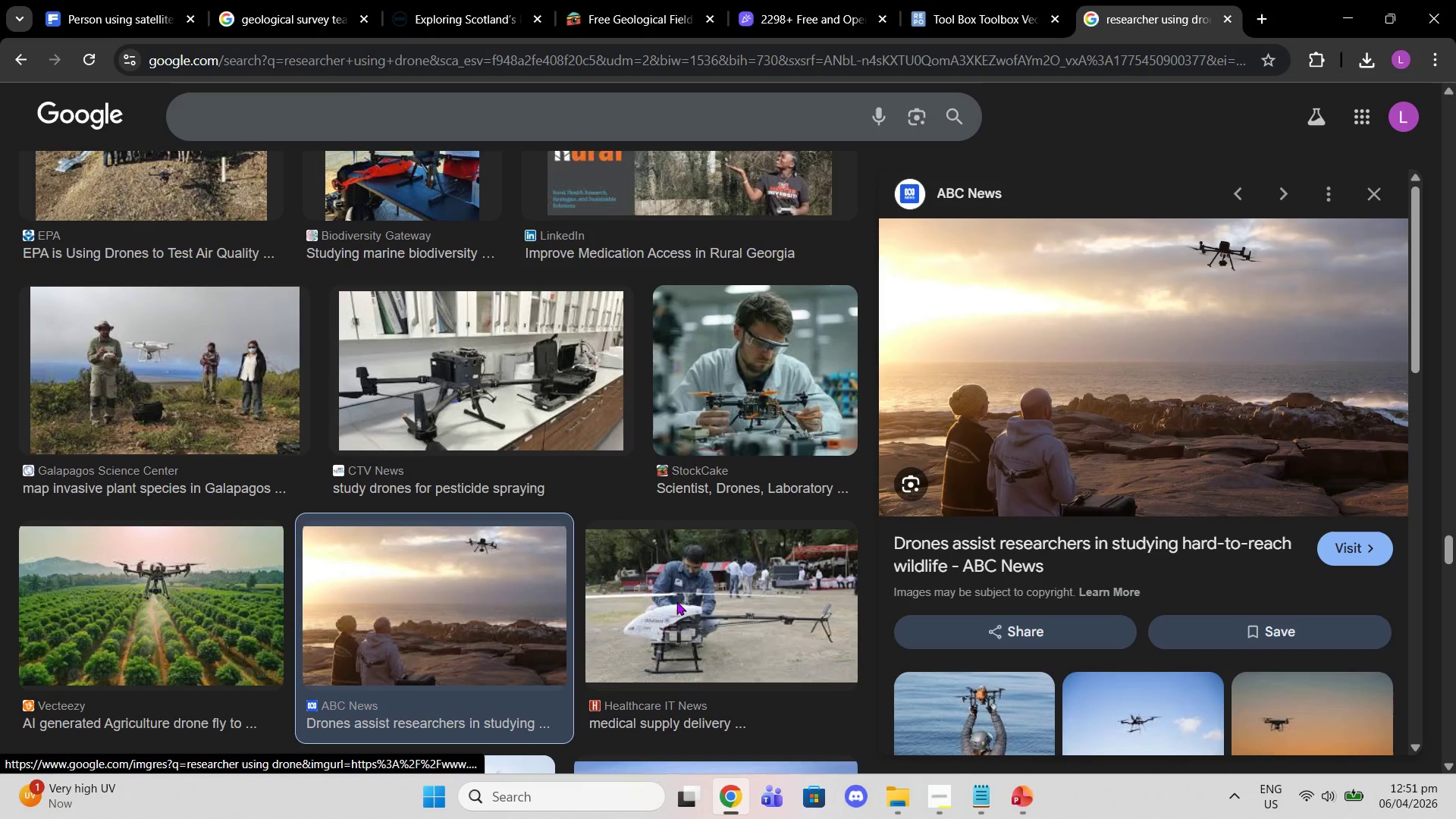 
scroll: coordinate [673, 601], scroll_direction: down, amount: 3.0
 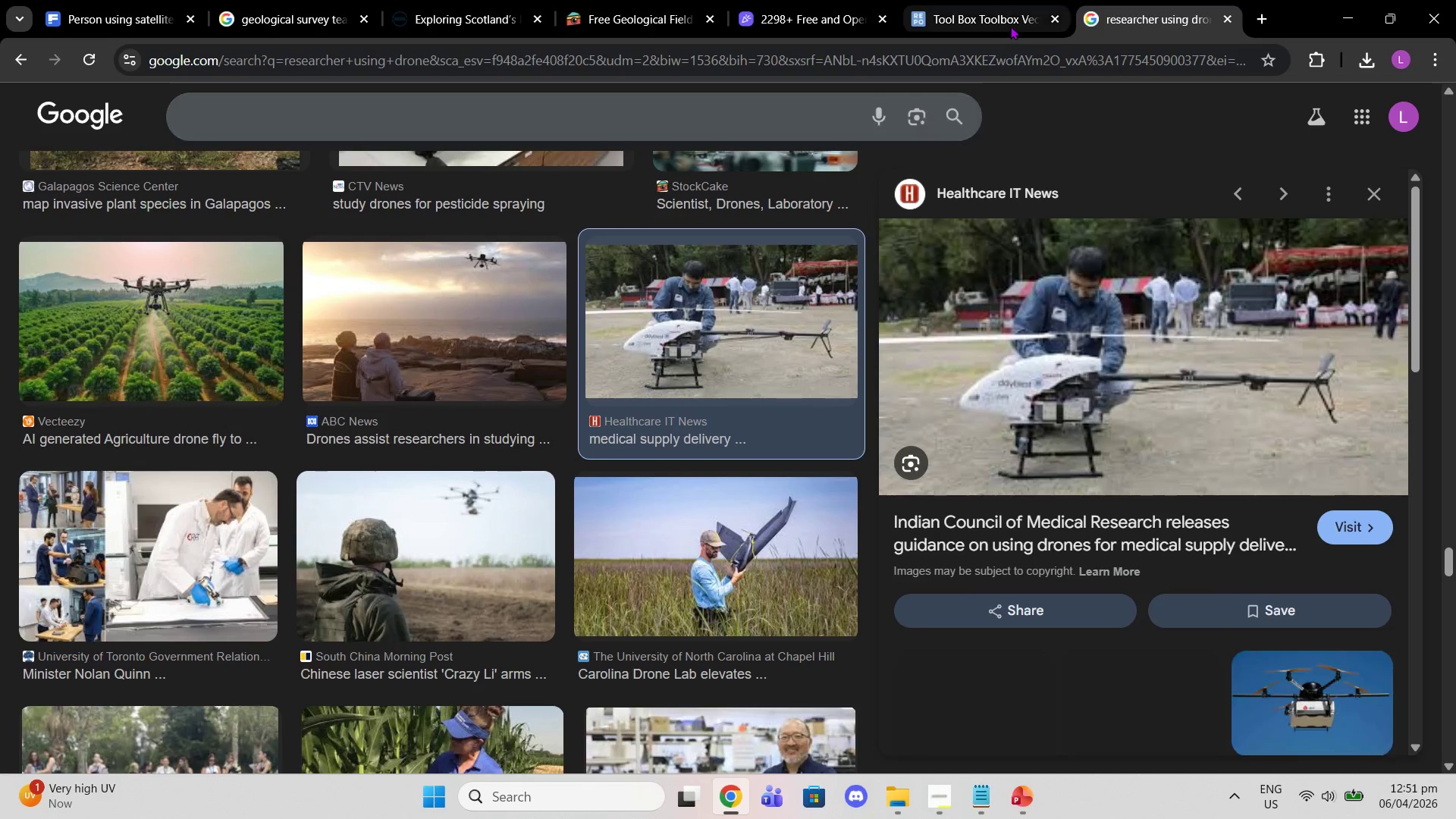 
mouse_move([1024, 6])
 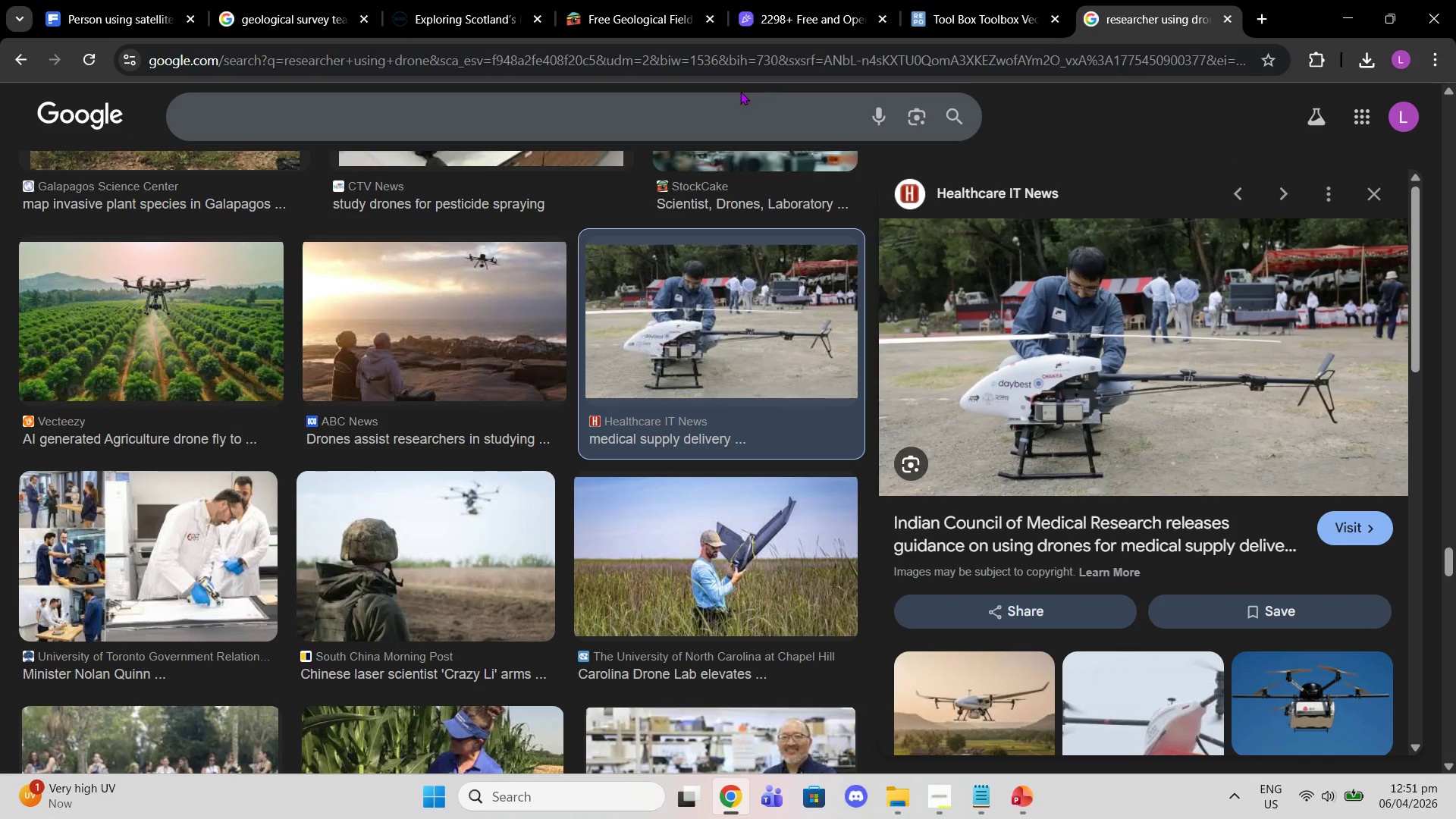 
left_click([734, 99])
 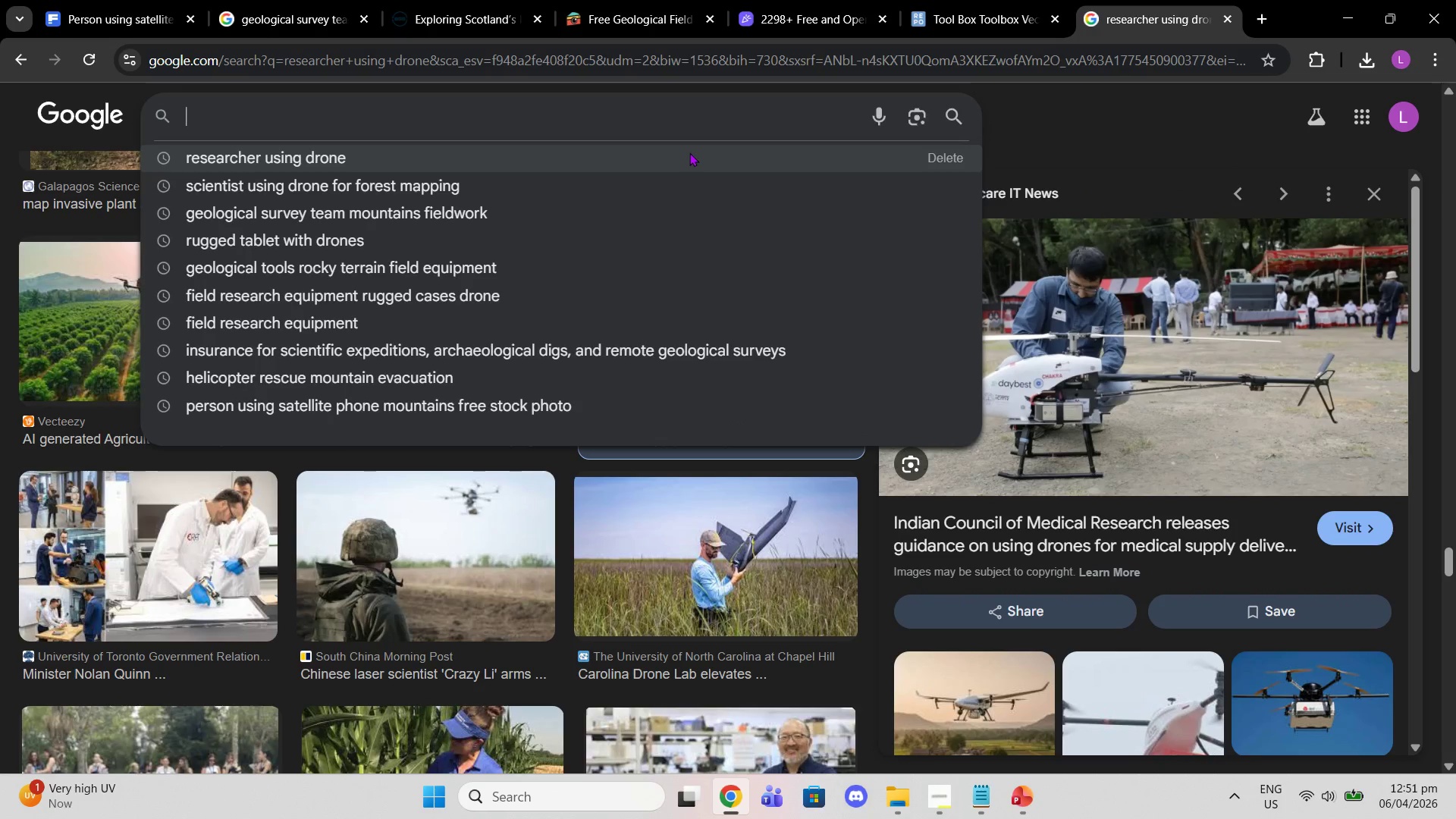 
type(wertyu)
key(Backspace)
key(Backspace)
 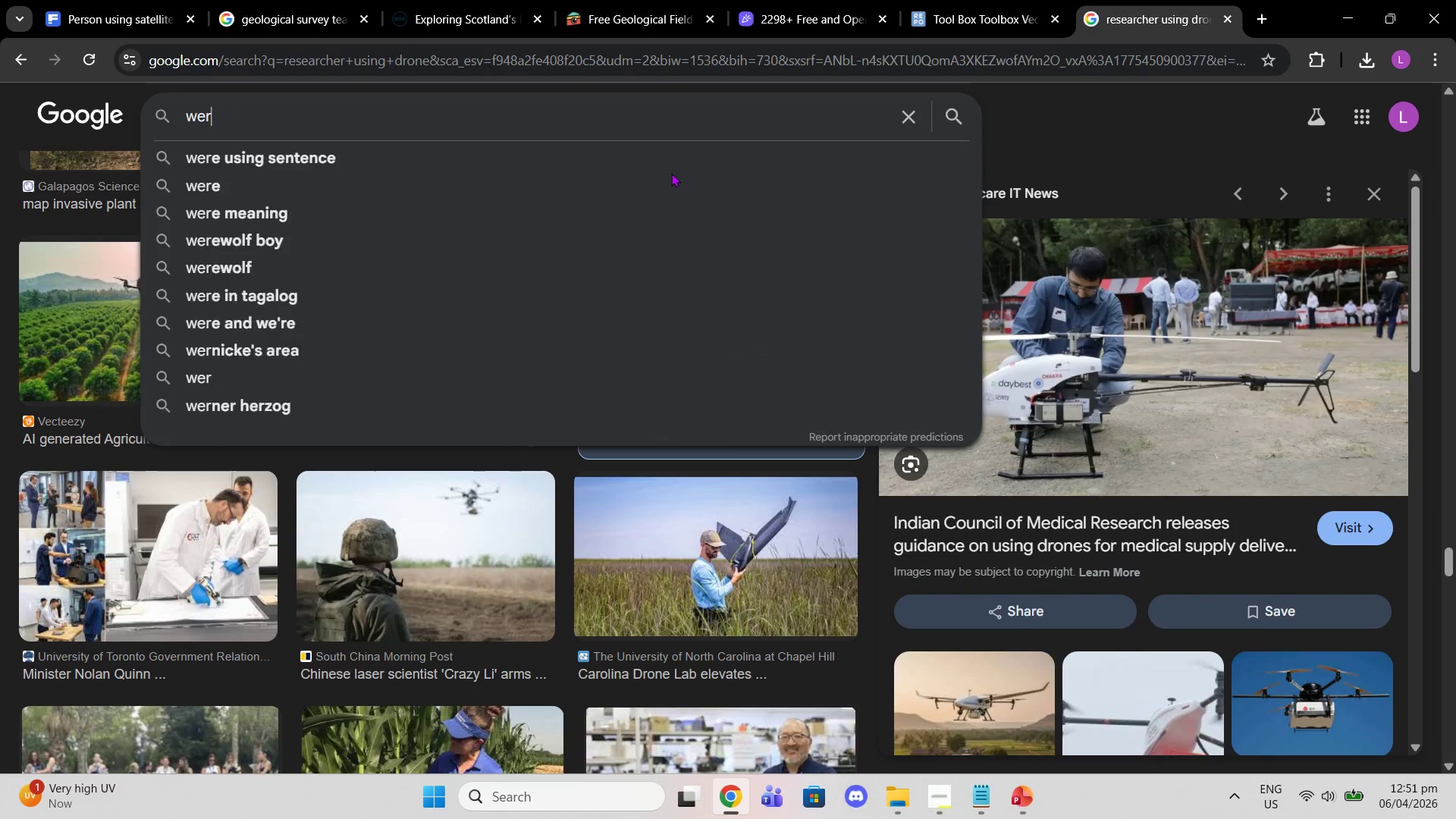 
hold_key(key=Backspace, duration=0.7)
 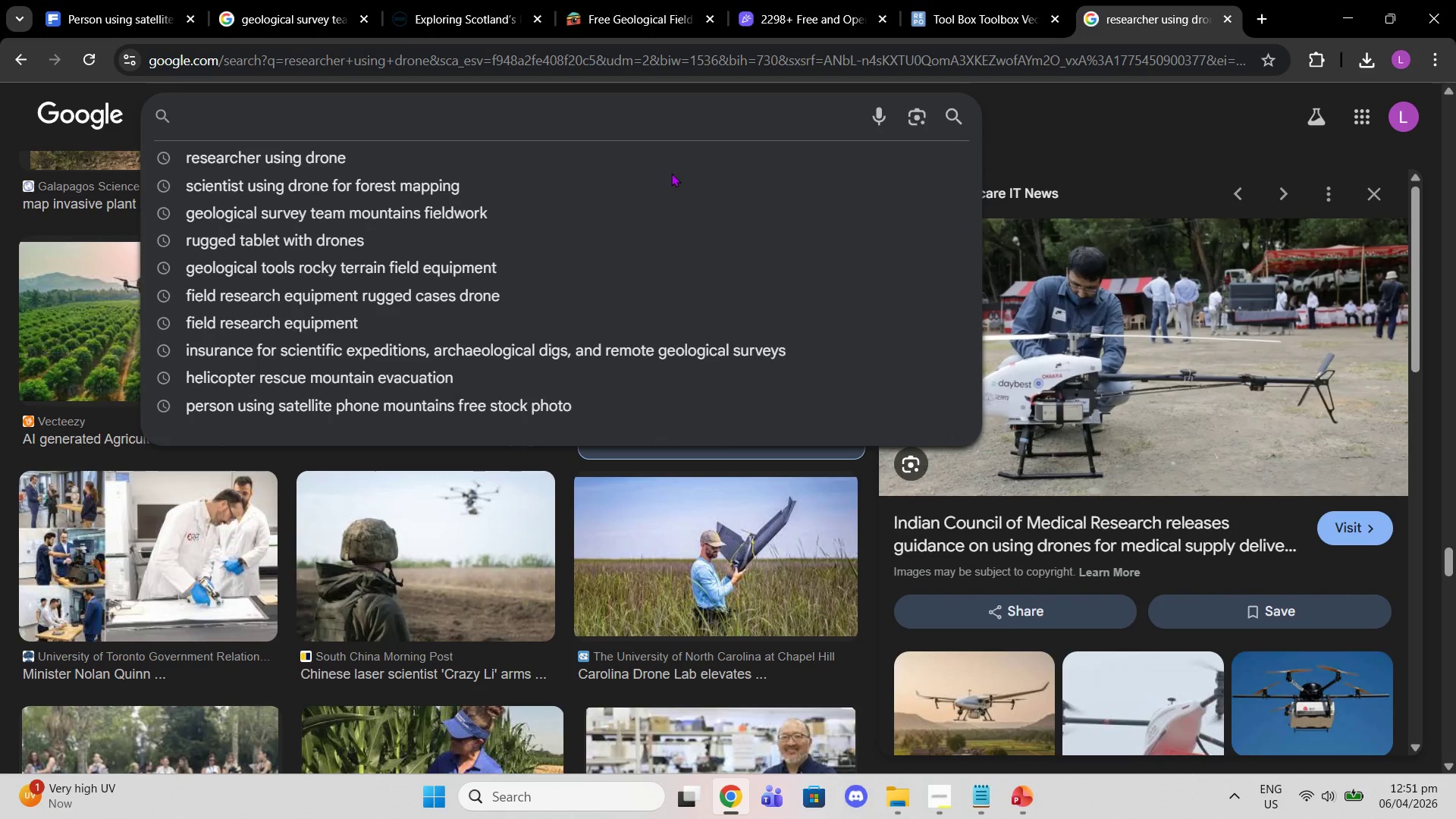 
type(geological survey tools[Delete])
 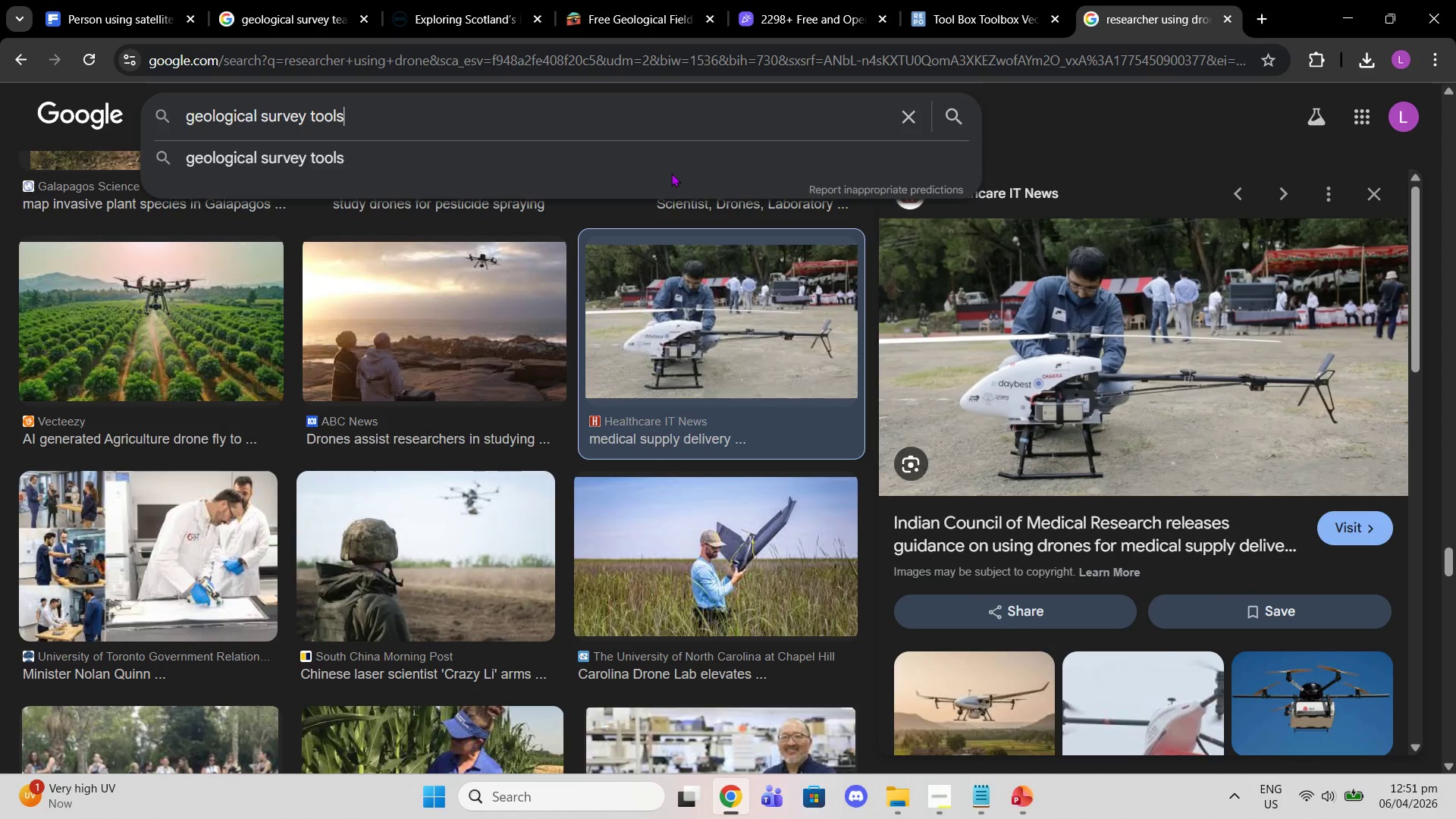 
key(Enter)
 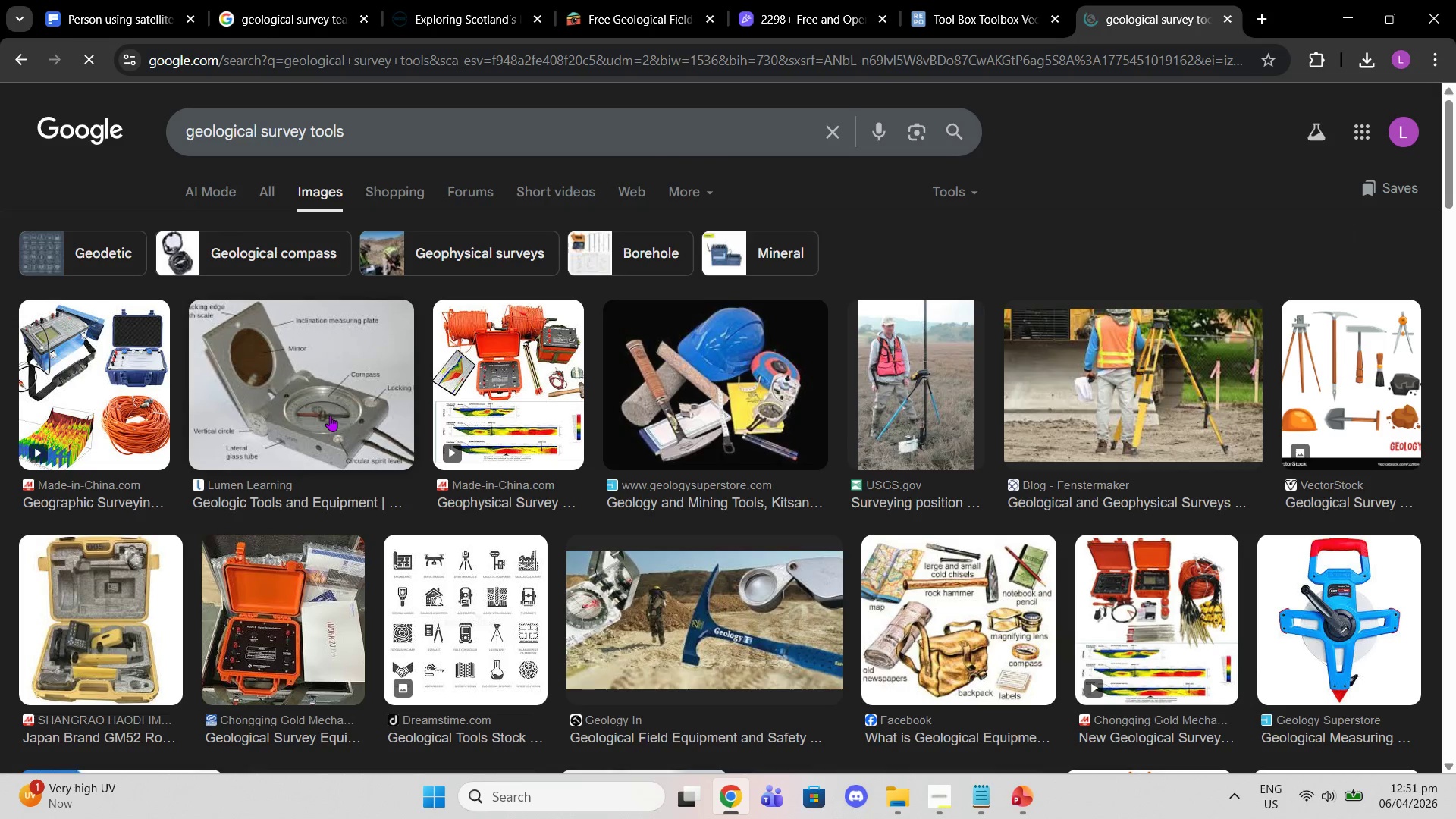 
scroll: coordinate [547, 596], scroll_direction: down, amount: 5.0
 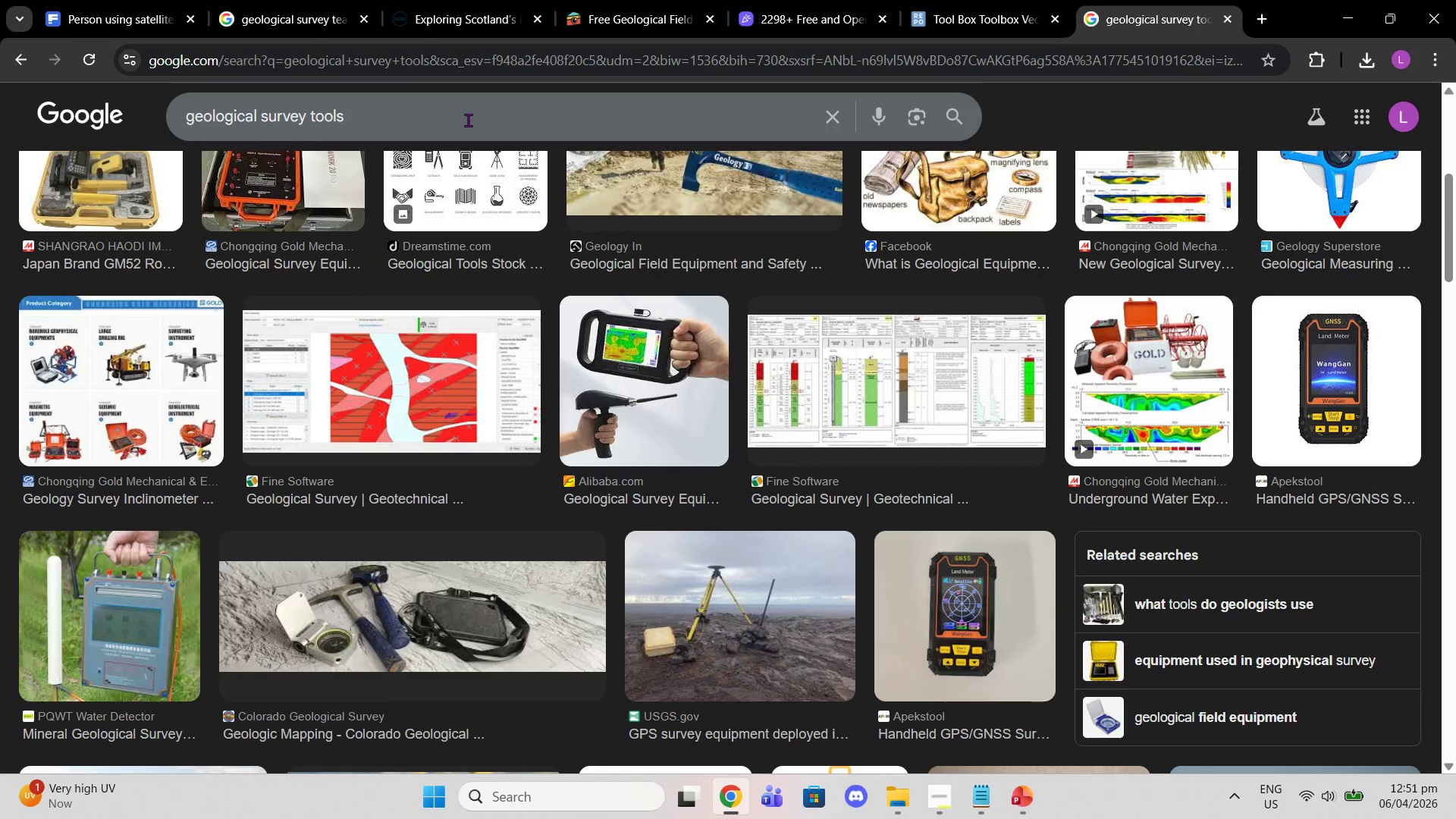 
left_click([468, 121])
 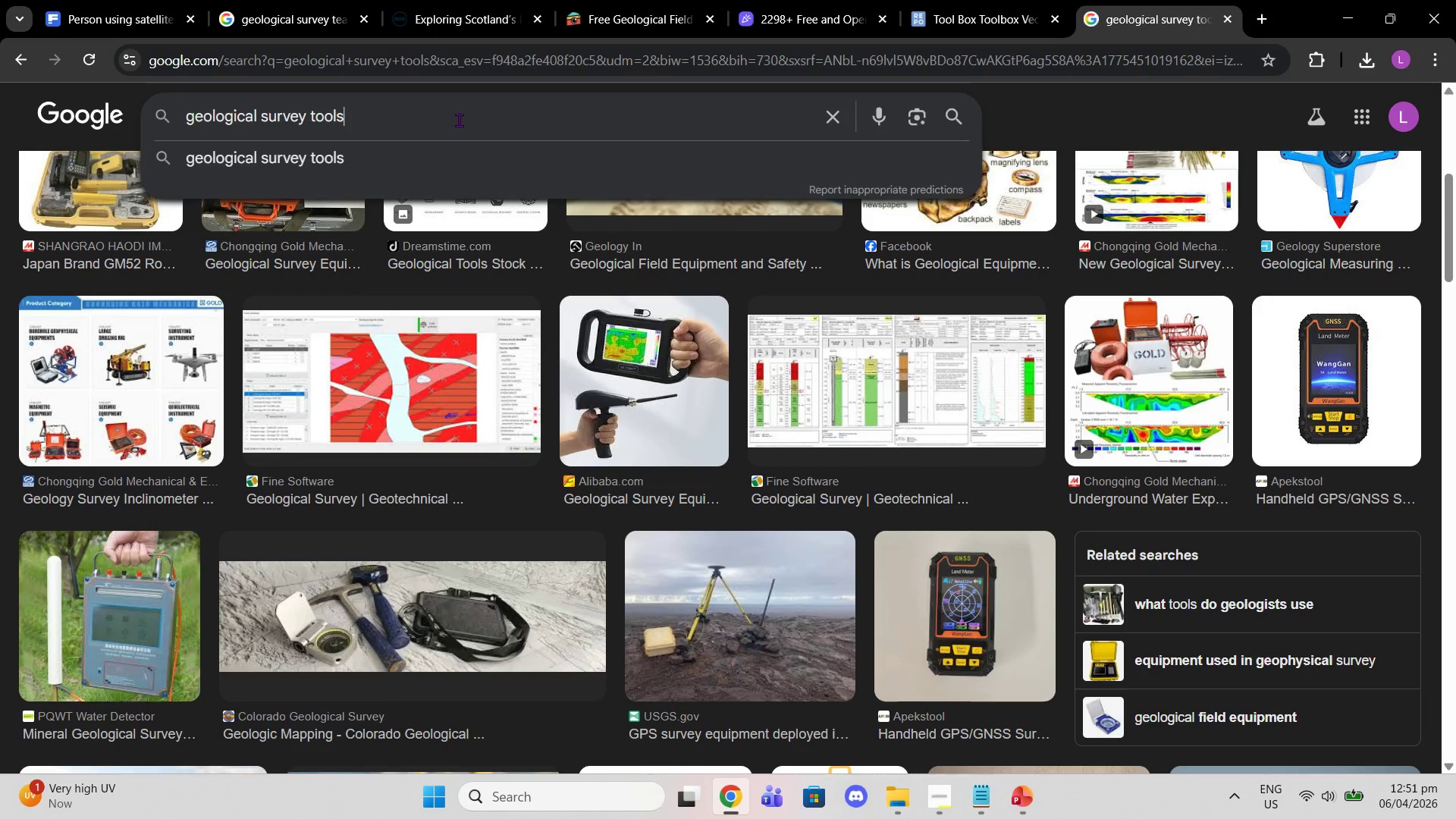 
type( stock phots)
 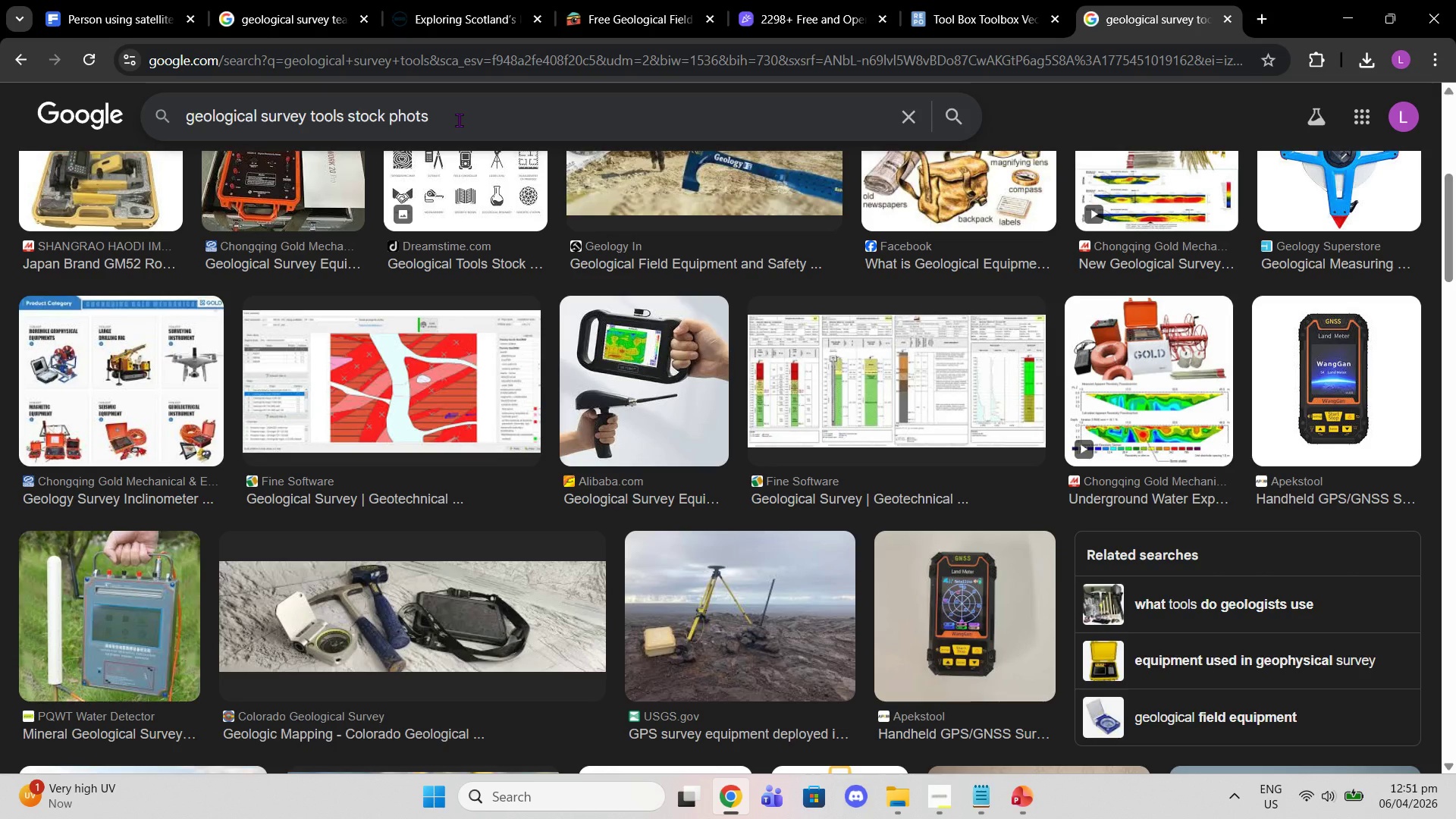 
key(Enter)
 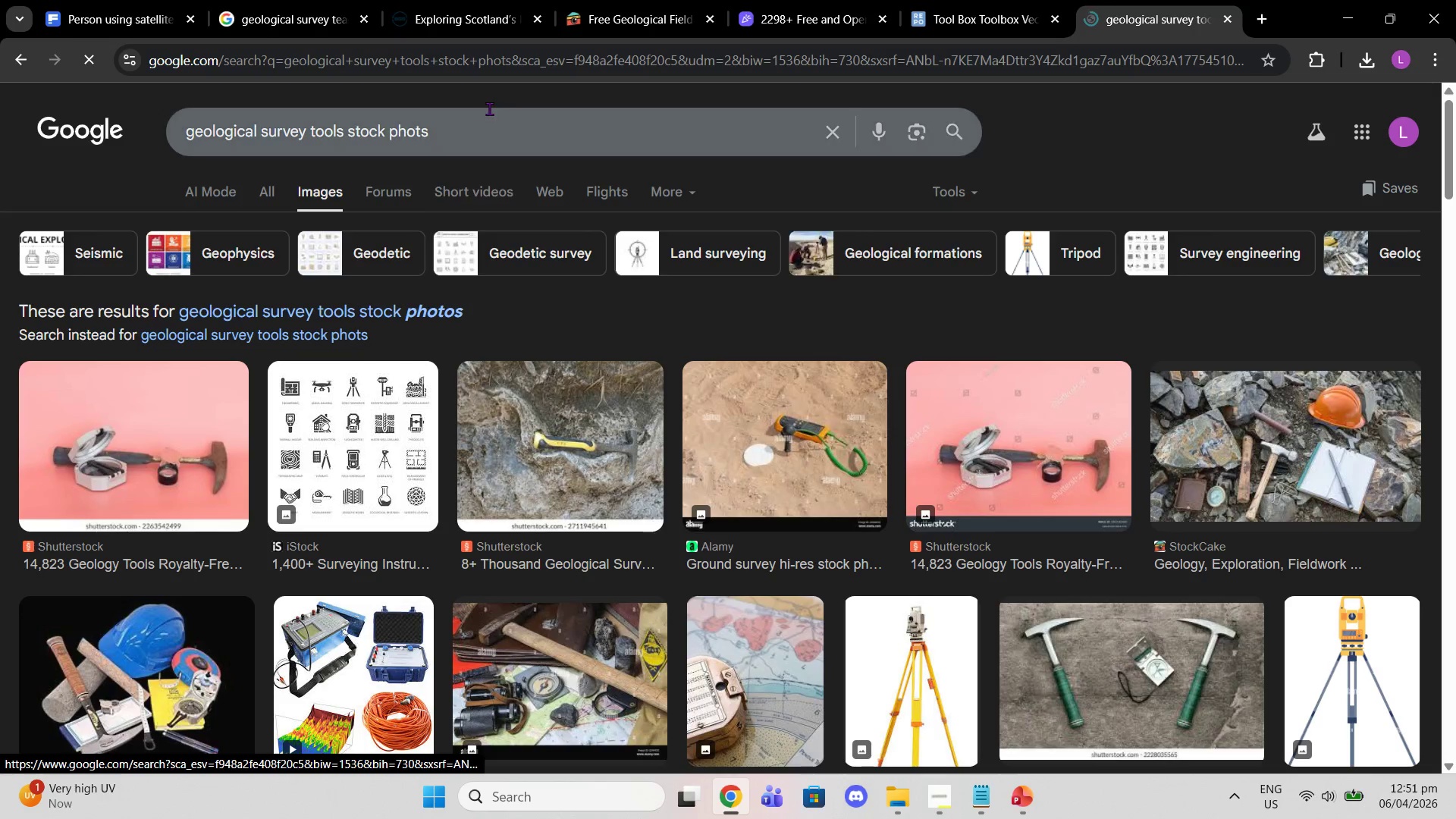 
left_click([485, 131])
 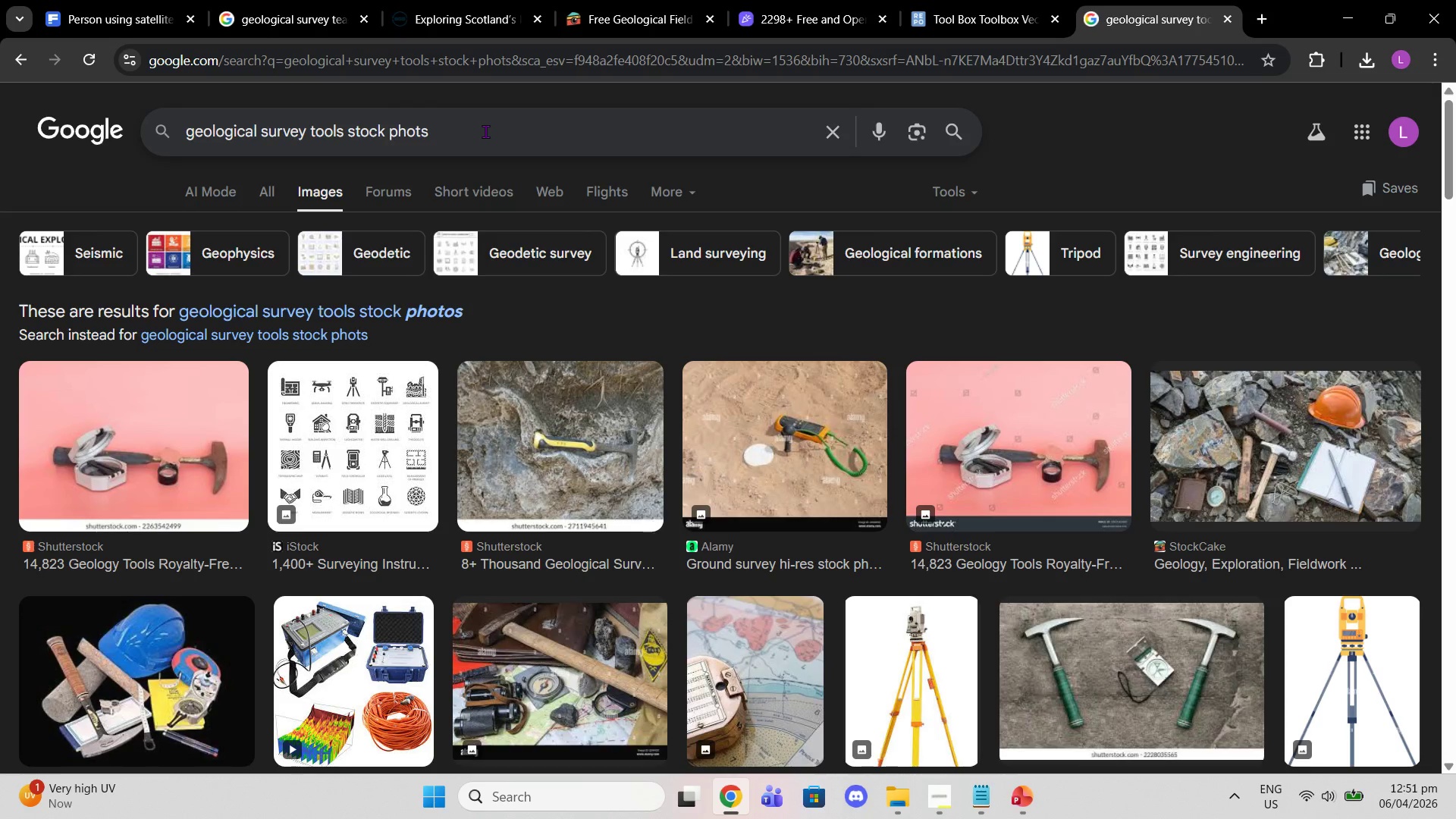 
key(Backspace)
type(os)
 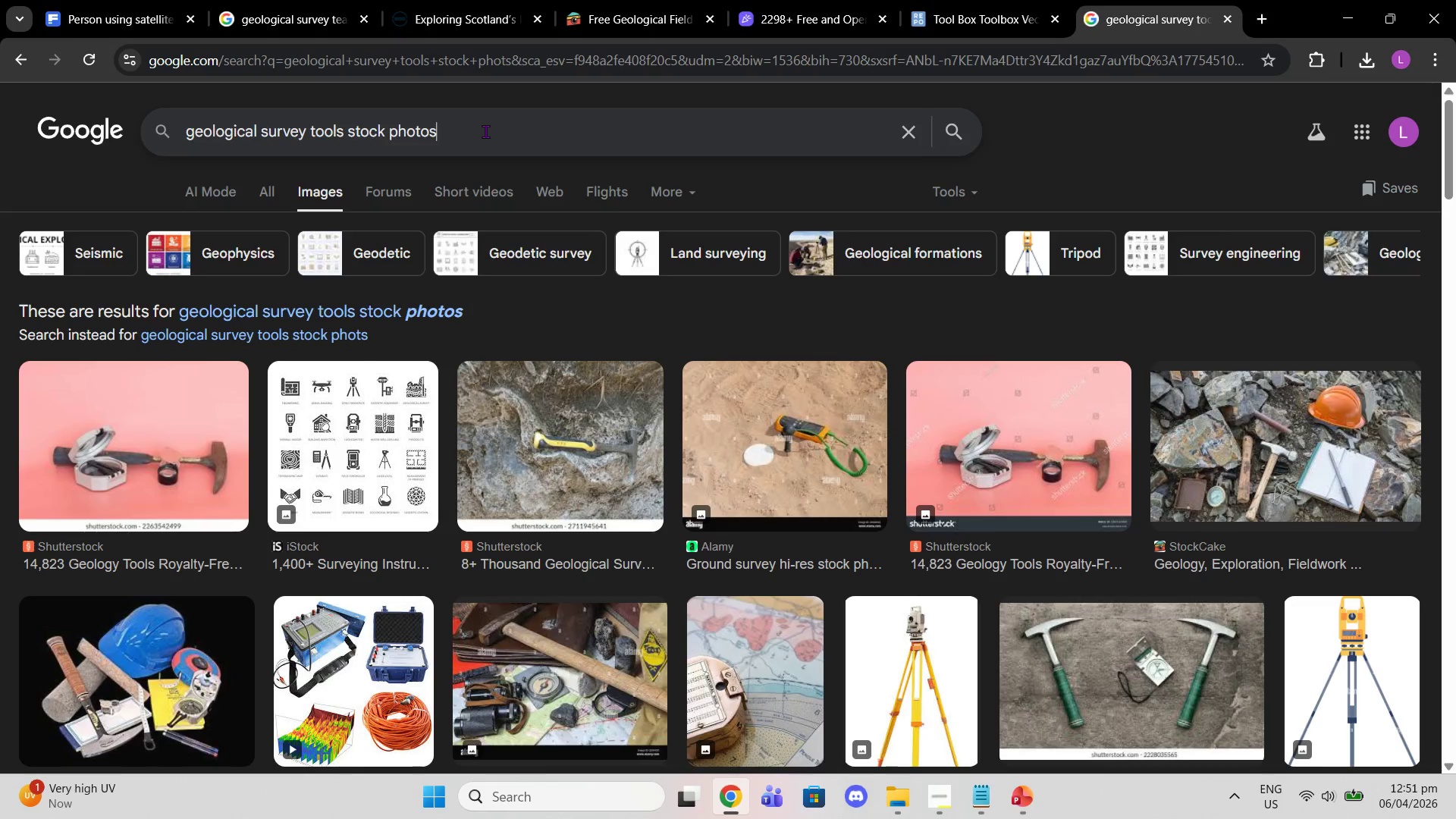 
key(Enter)
 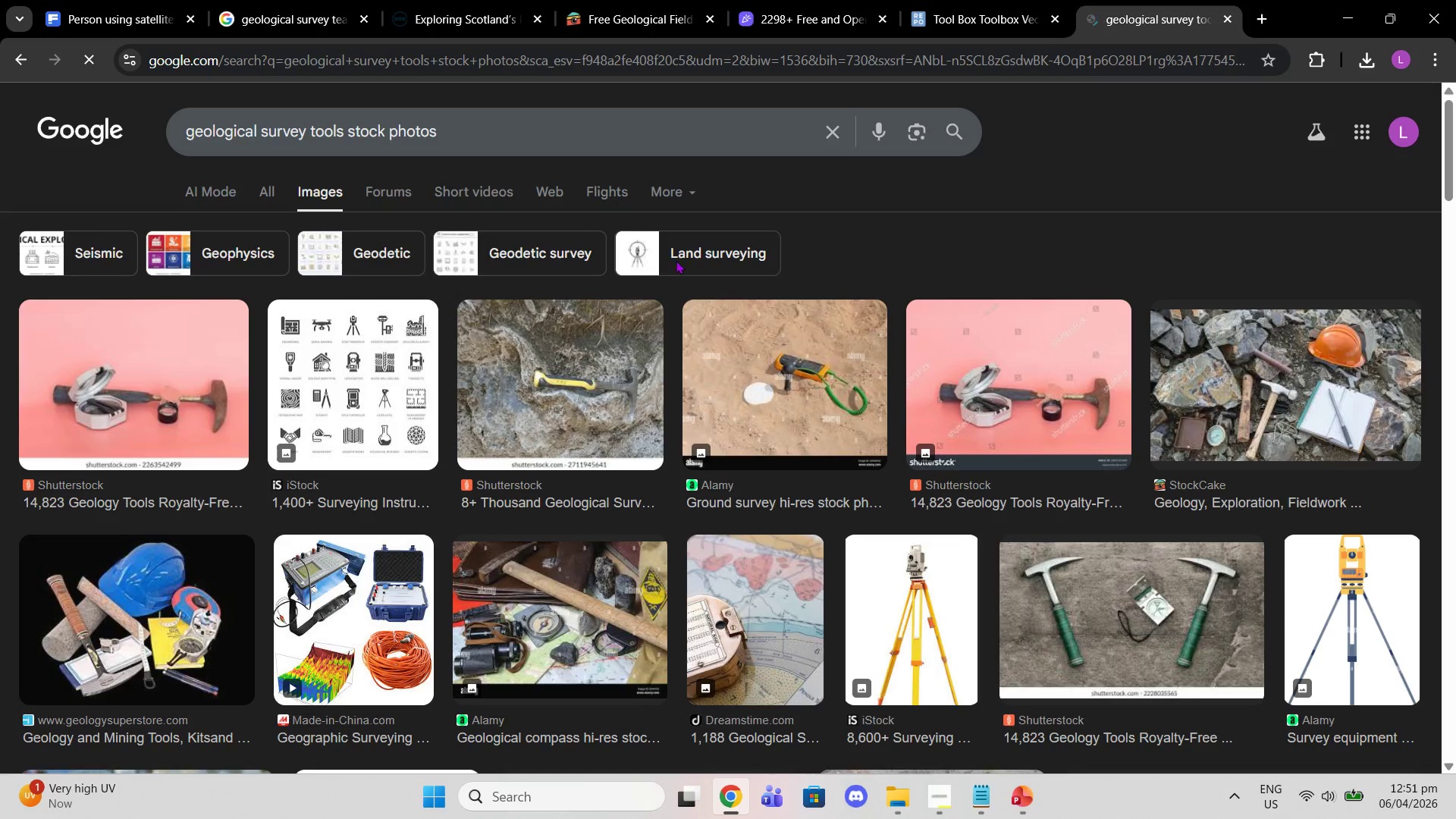 
scroll: coordinate [768, 520], scroll_direction: down, amount: 29.0
 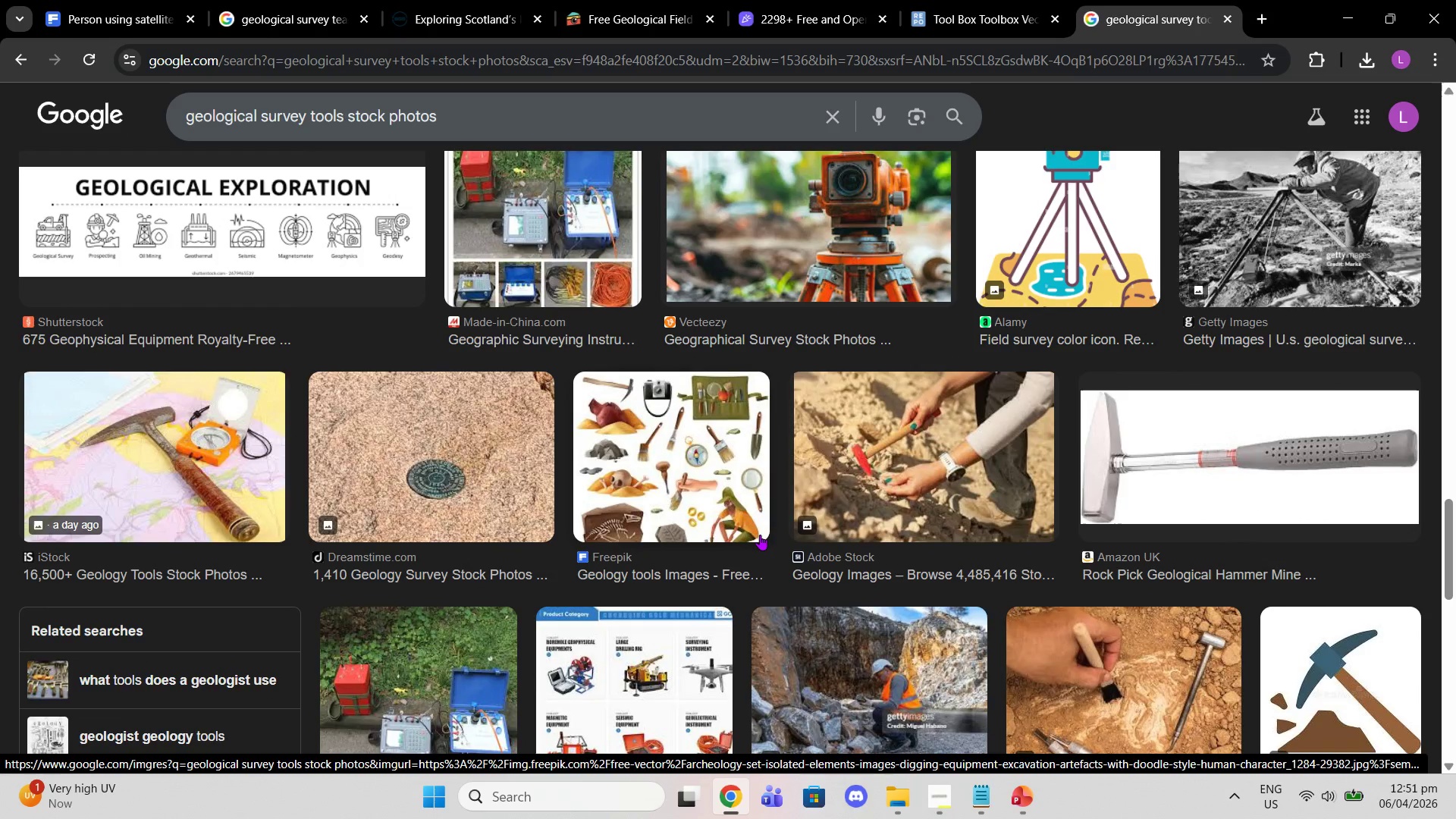 
scroll: coordinate [908, 548], scroll_direction: down, amount: 9.0
 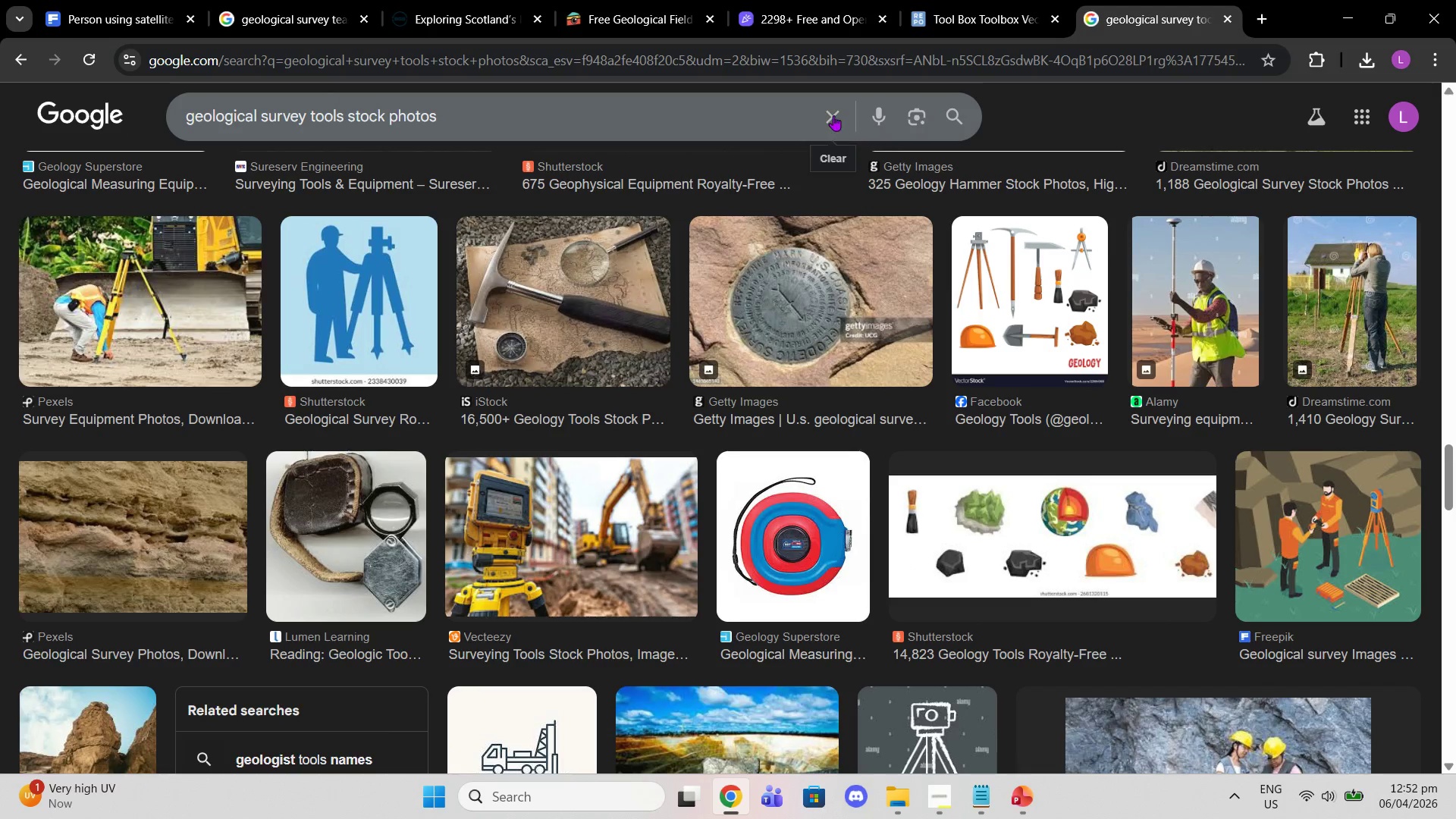 
scroll: coordinate [880, 378], scroll_direction: down, amount: 1.0
 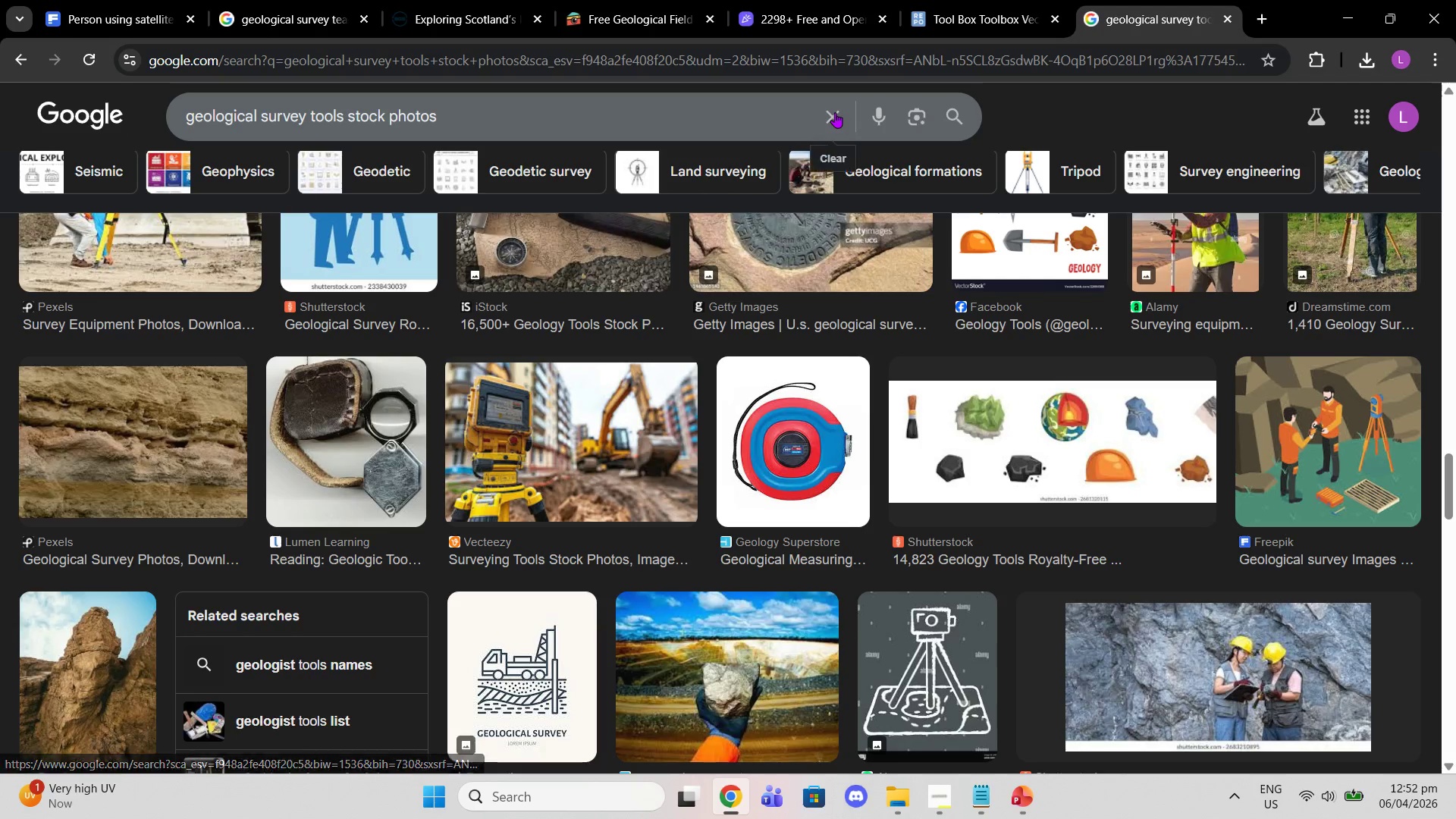 
left_click([835, 112])
 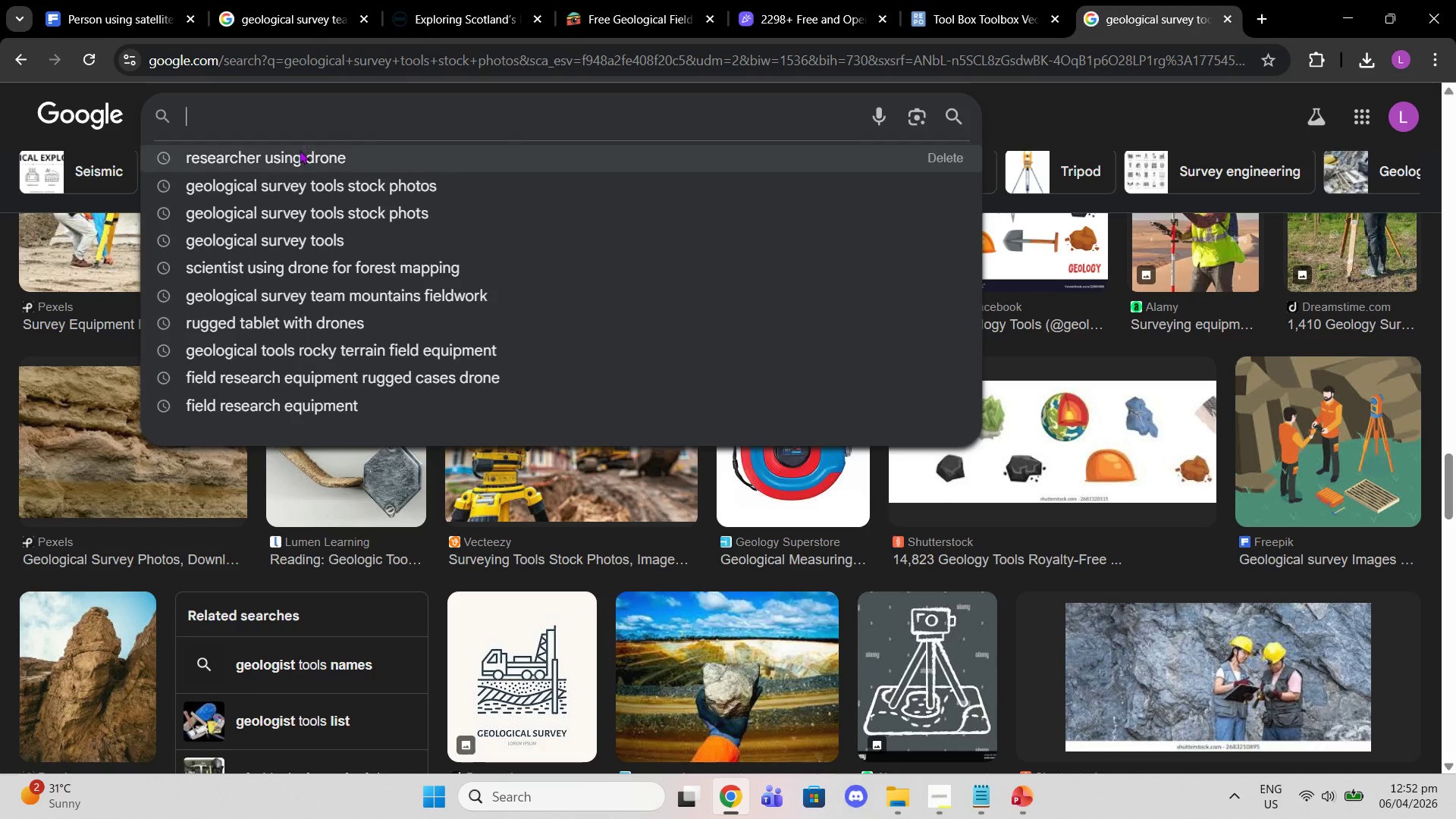 
type(reseas`)
key(Backspace)
key(Backspace)
key(Backspace)
type(archer using geological survey tools)
 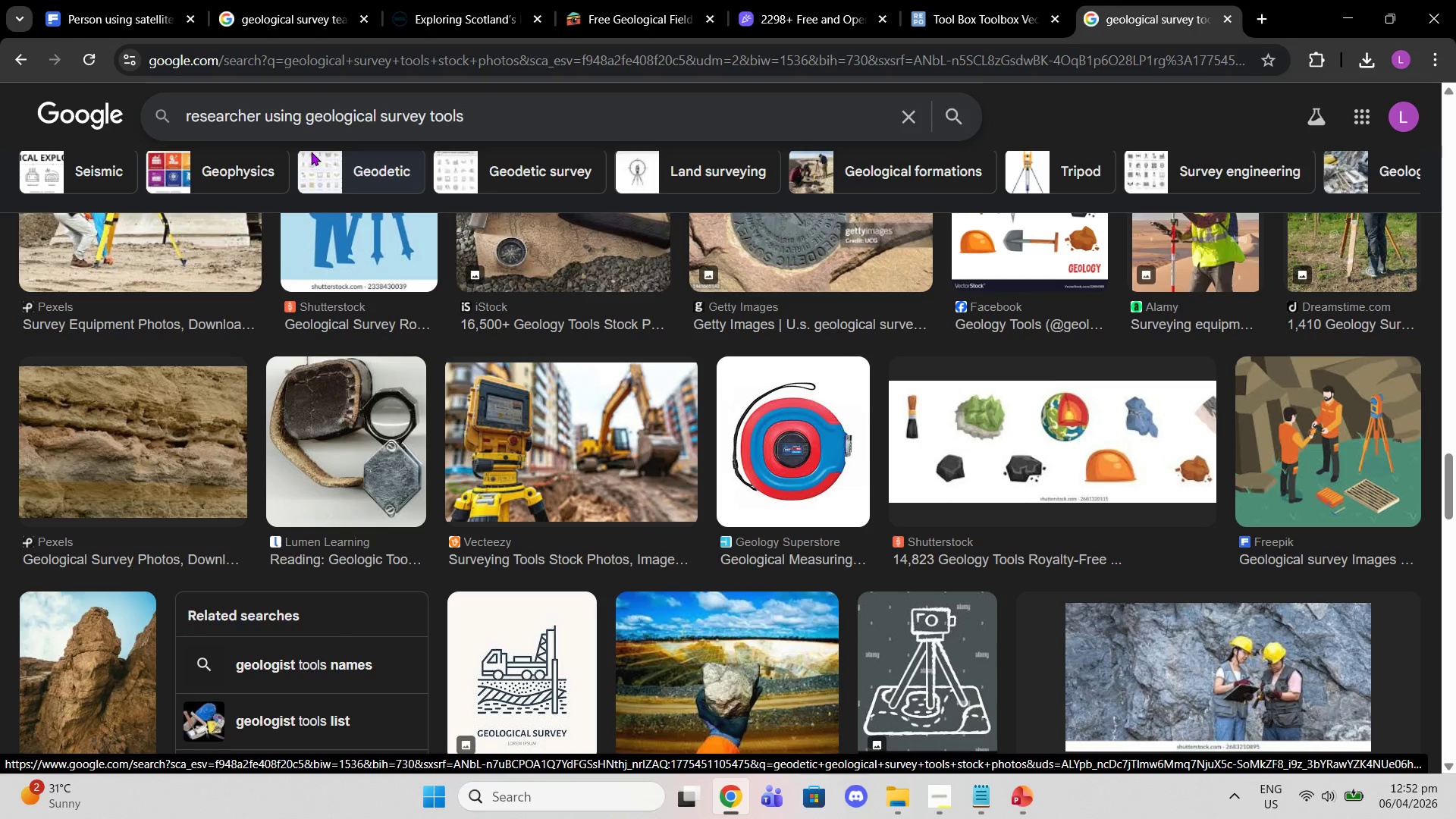 
key(Enter)
 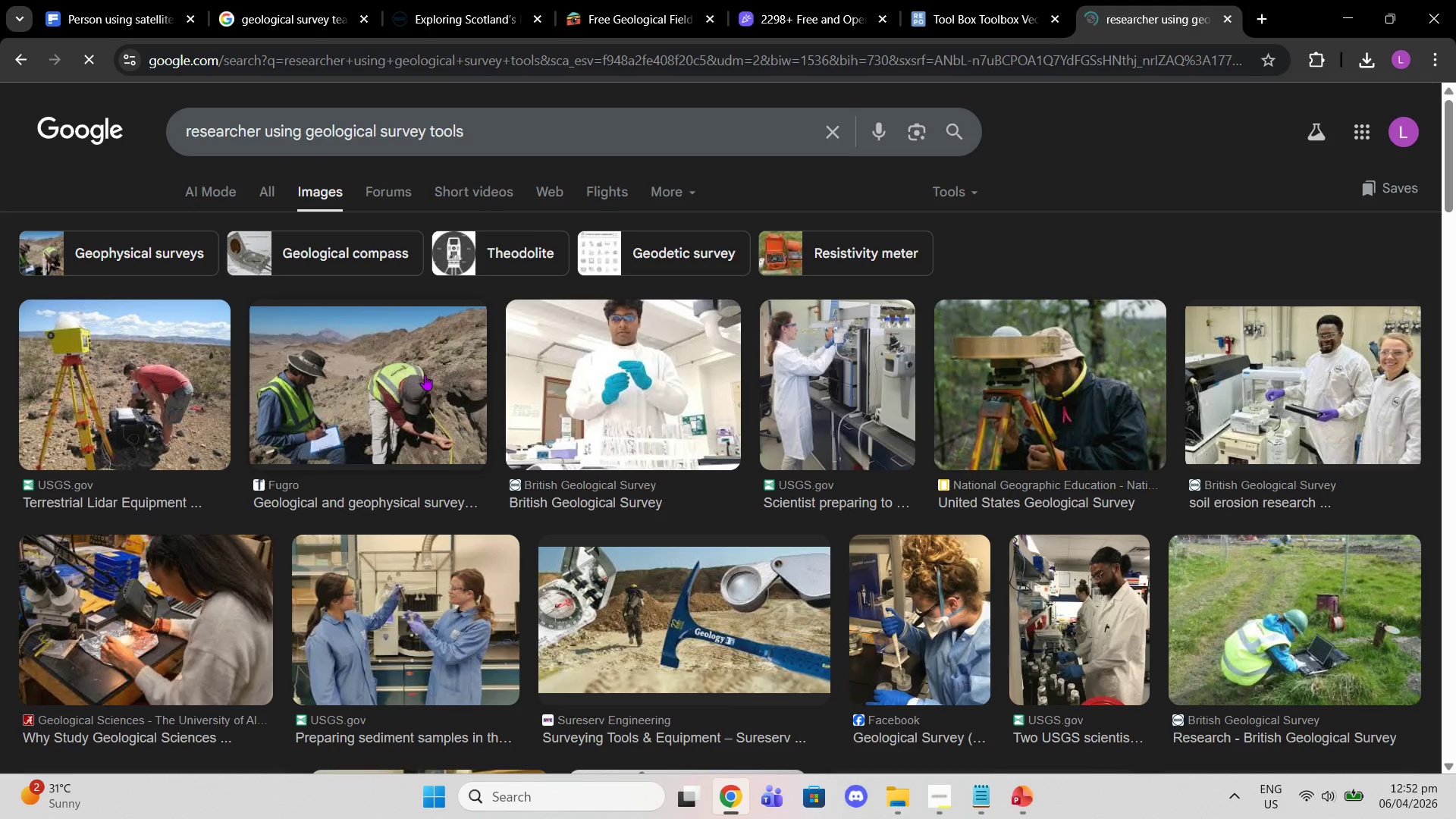 
scroll: coordinate [314, 367], scroll_direction: down, amount: 4.0
 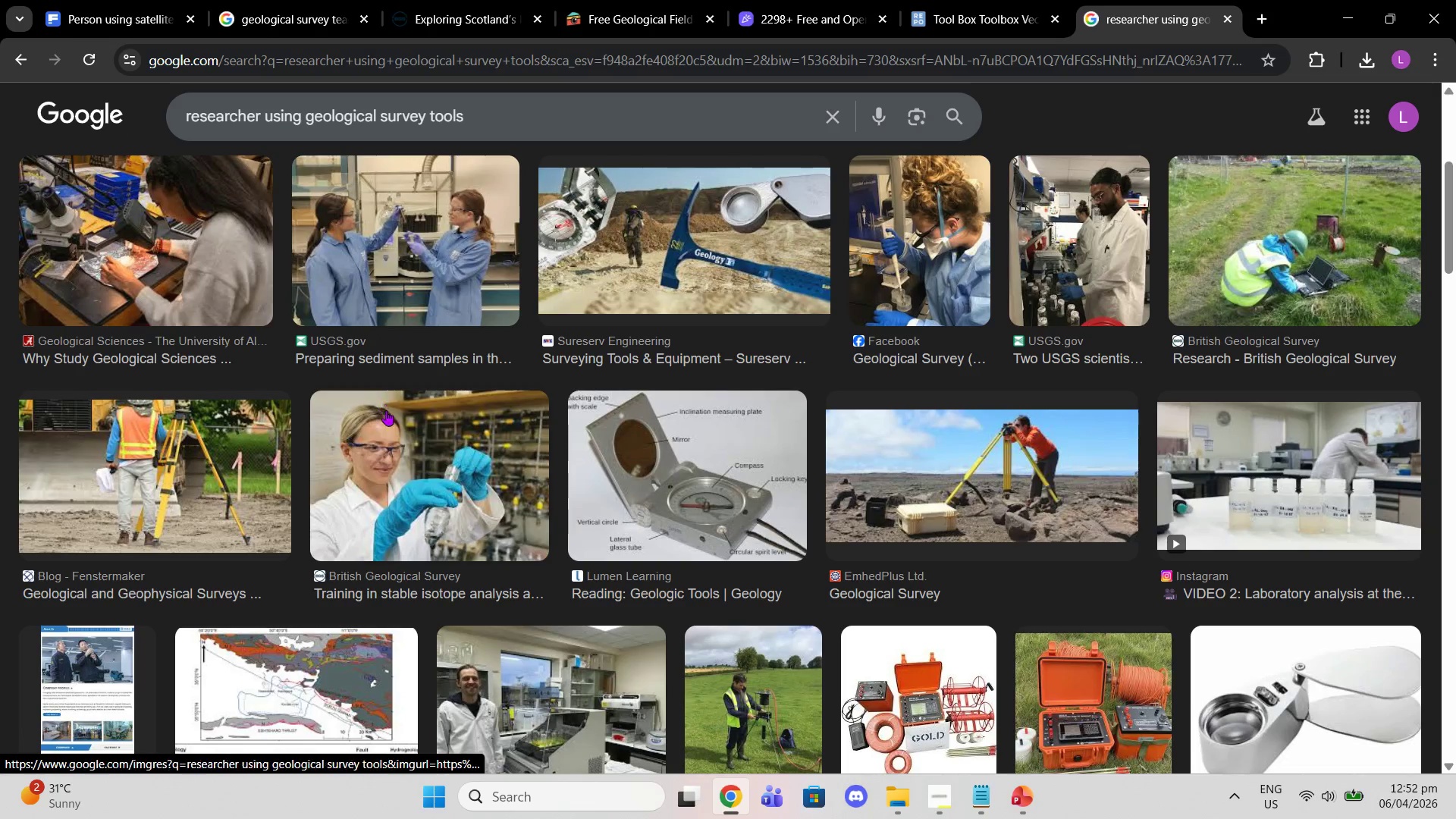 
left_click([419, 392])
 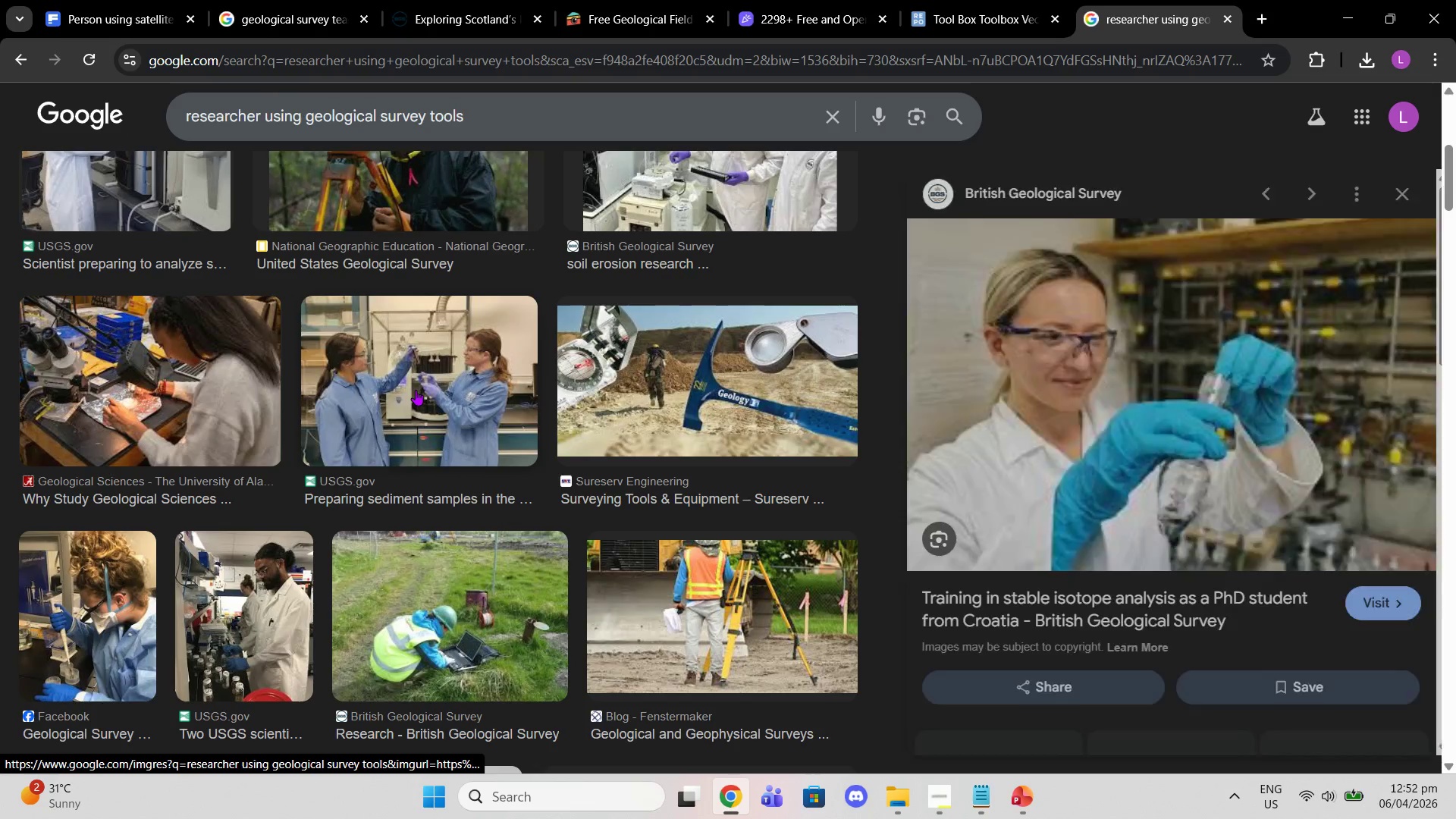 
scroll: coordinate [1118, 389], scroll_direction: down, amount: 7.0
 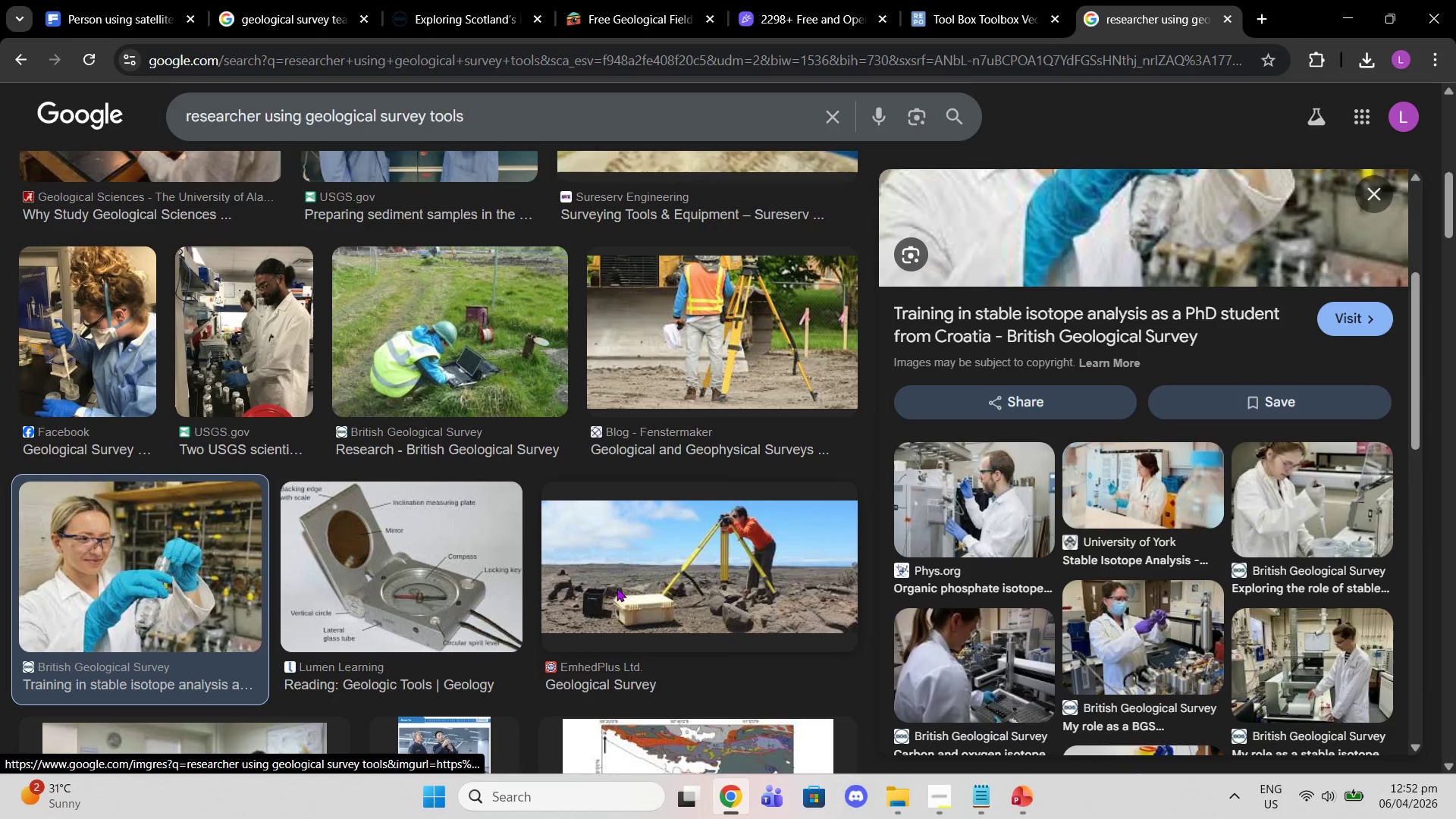 
left_click_drag(start_coordinate=[620, 578], to_coordinate=[620, 573])
 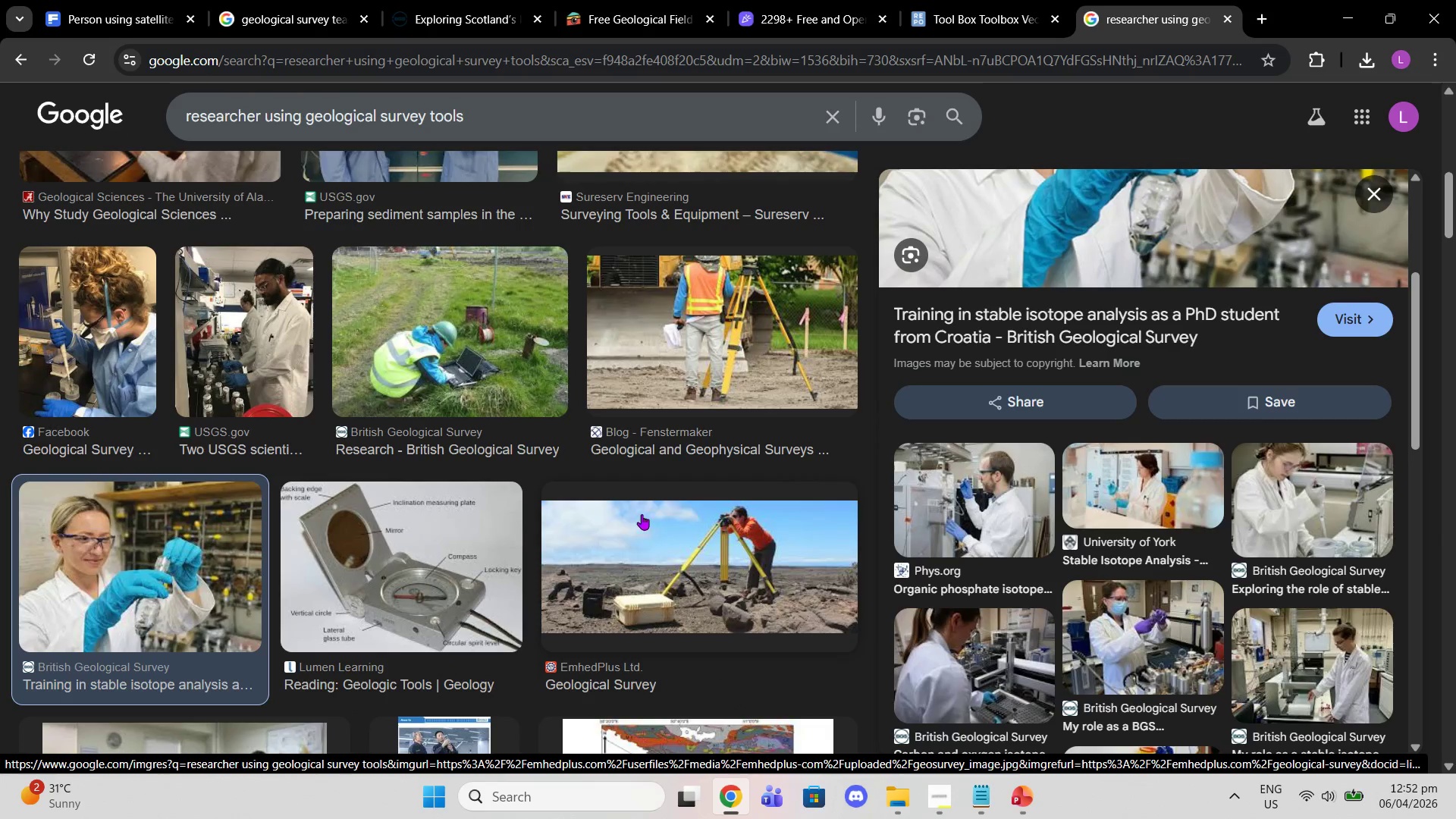 
left_click([645, 541])
 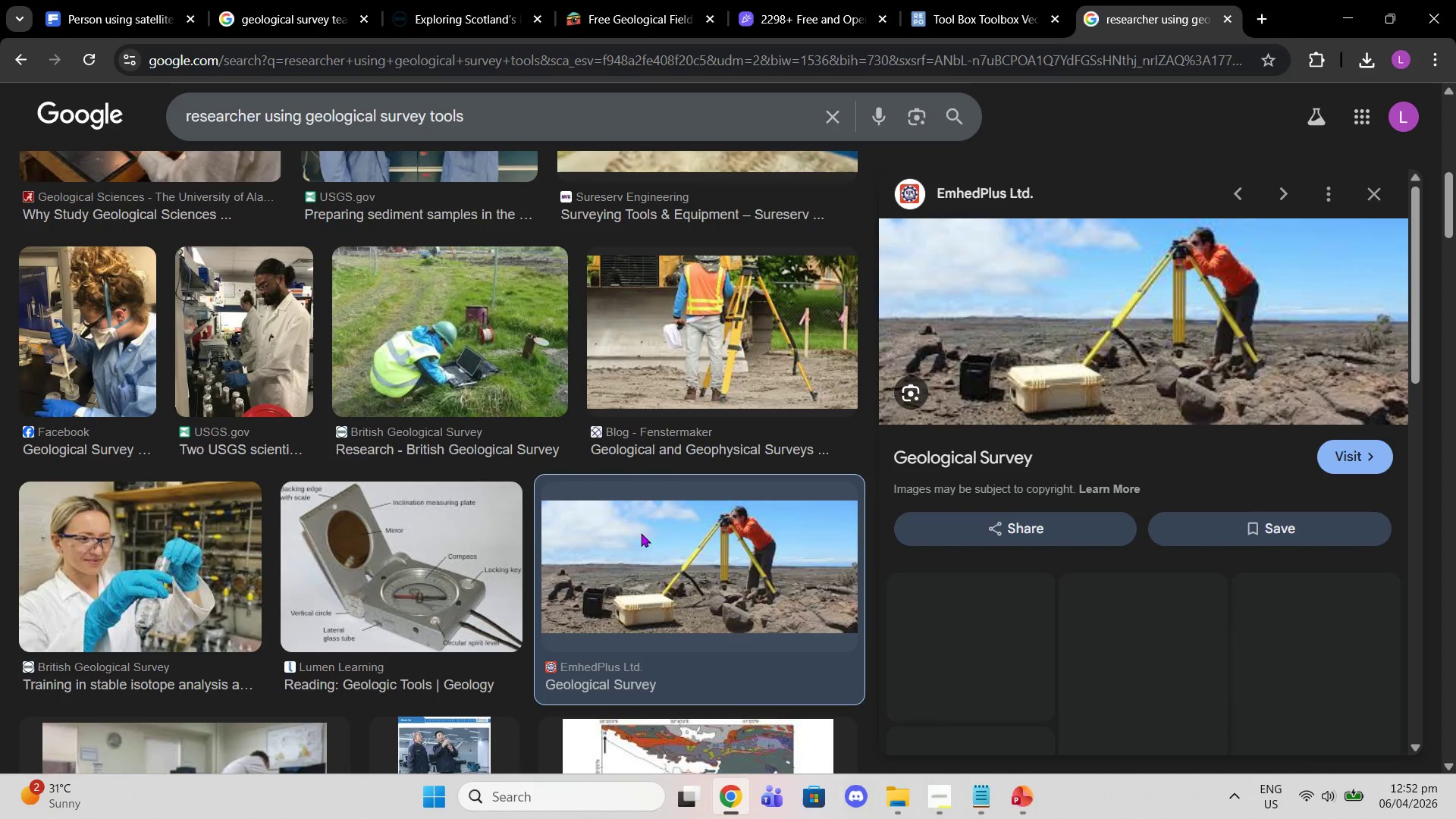 
scroll: coordinate [604, 507], scroll_direction: down, amount: 7.0
 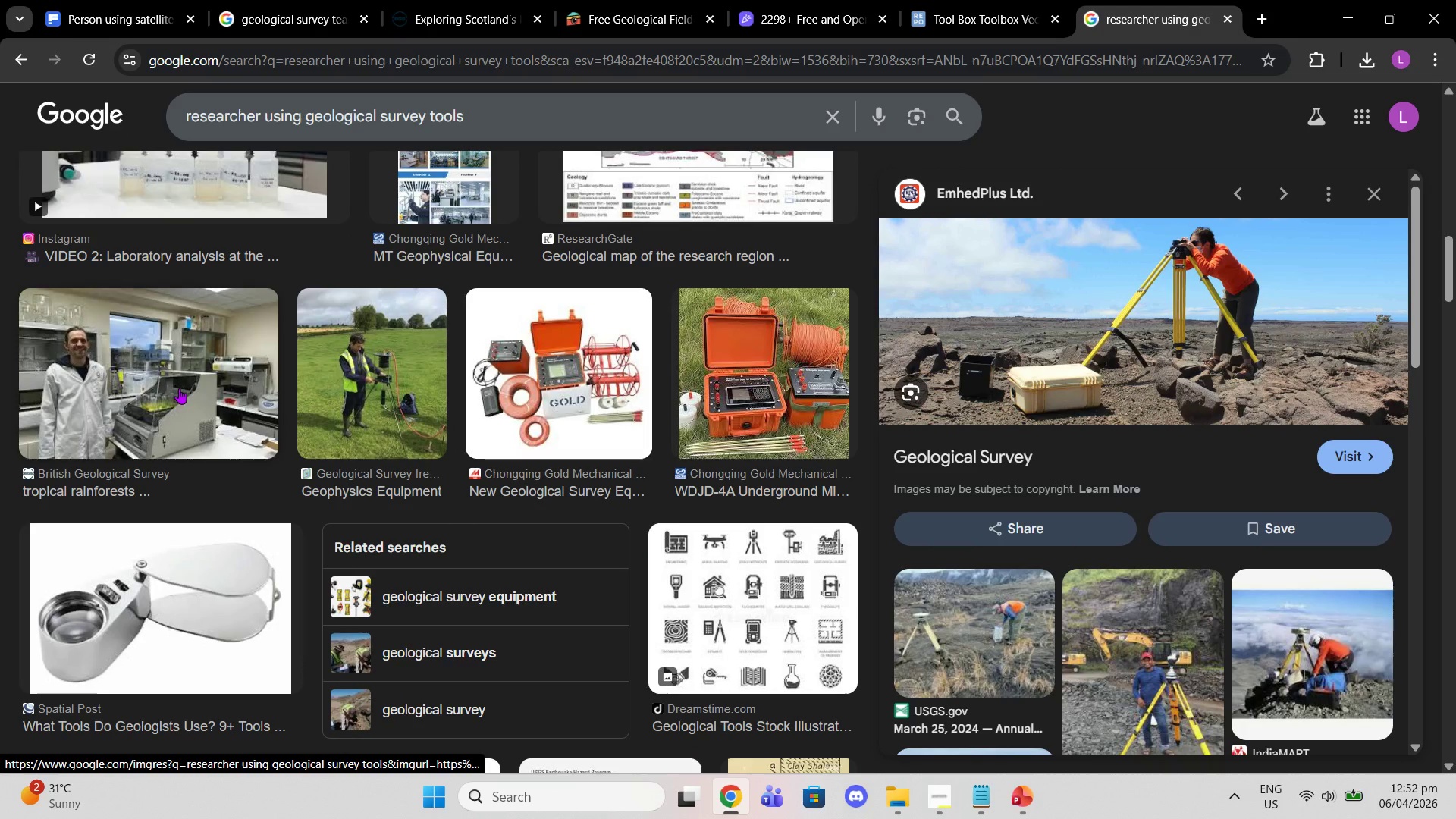 
left_click([179, 388])
 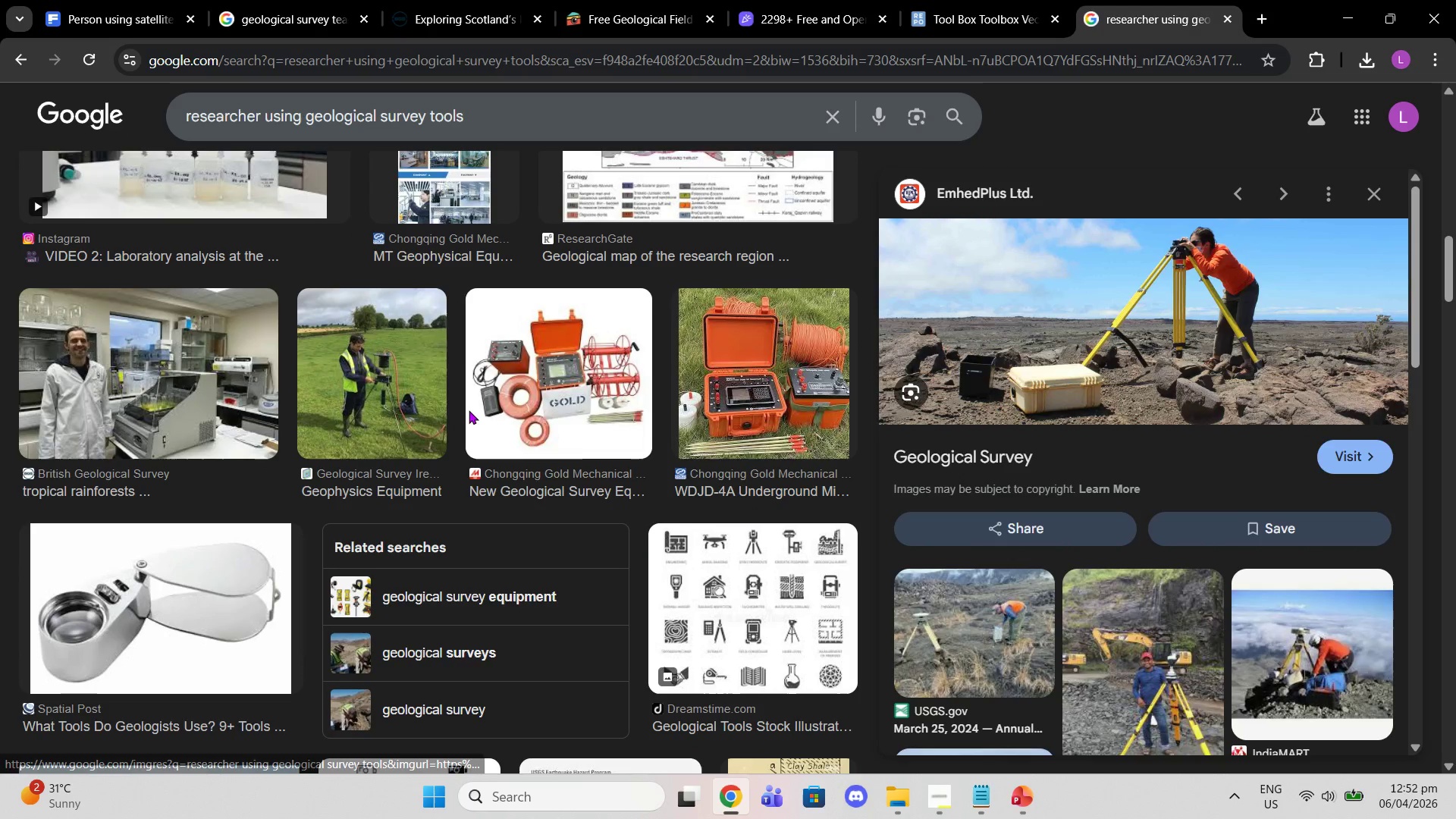 
scroll: coordinate [574, 403], scroll_direction: down, amount: 20.0
 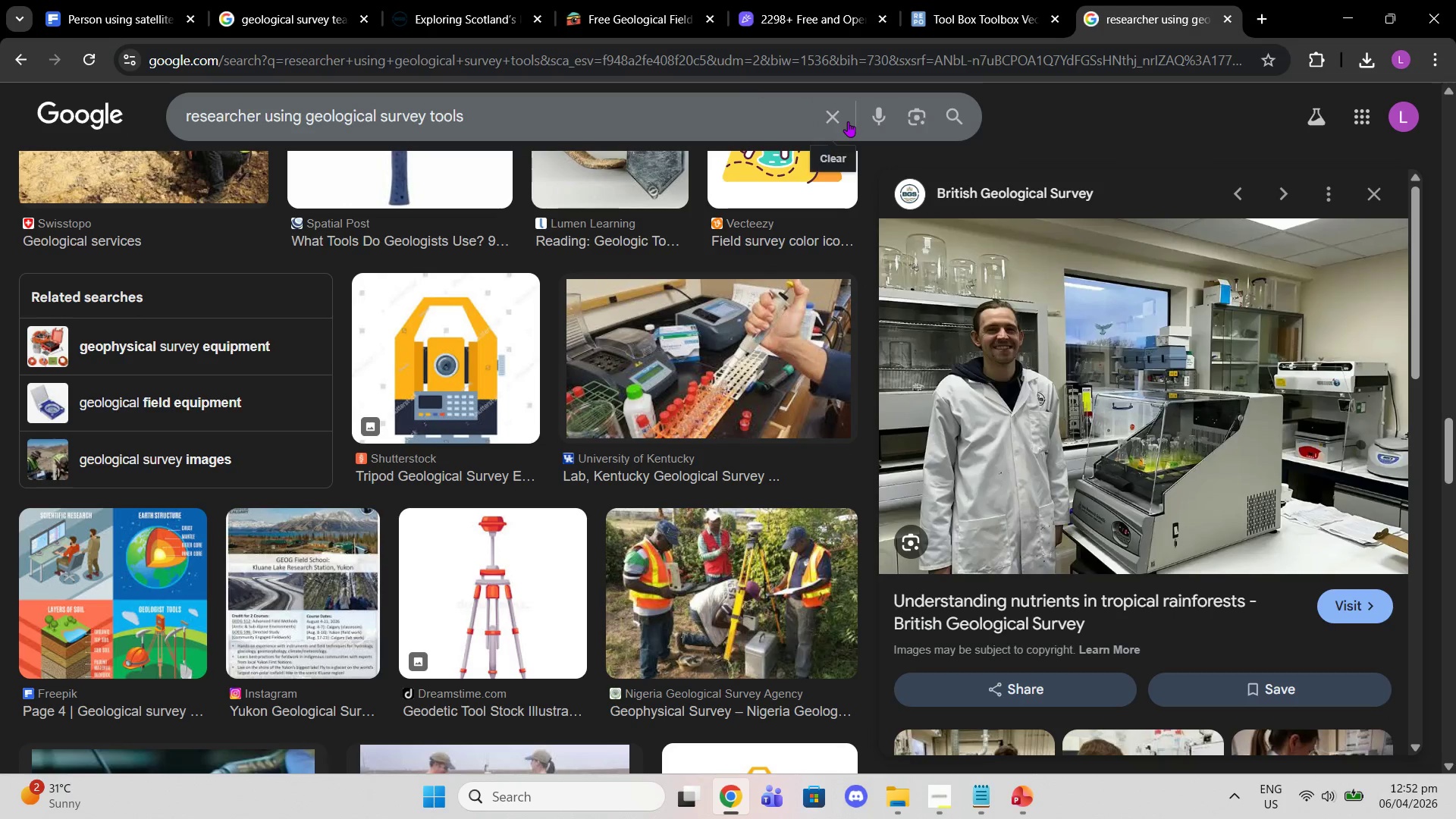 
left_click([830, 118])
 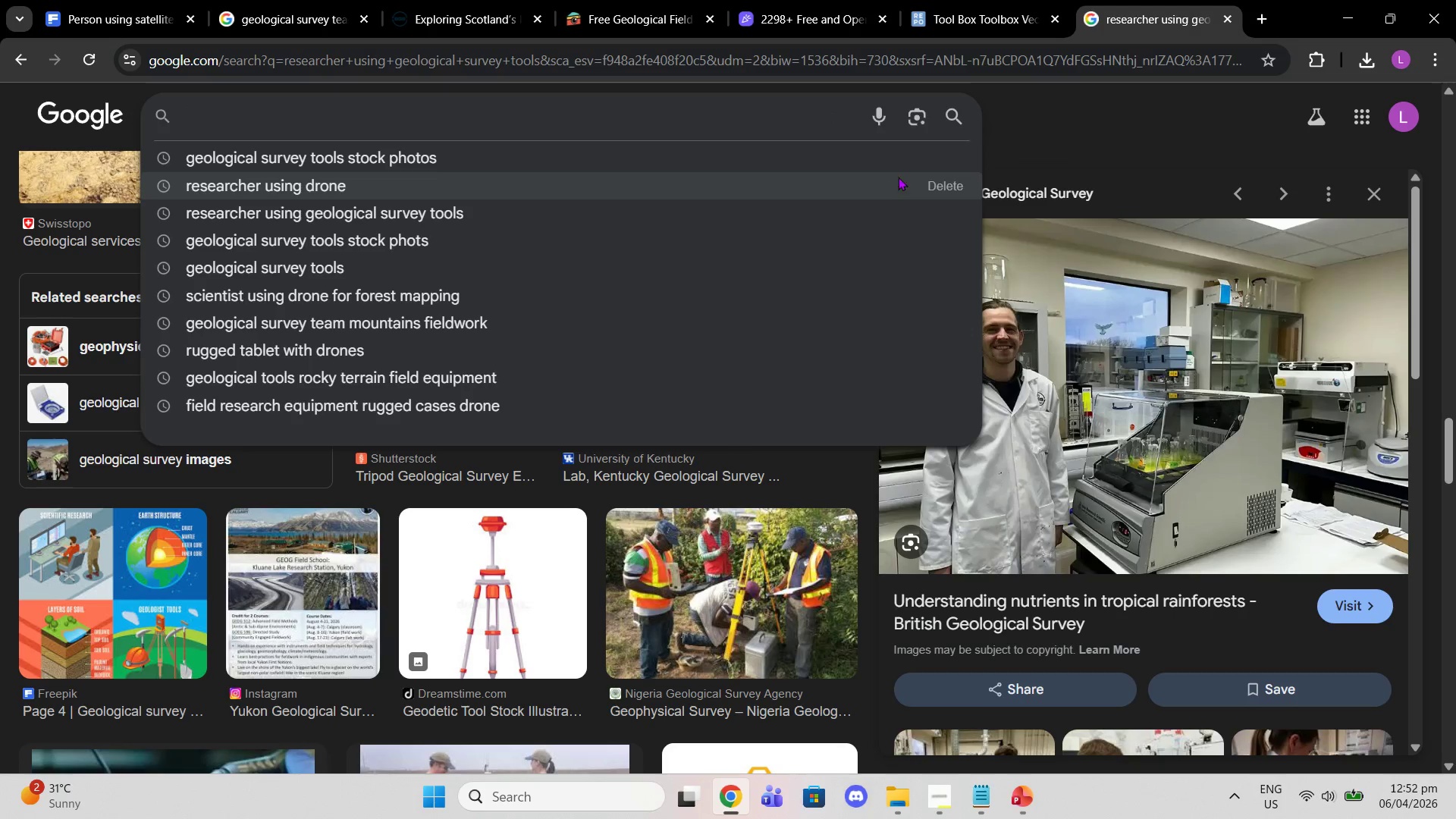 
left_click([941, 154])
 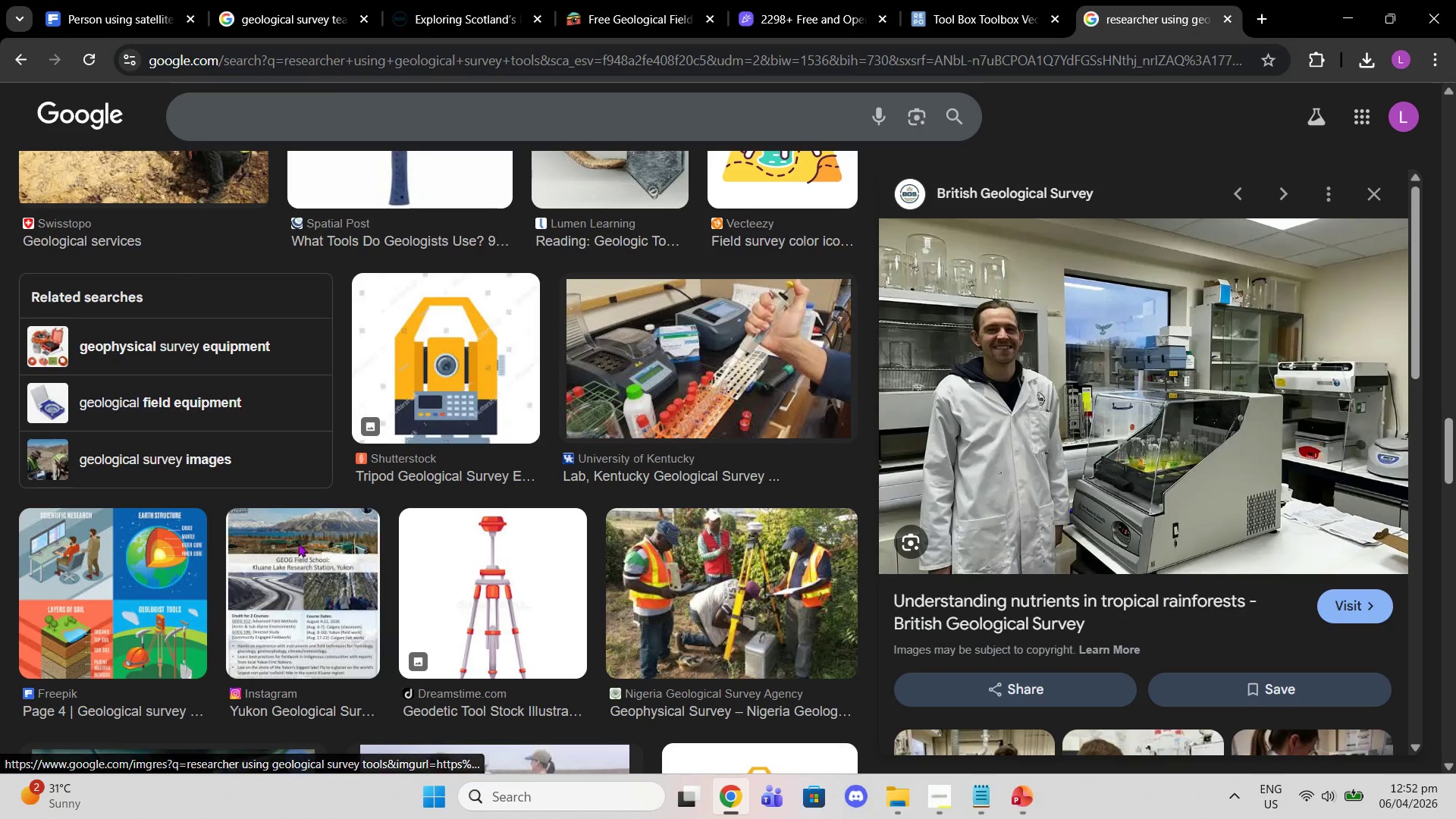 
mouse_move([412, 530])
 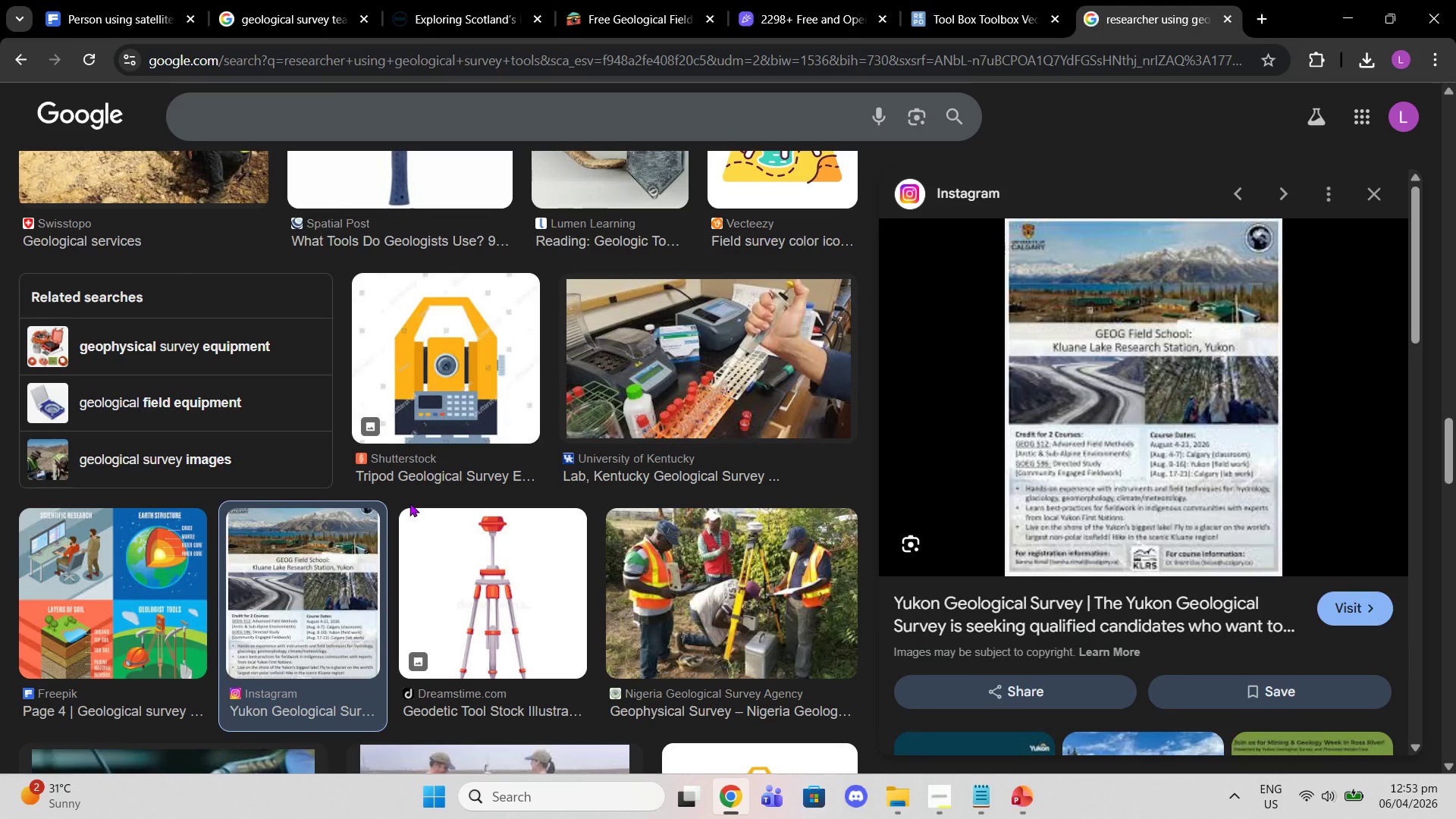 
key(G)
 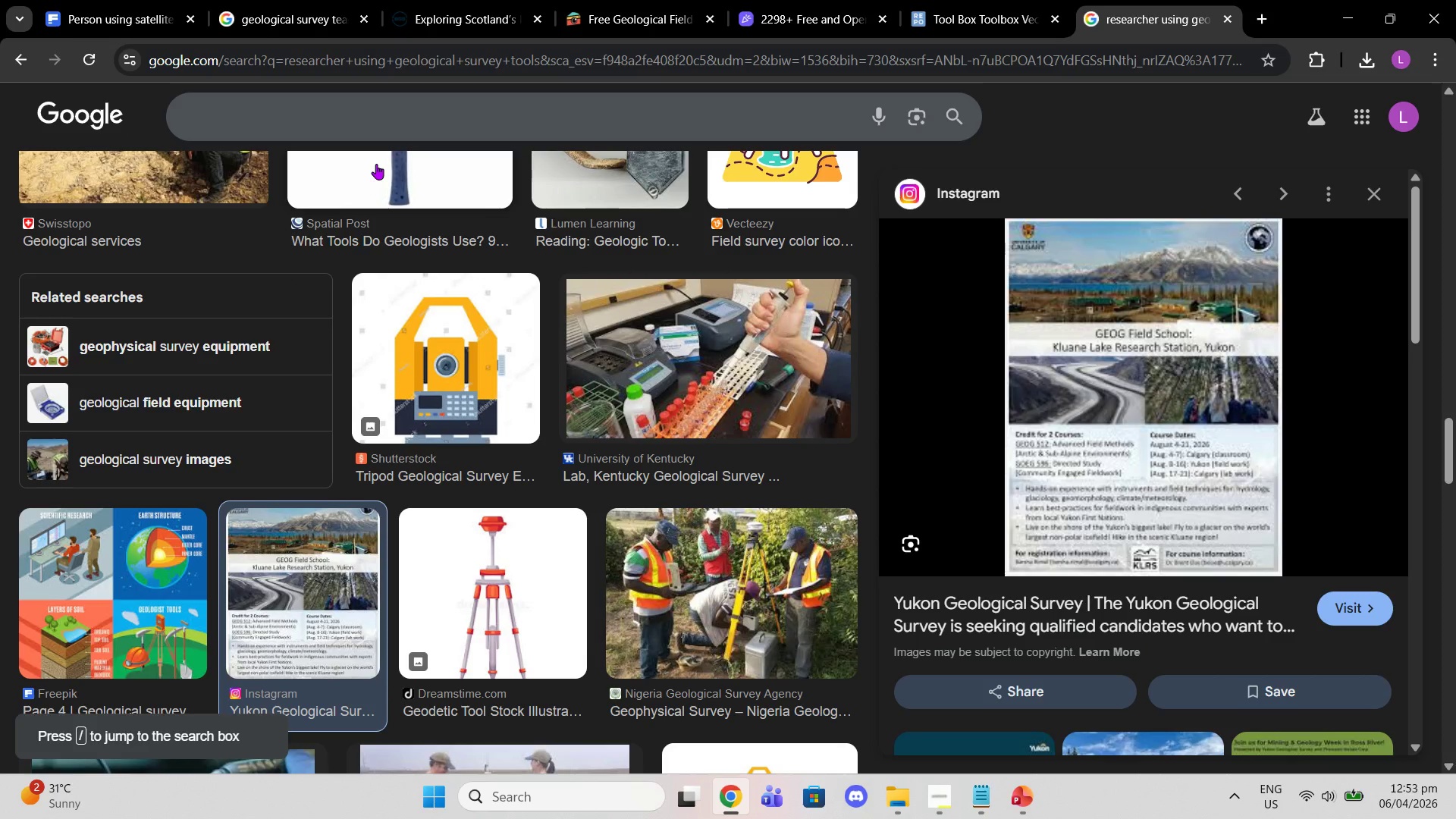 
left_click([372, 118])
 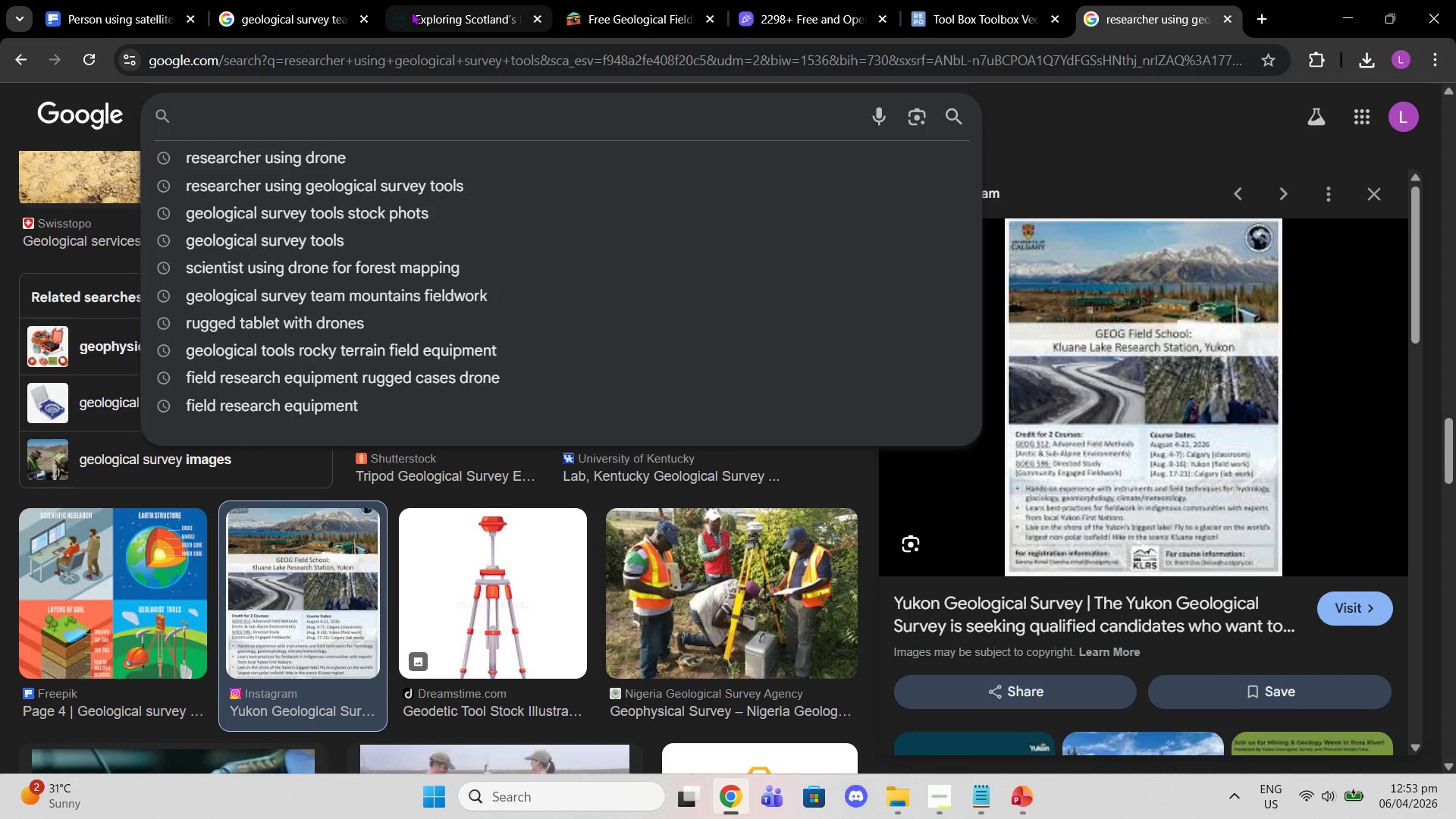 
type(geological )
 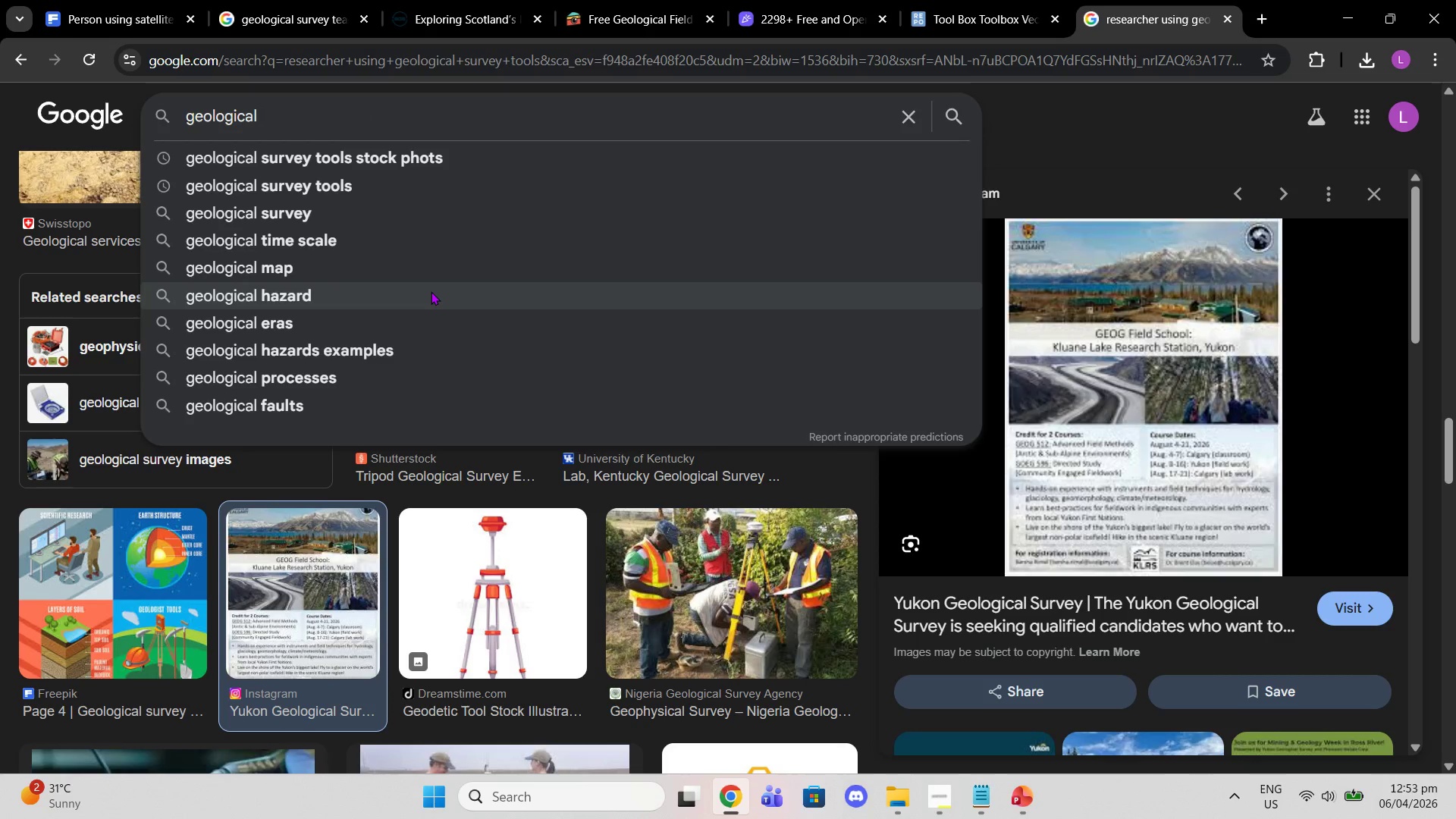 
left_click([431, 291])
 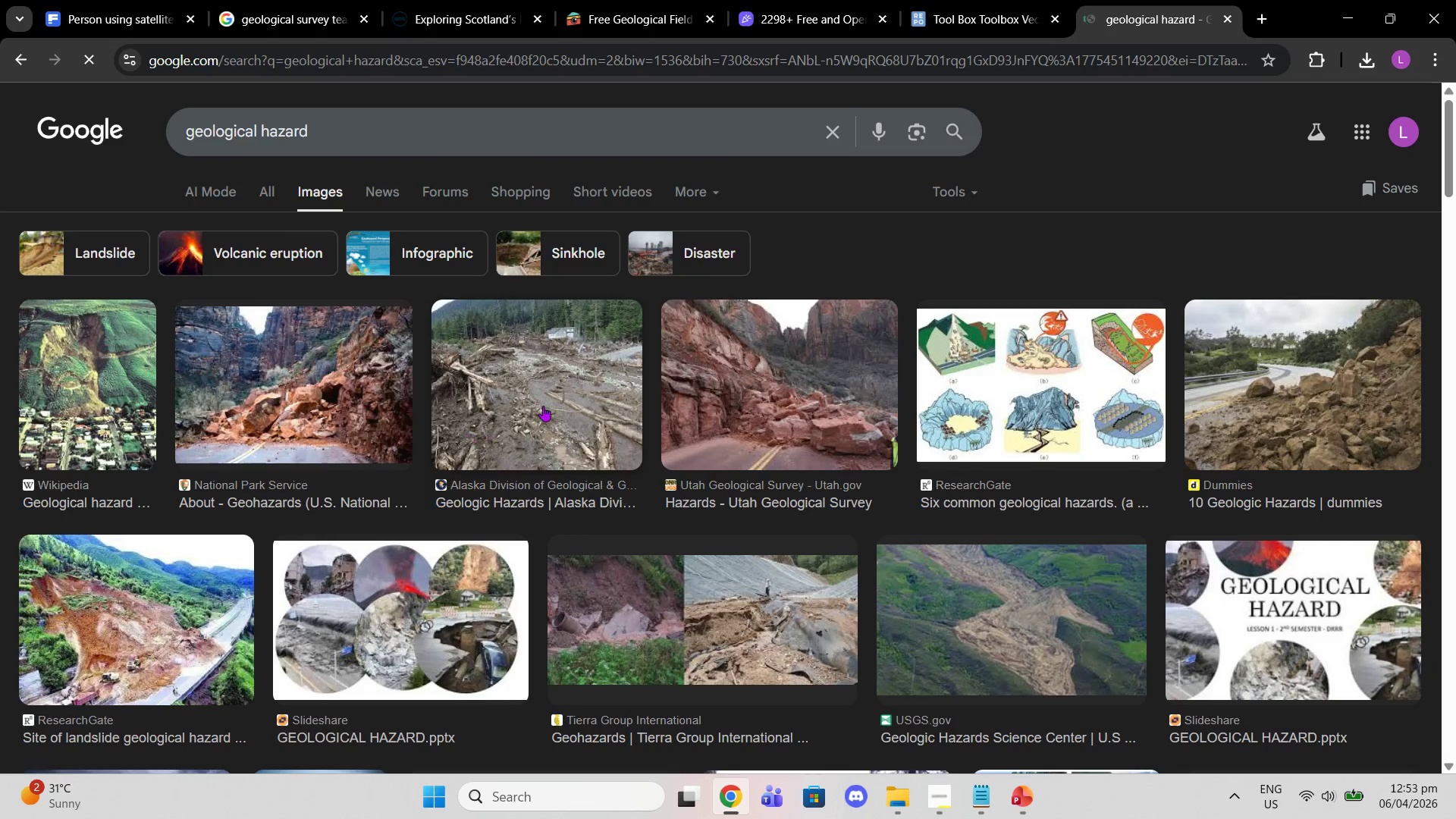 
scroll: coordinate [575, 516], scroll_direction: down, amount: 14.0
 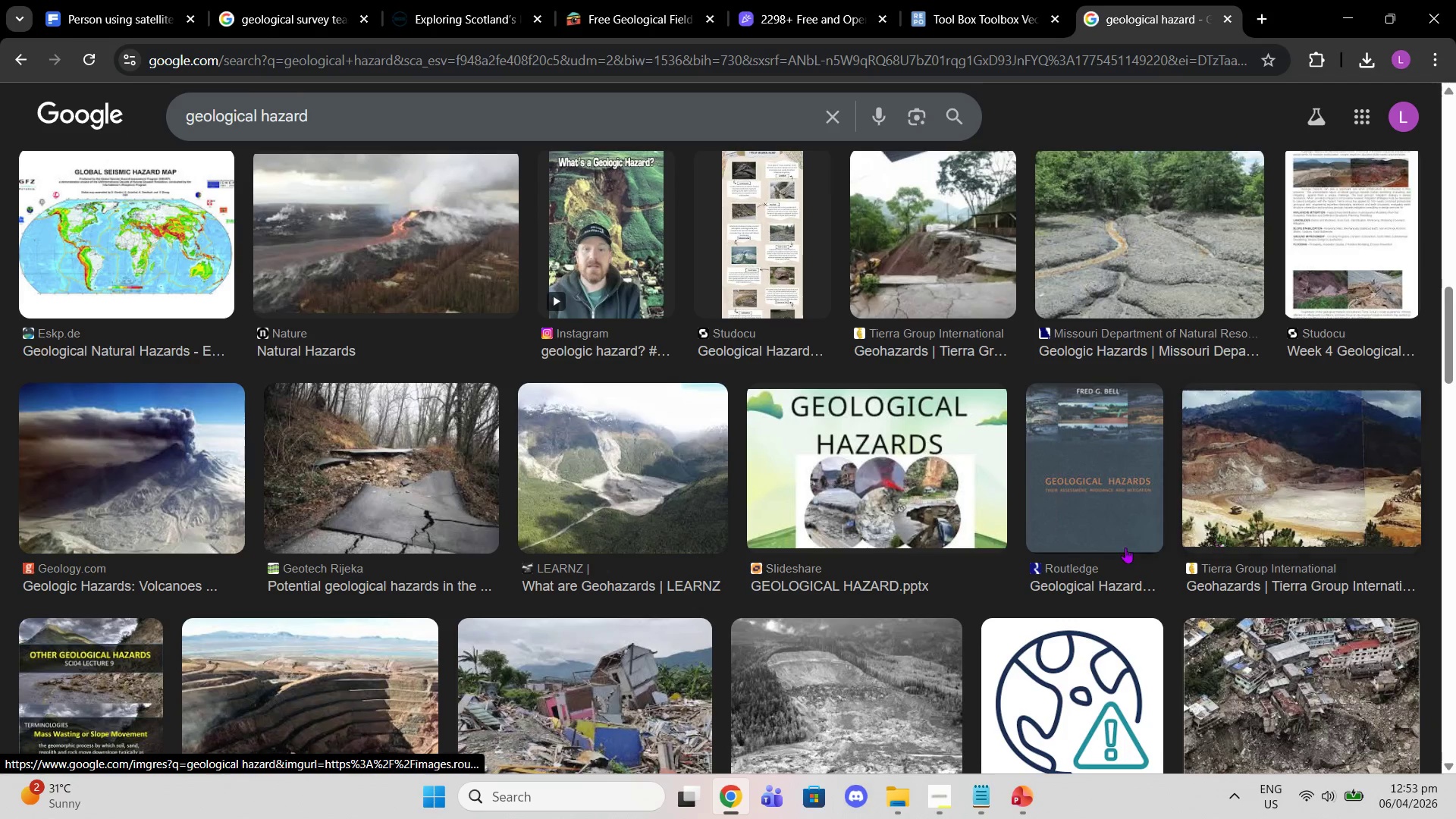 
scroll: coordinate [613, 326], scroll_direction: down, amount: 8.0
 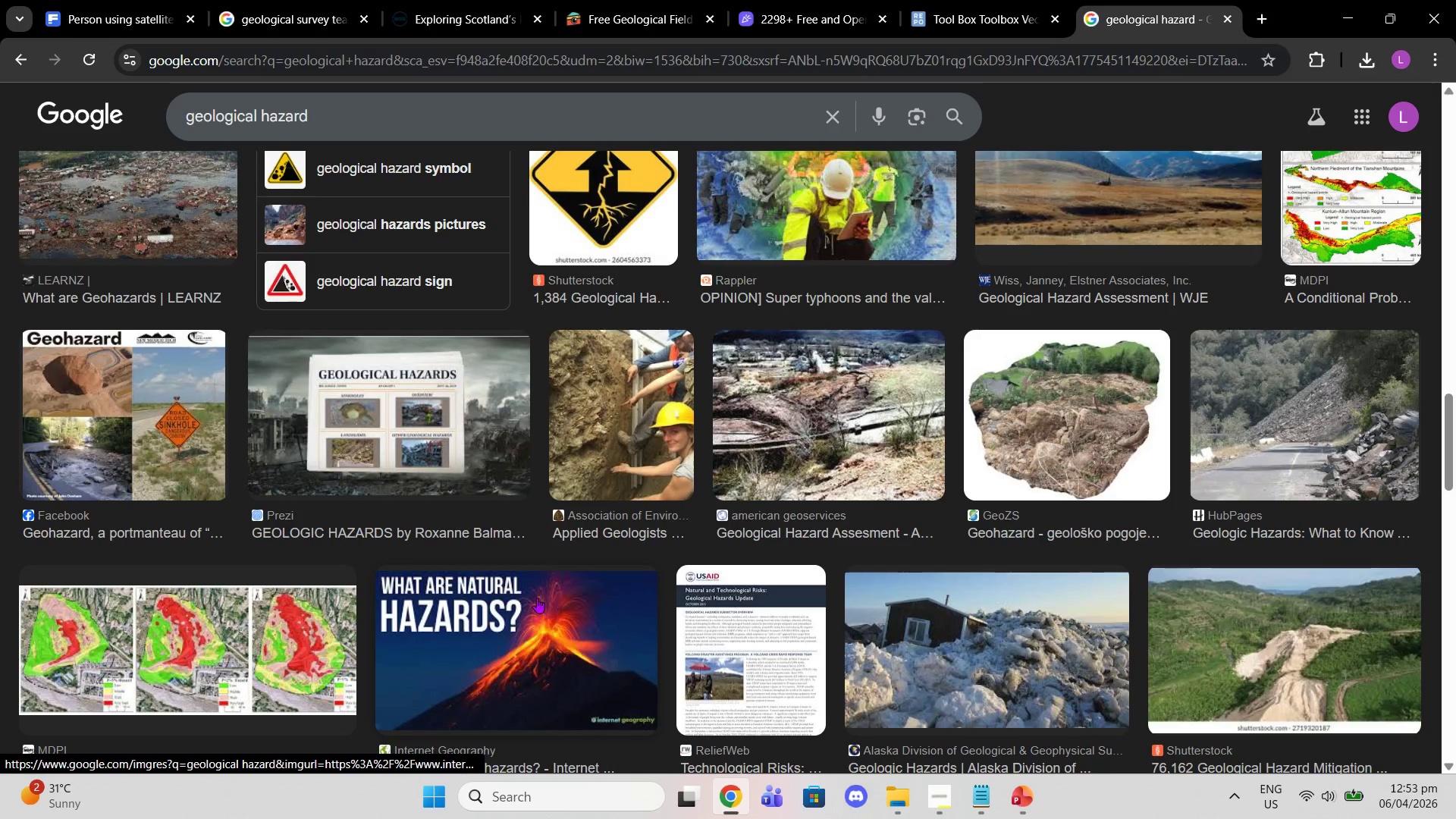 
scroll: coordinate [551, 538], scroll_direction: up, amount: 2.0
 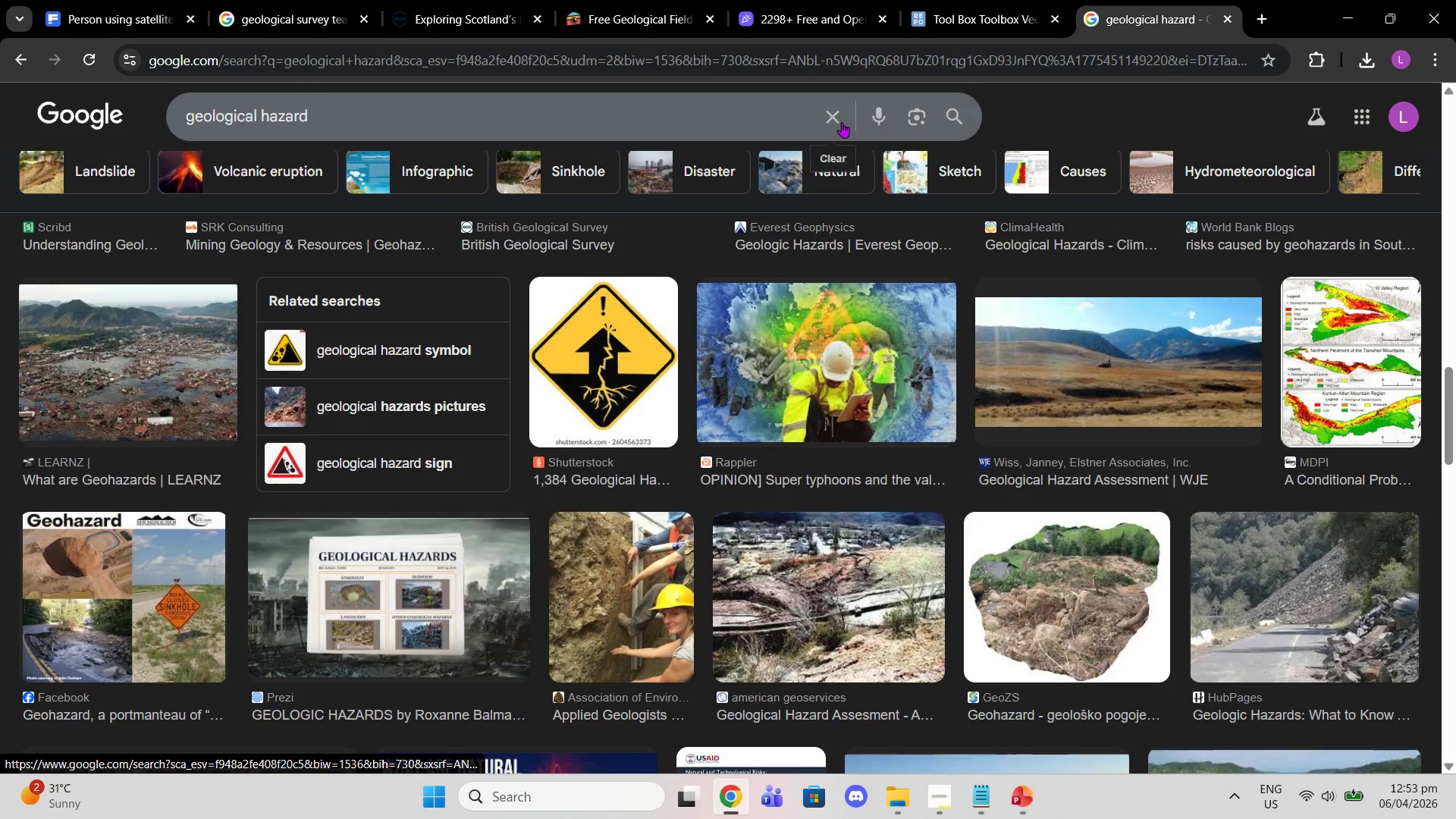 
left_click([842, 122])
 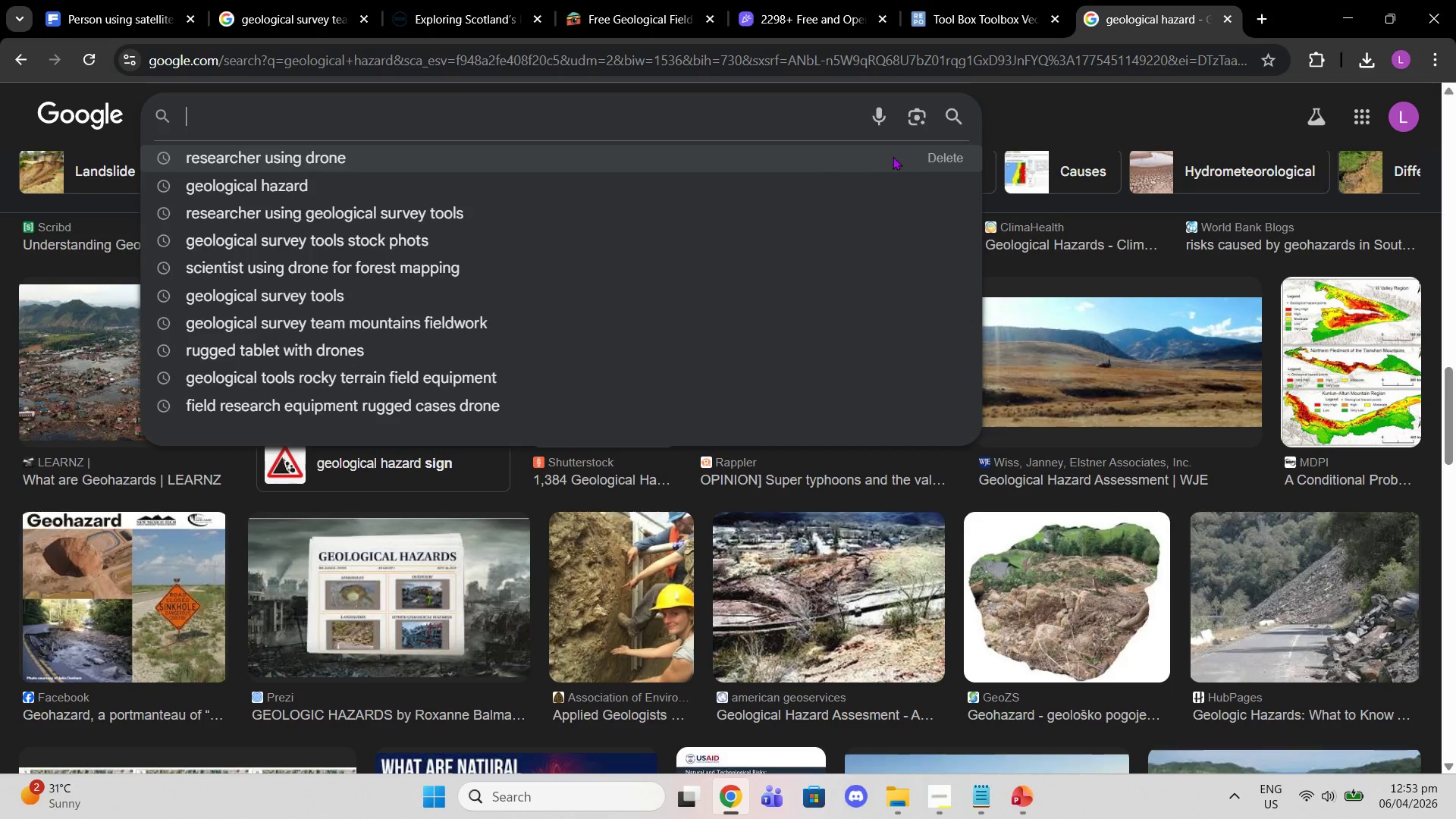 
scroll: coordinate [725, 309], scroll_direction: up, amount: 12.0
 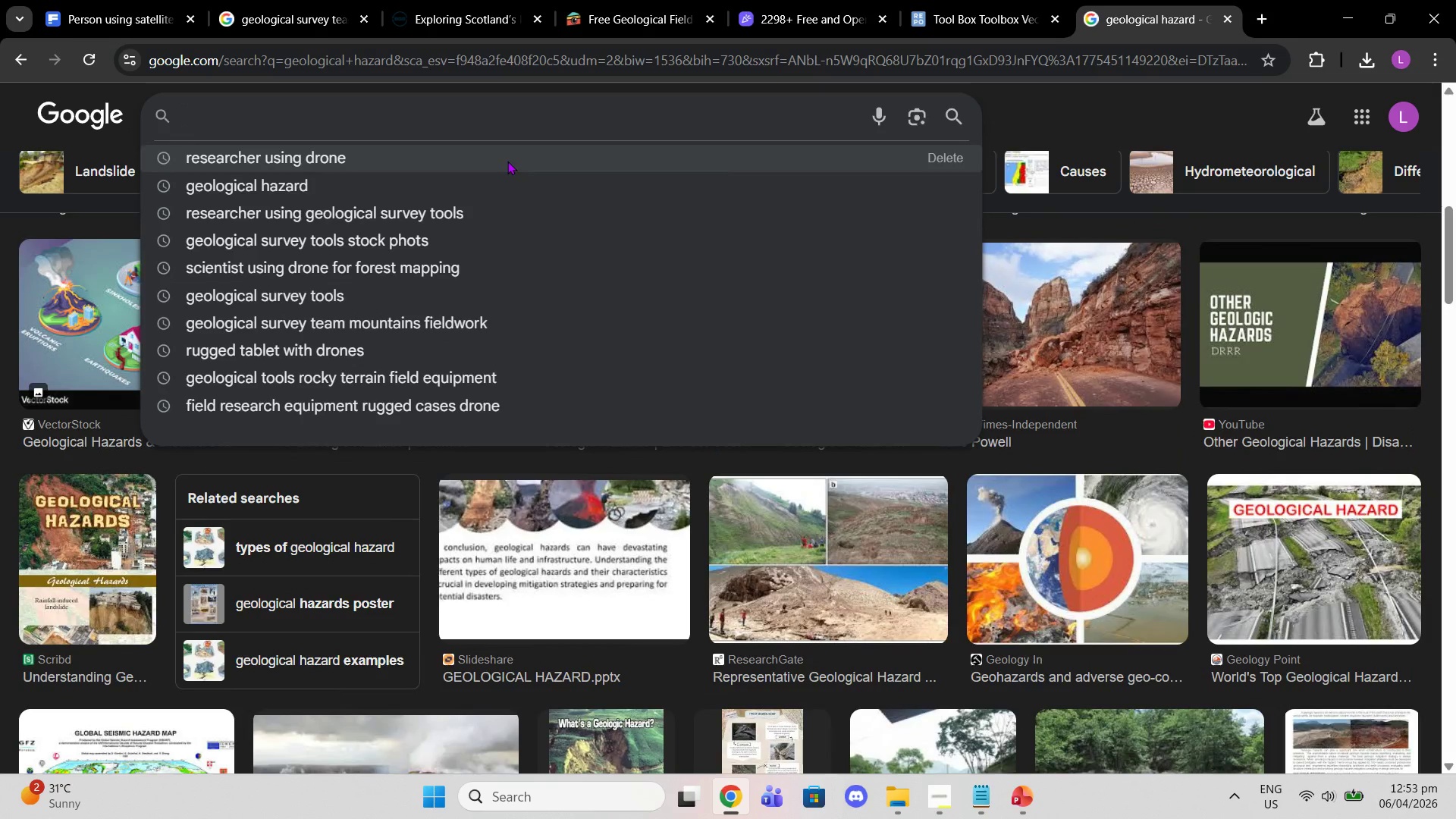 
left_click([507, 161])
 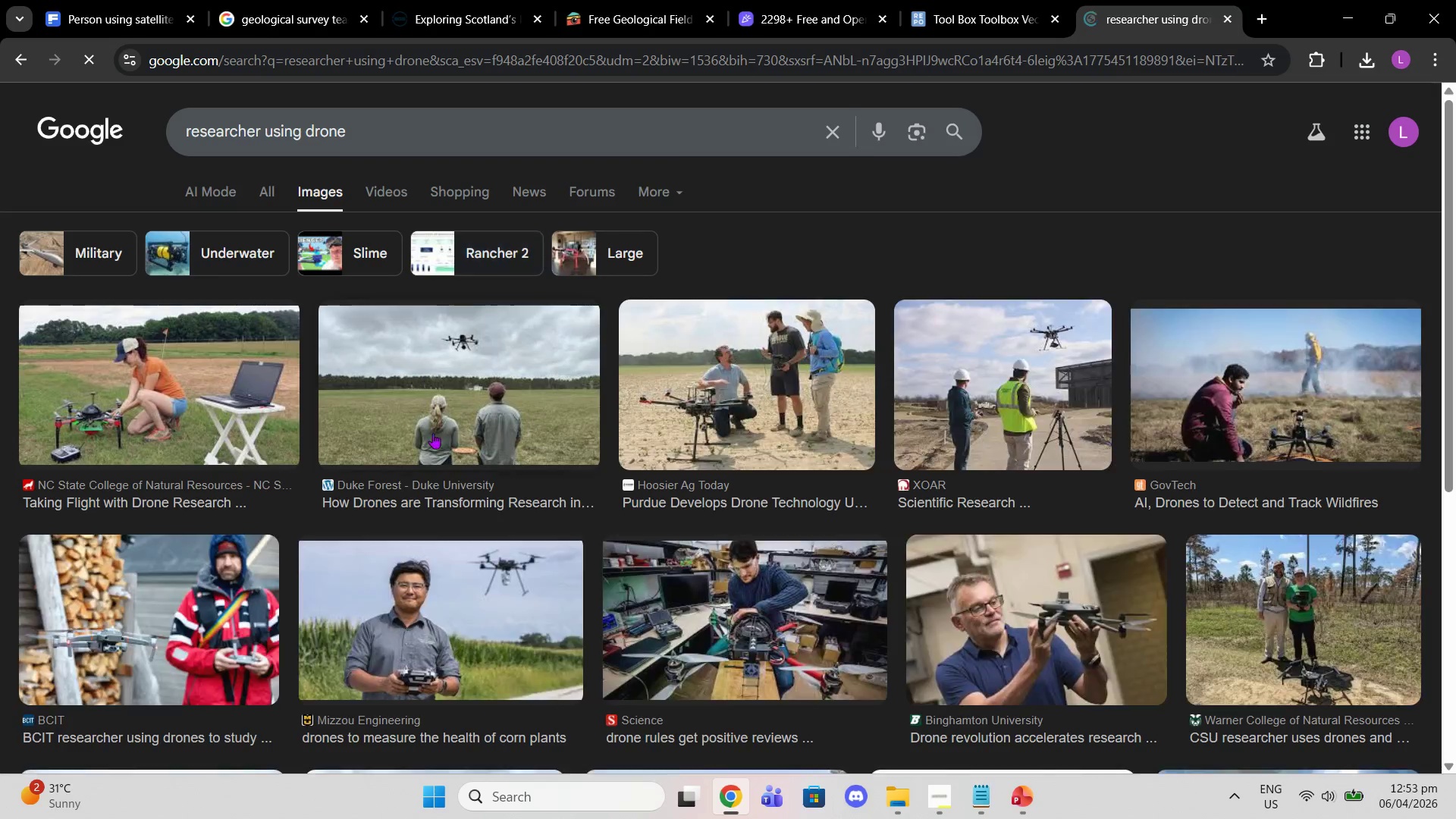 
scroll: coordinate [507, 375], scroll_direction: up, amount: 1.0
 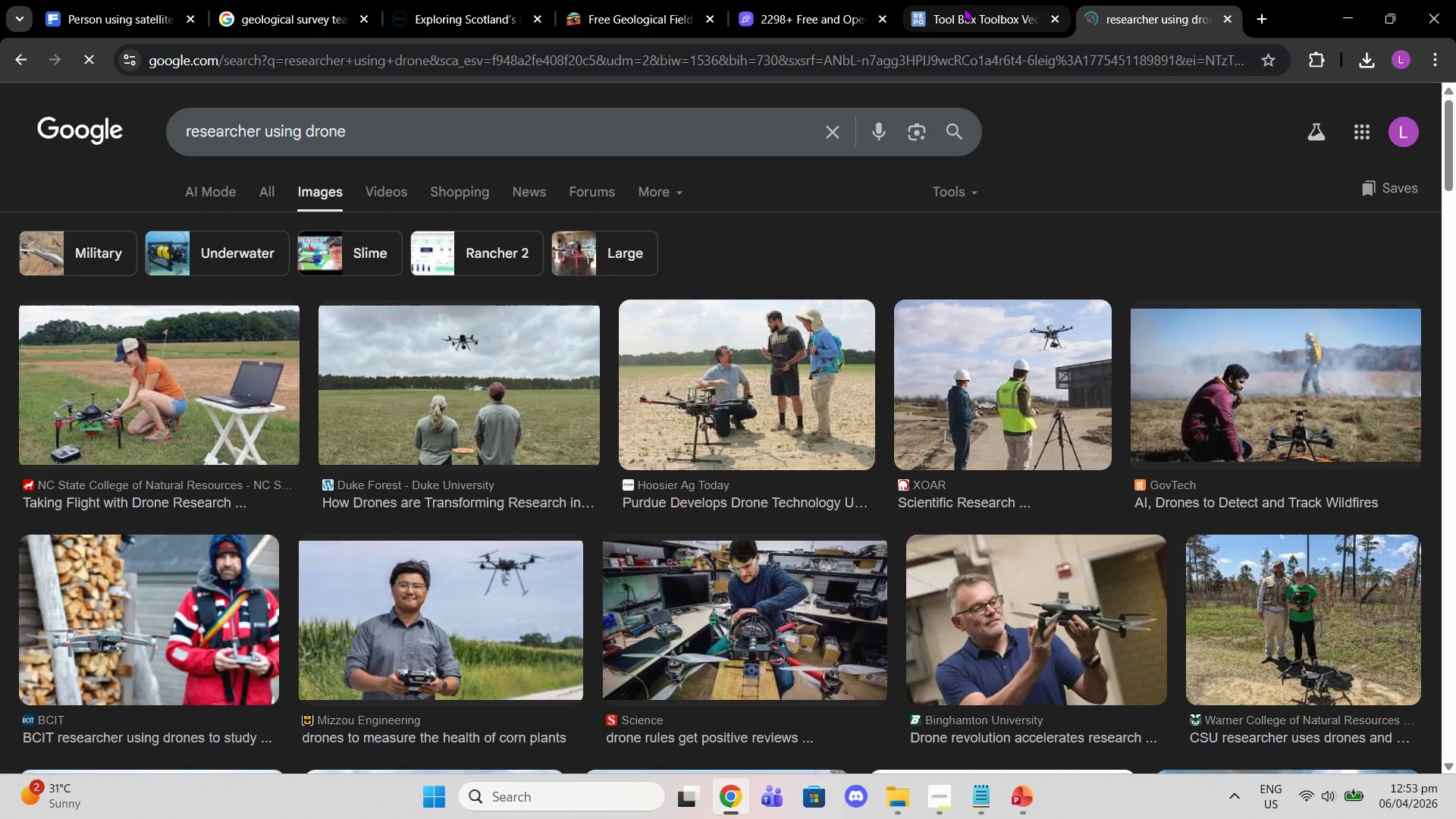 
left_click([964, 8])
 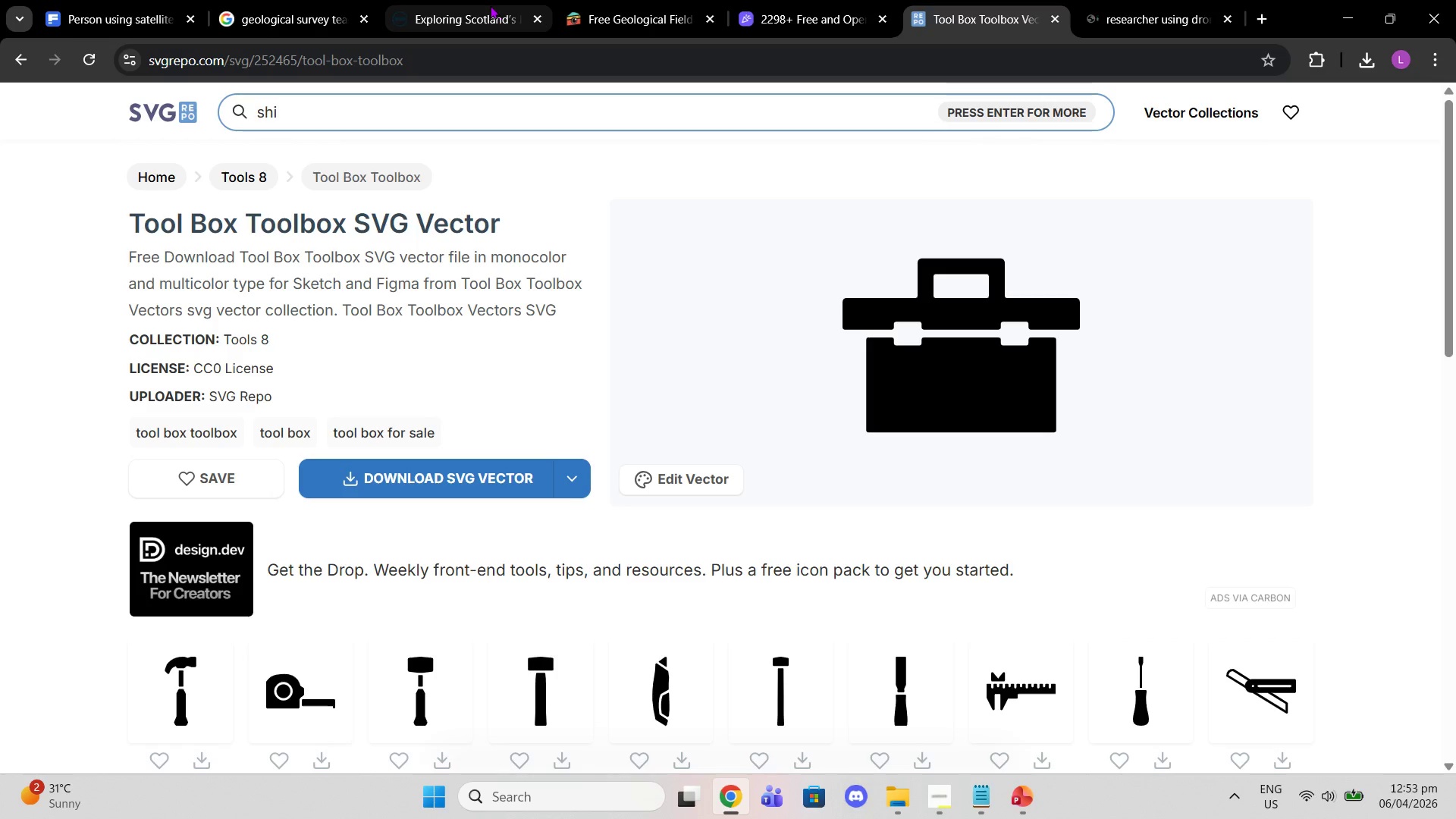 
left_click([490, 5])
 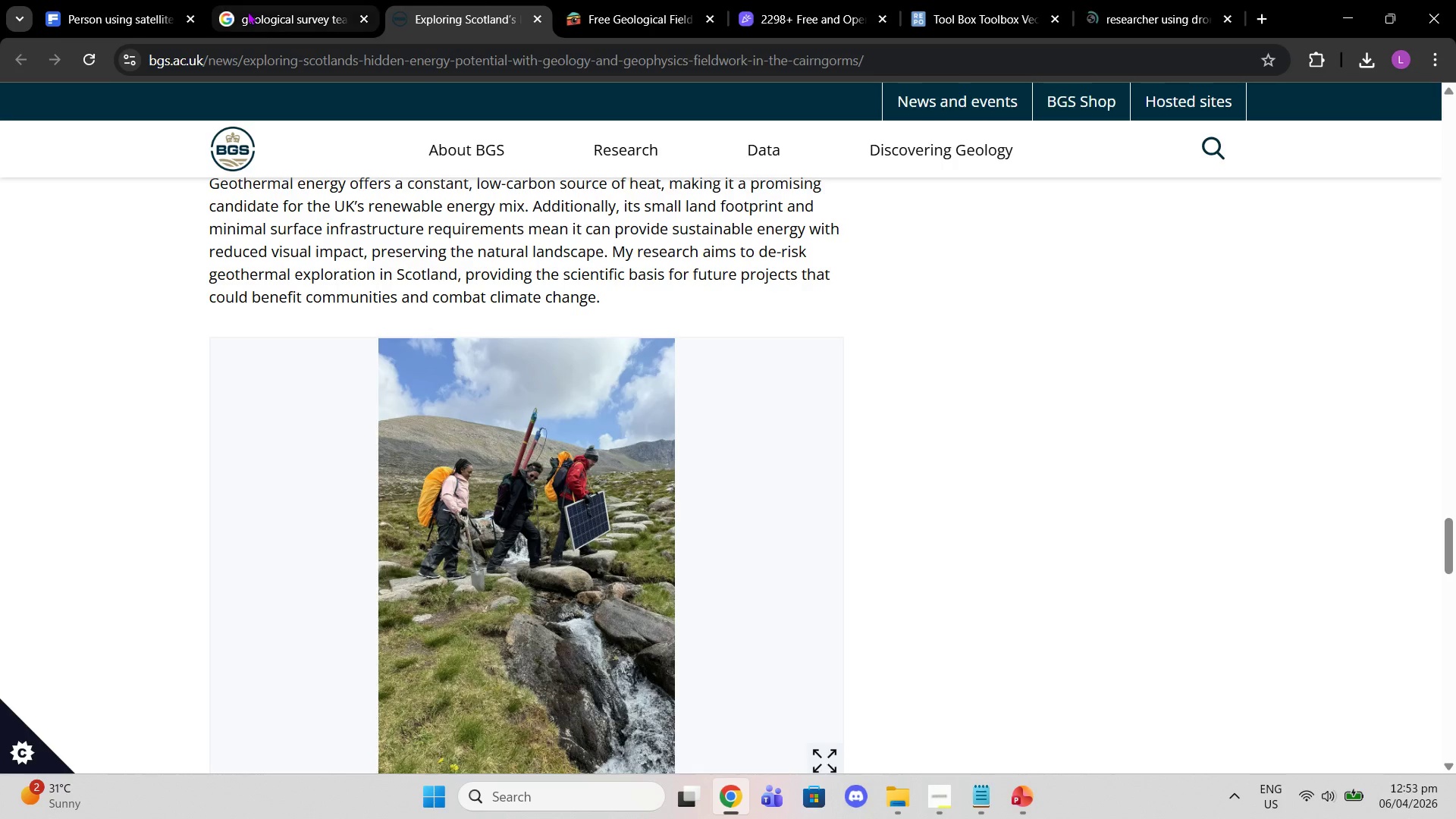 
scroll: coordinate [696, 530], scroll_direction: none, amount: 0.0
 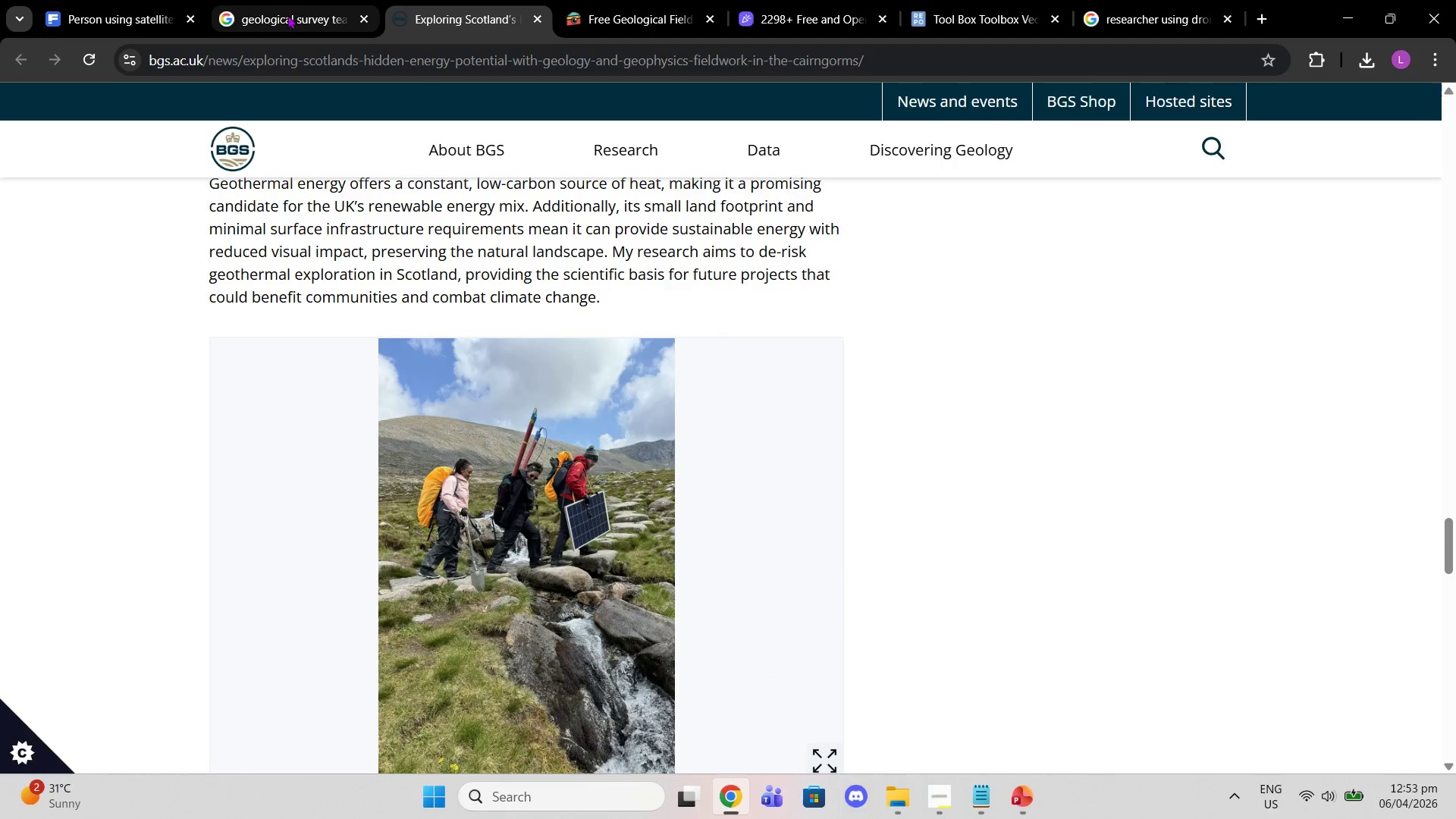 
left_click([287, 15])
 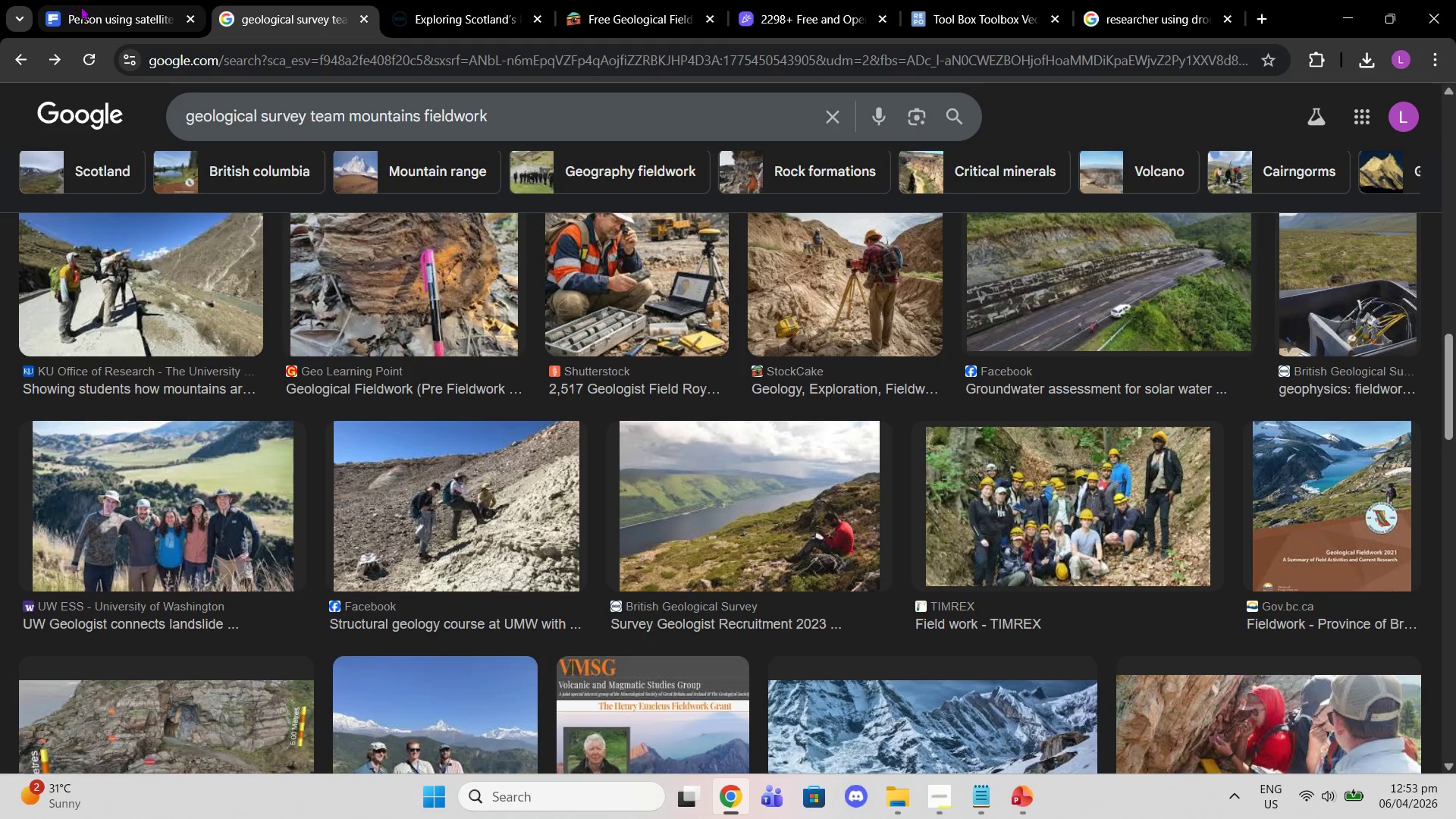 
left_click([89, 11])
 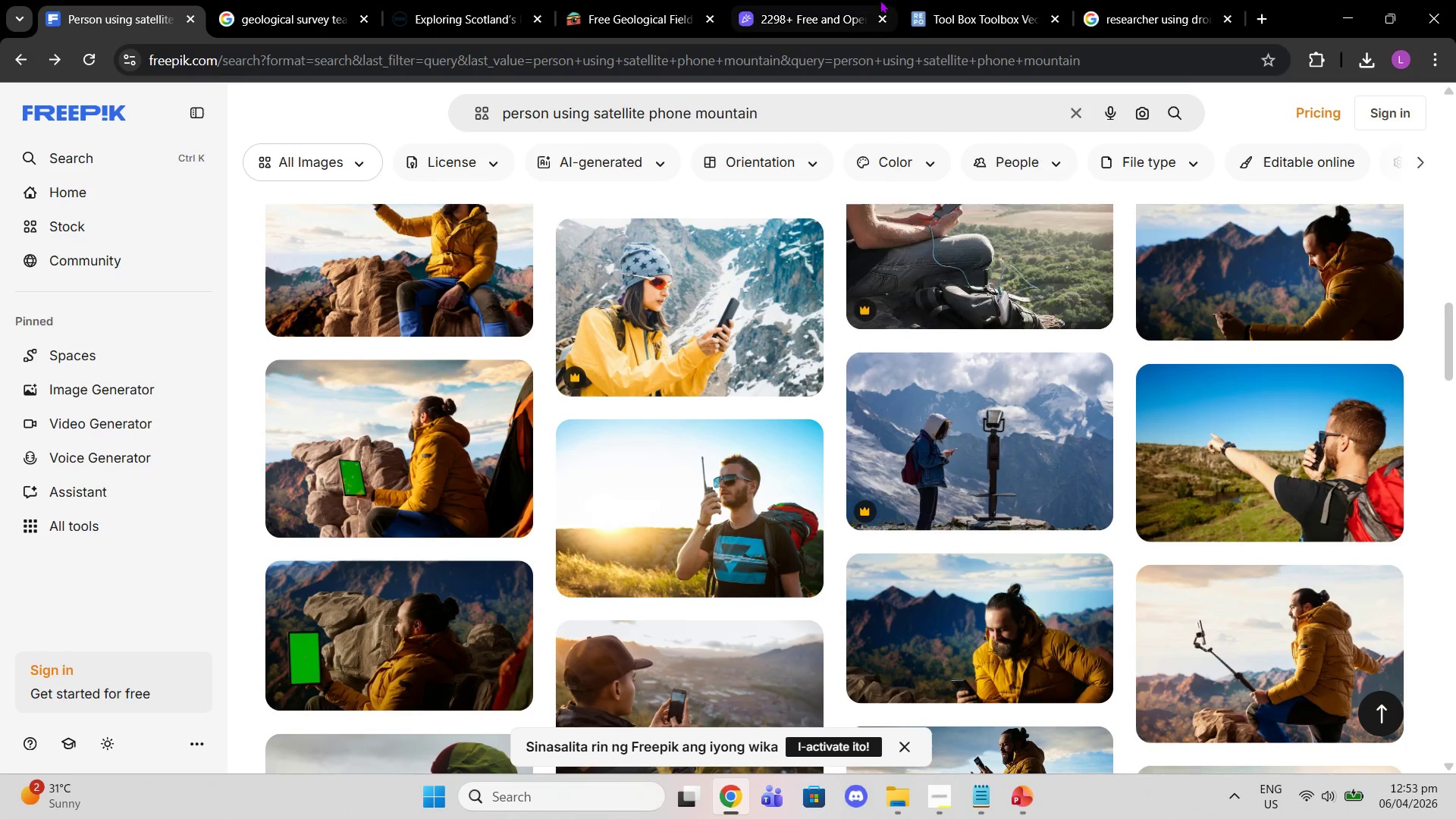 
wait(5.34)
 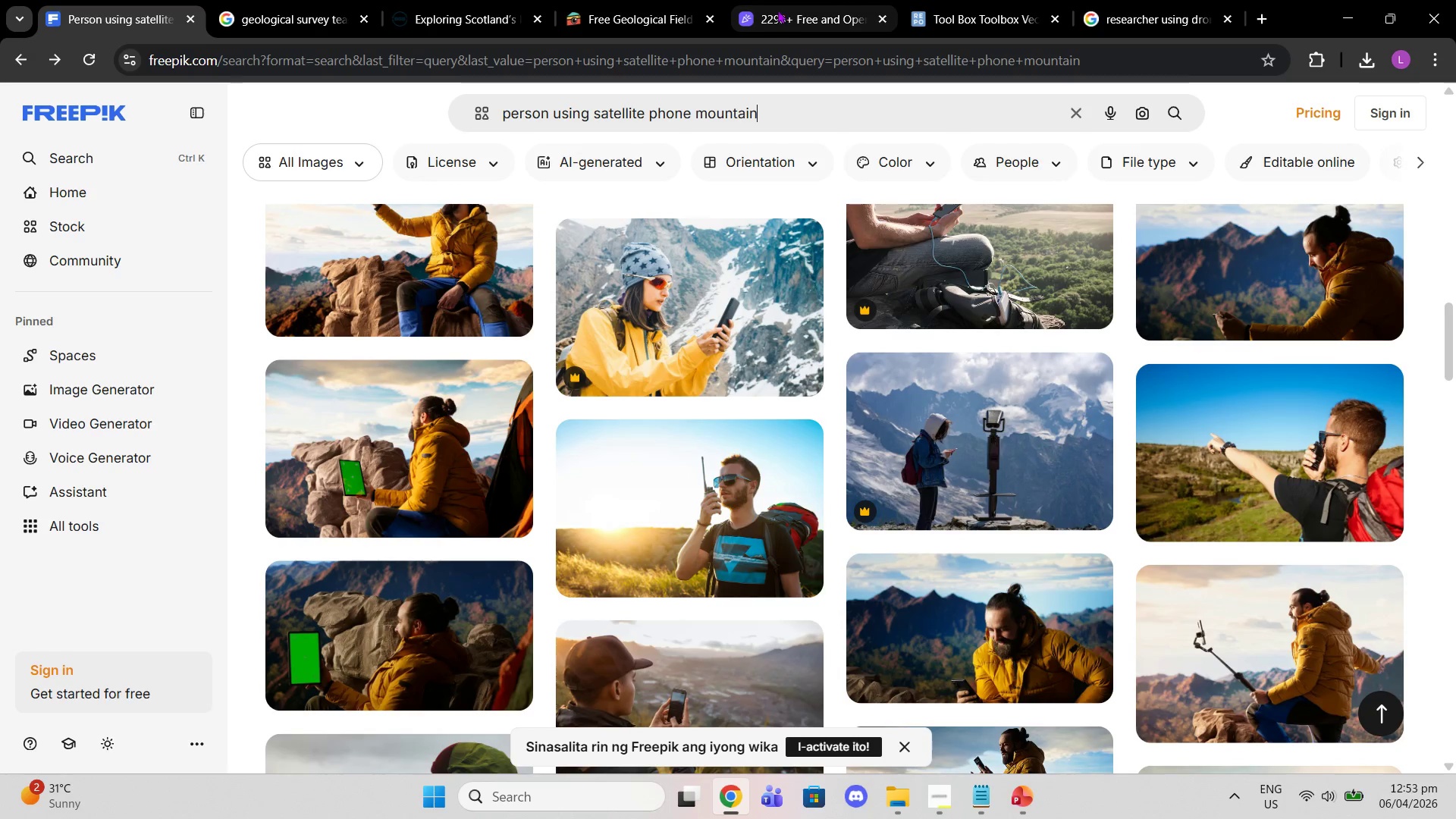 
left_click([843, 20])
 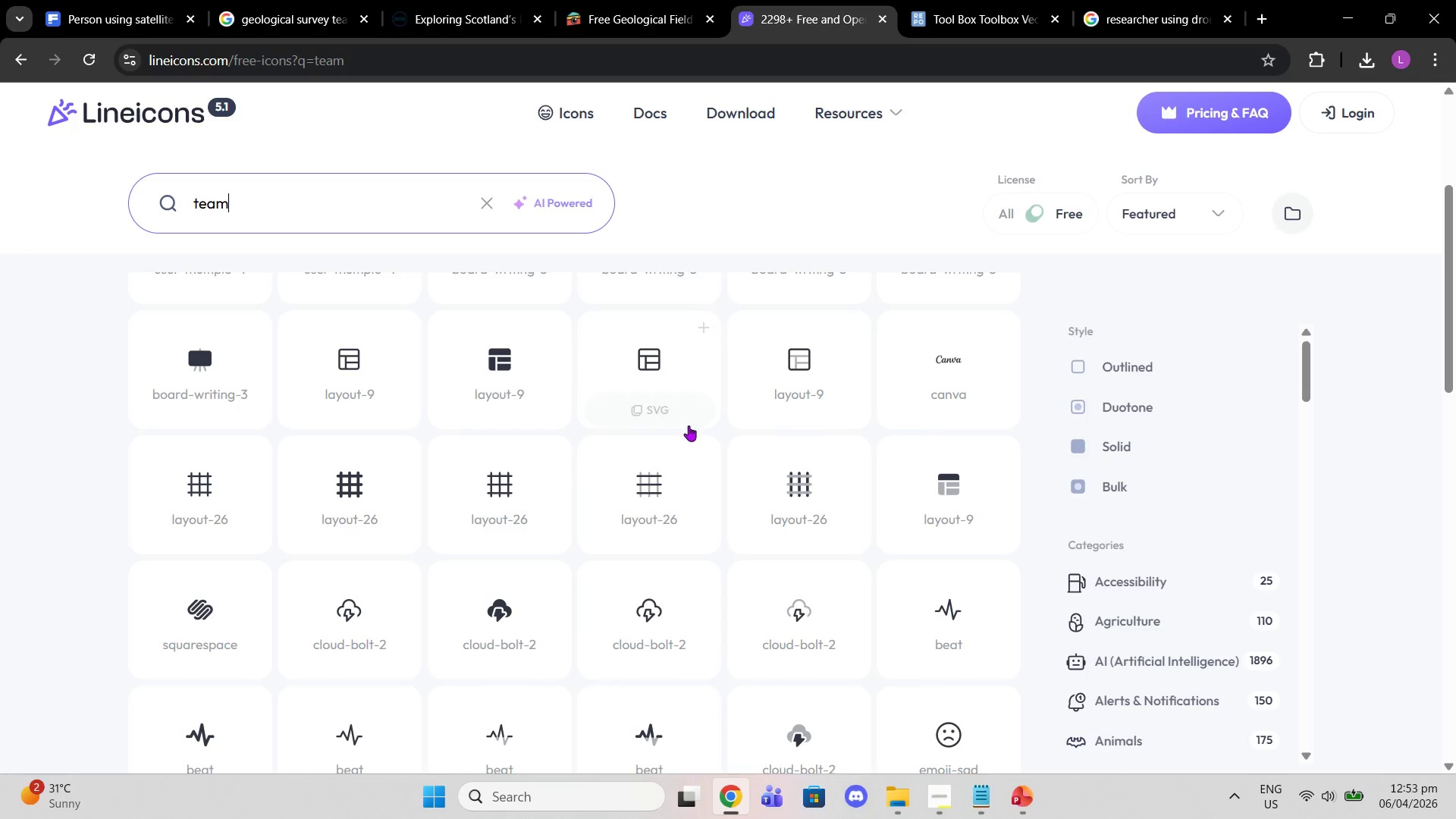 
scroll: coordinate [750, 460], scroll_direction: up, amount: 5.0
 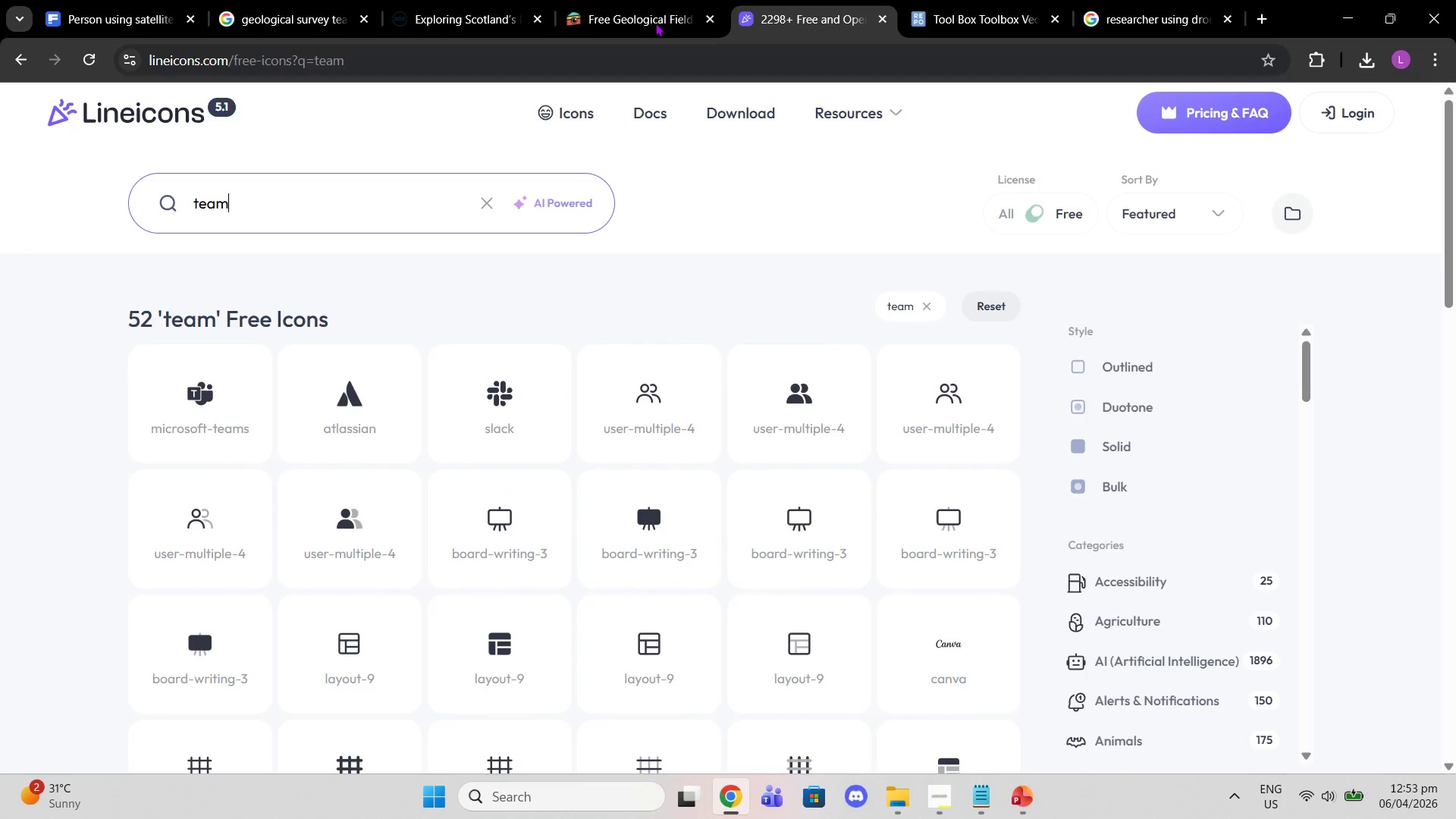 
left_click([639, 15])
 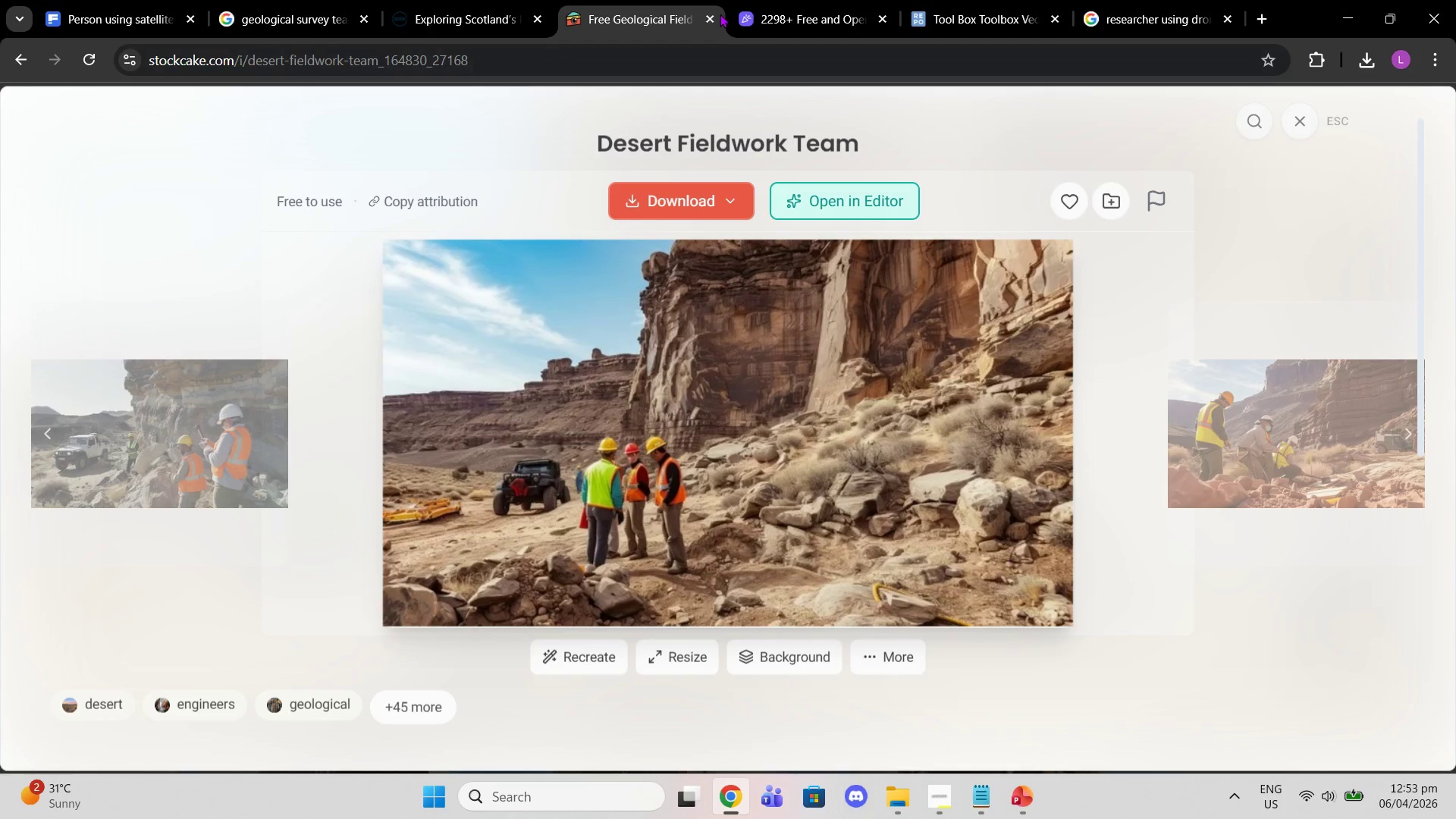 
left_click([771, 11])
 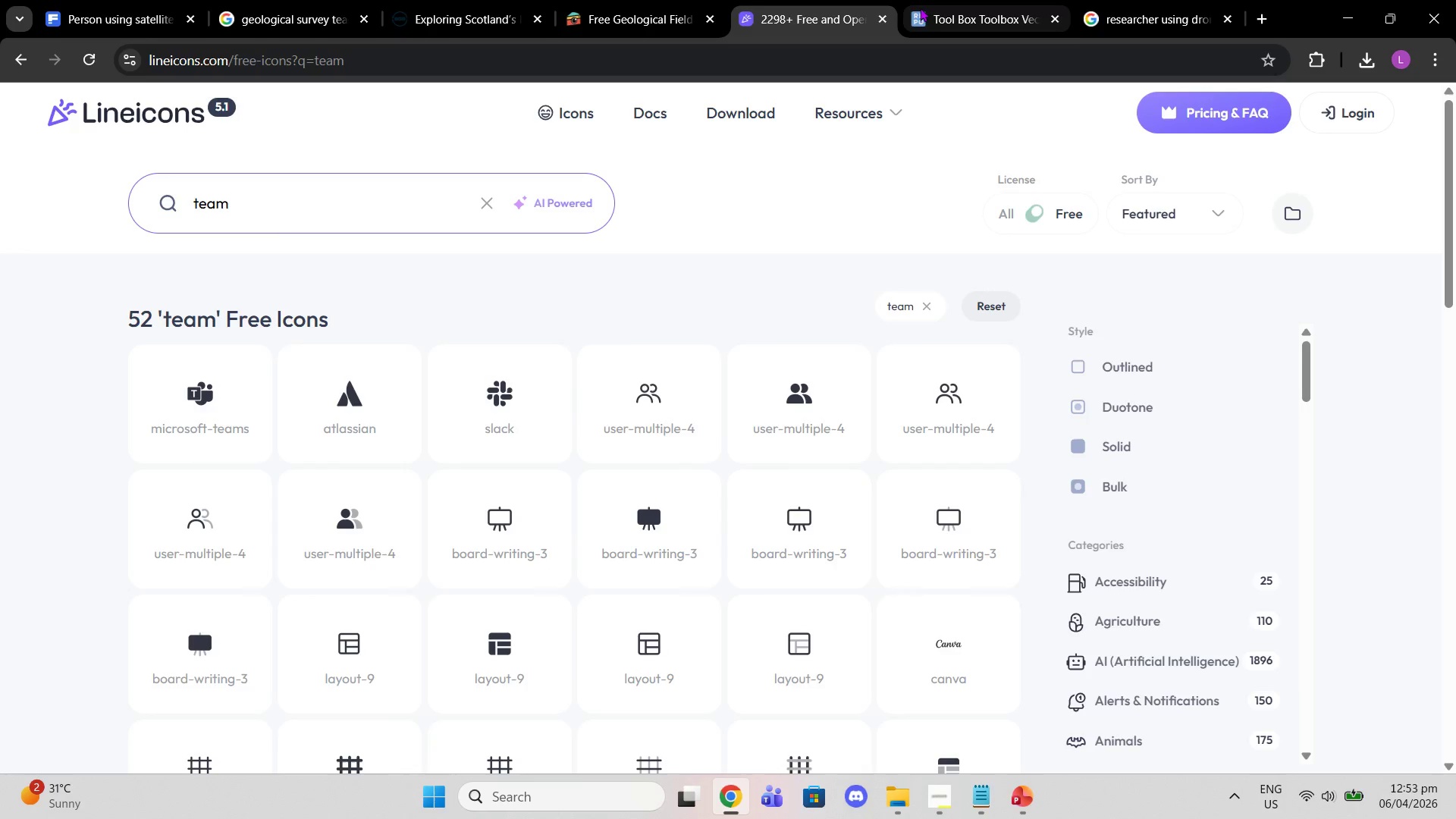 
left_click([925, 8])
 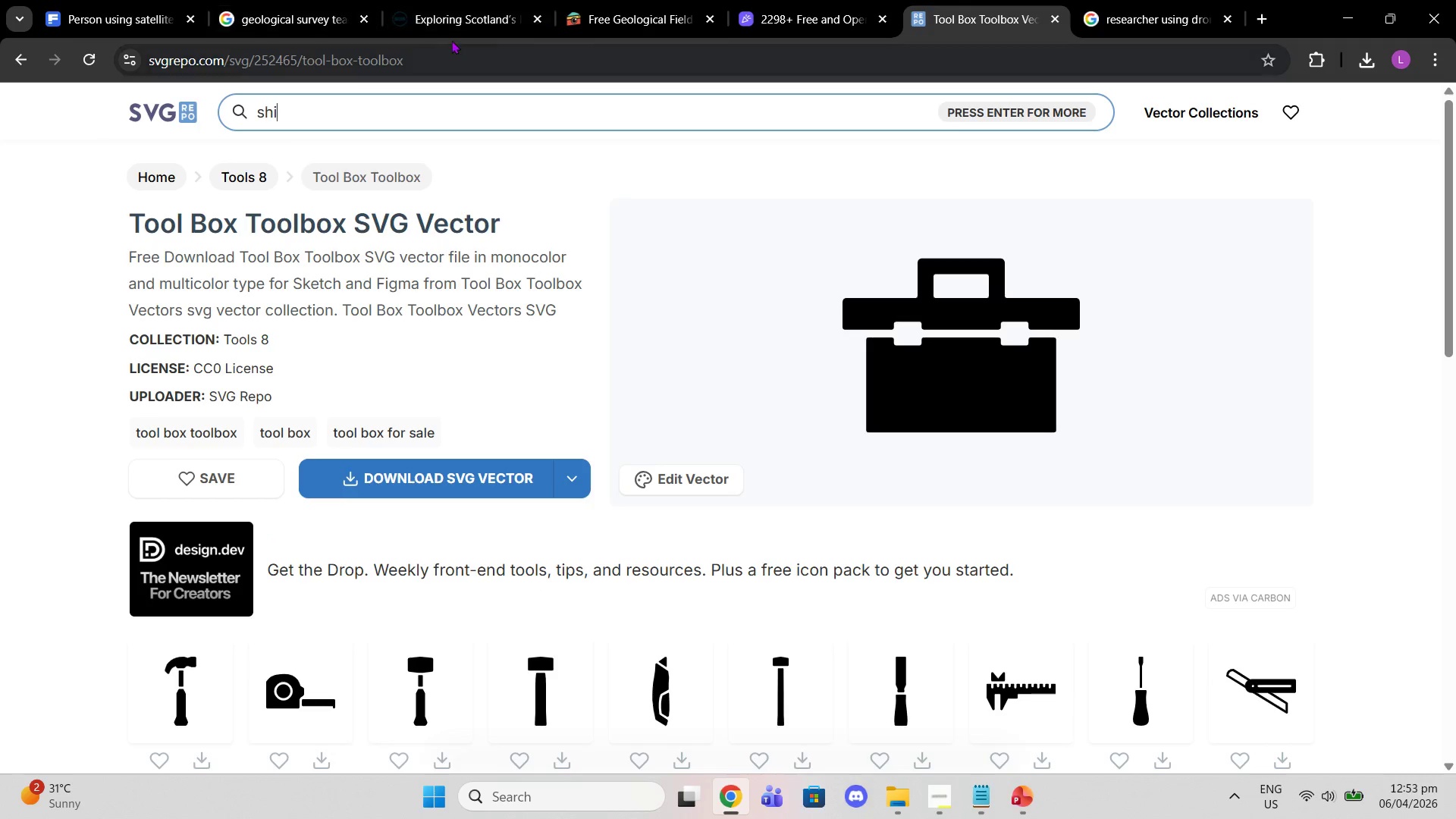 
left_click([460, 7])
 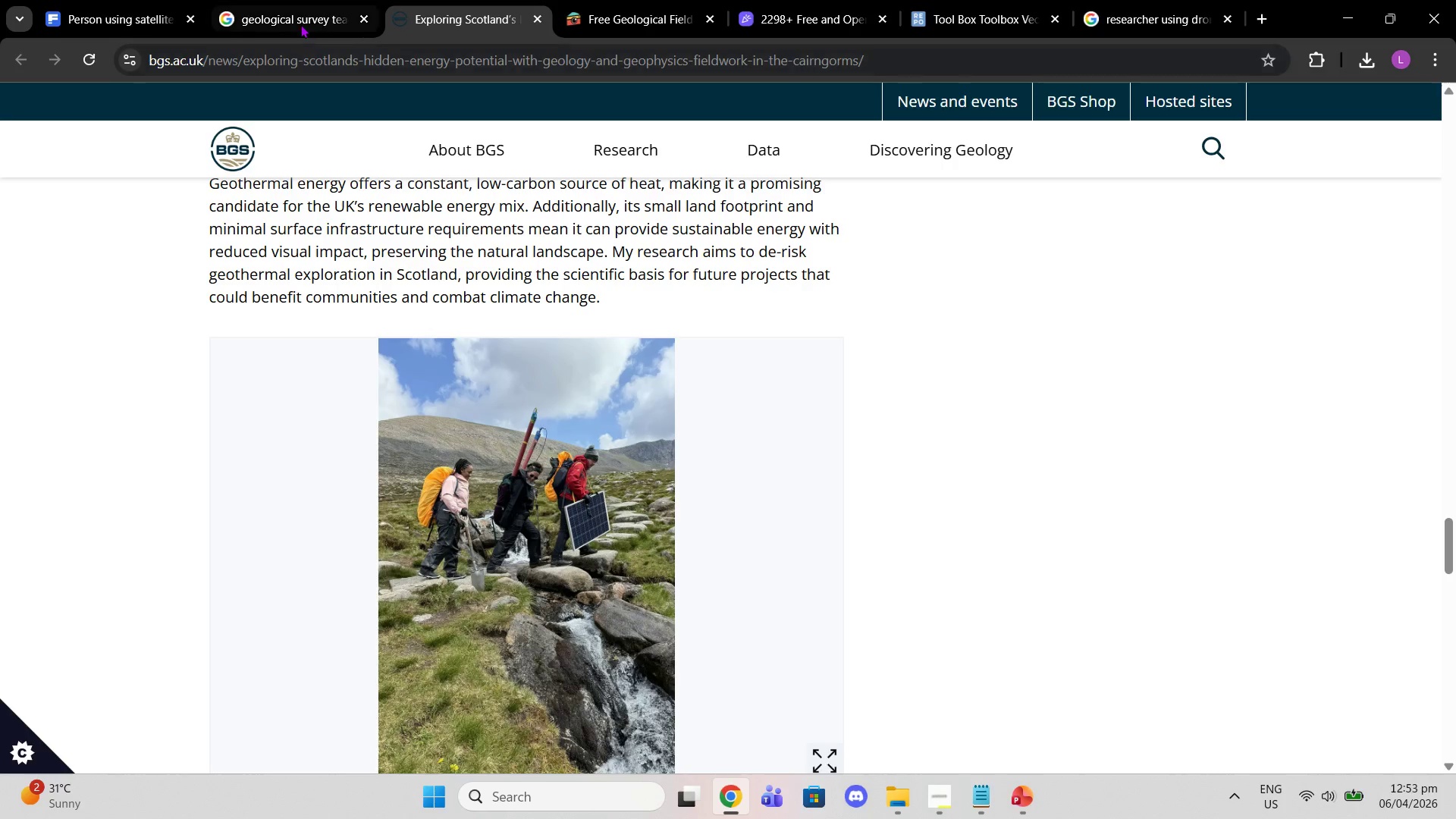 
left_click([300, 16])
 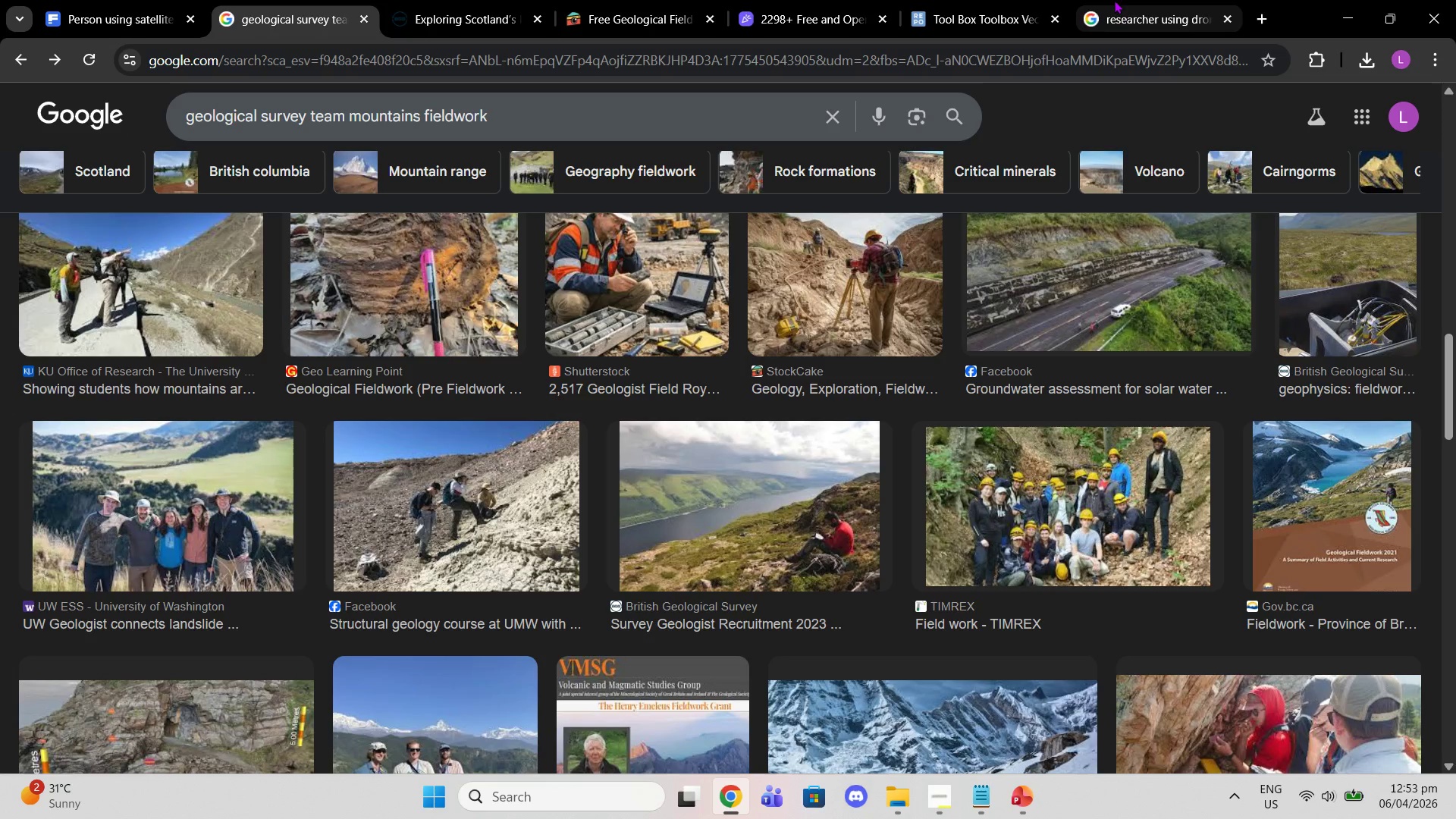 
left_click_drag(start_coordinate=[1123, 1], to_coordinate=[1100, 17])
 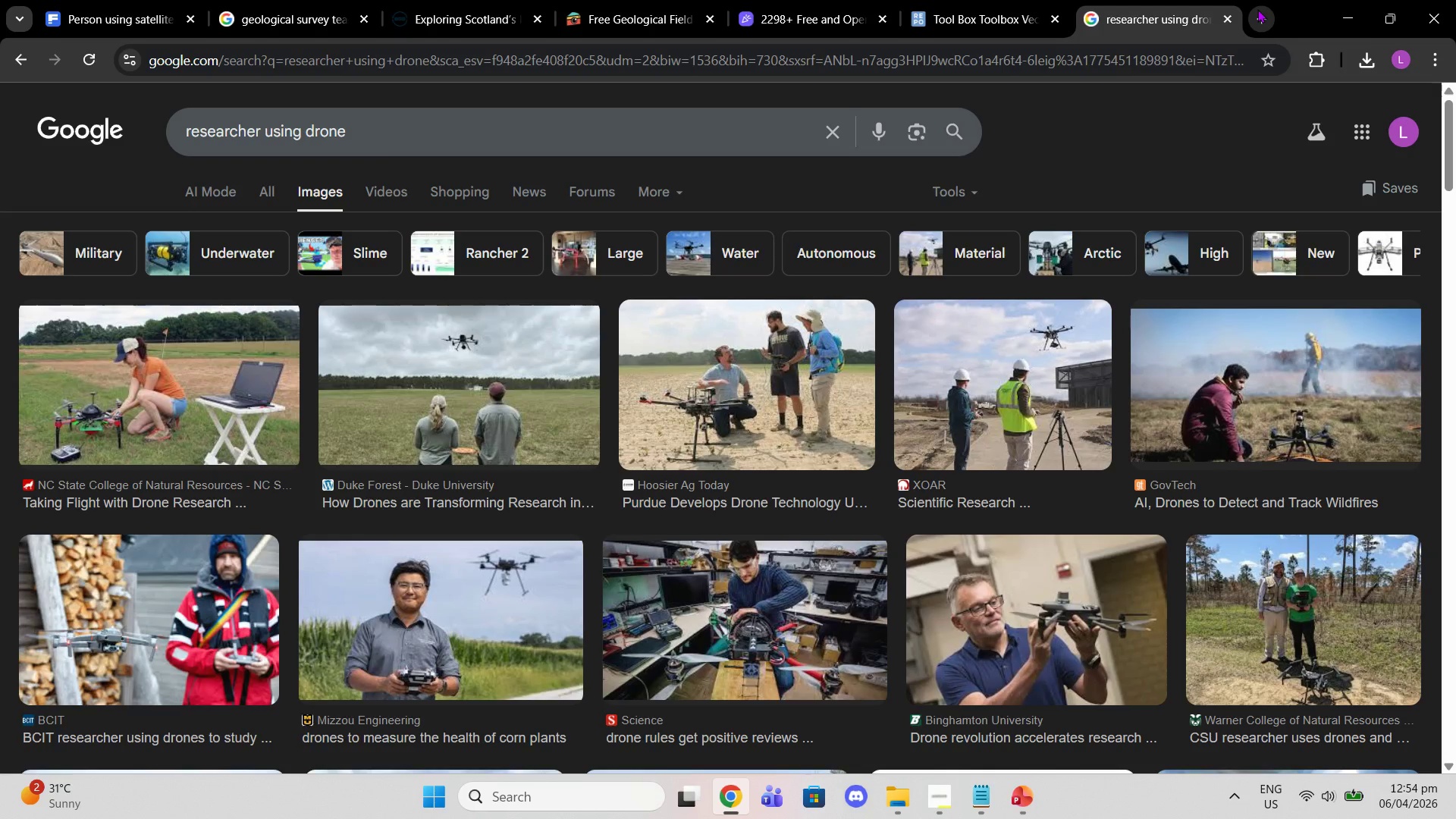 
wait(7.69)
 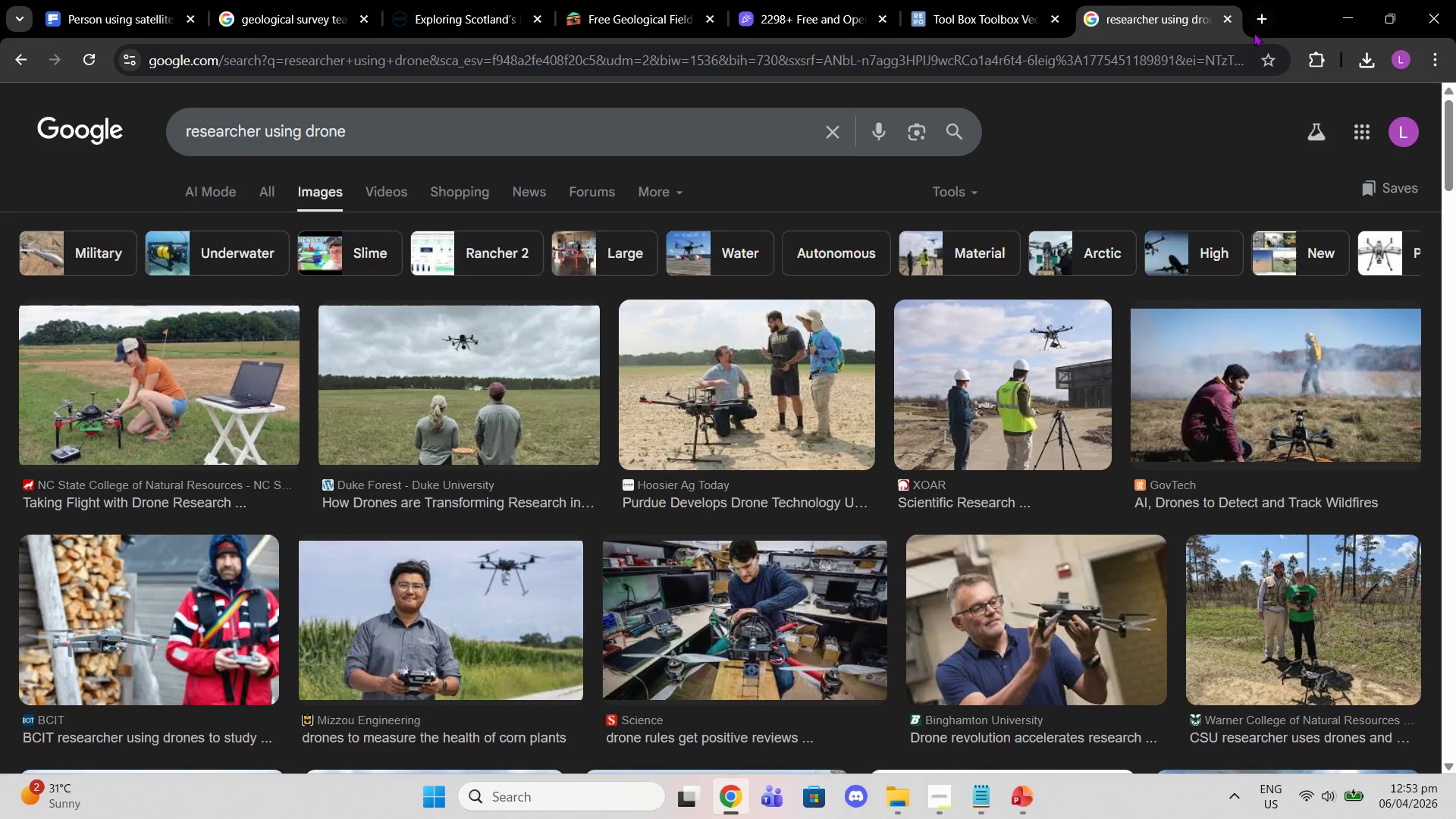 
left_click([839, 121])
 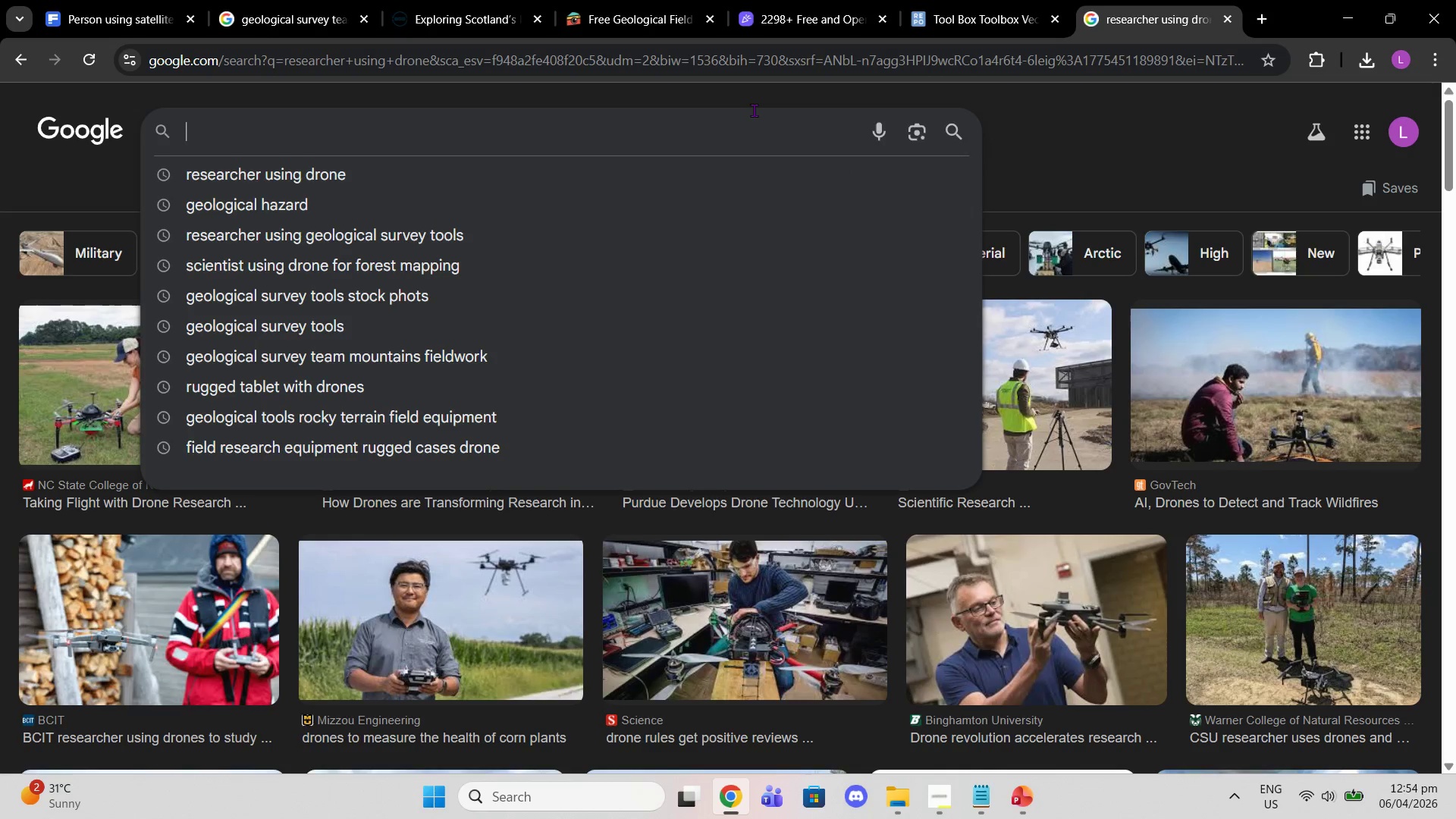 
type(b)
key(Backspace)
type(geological )
 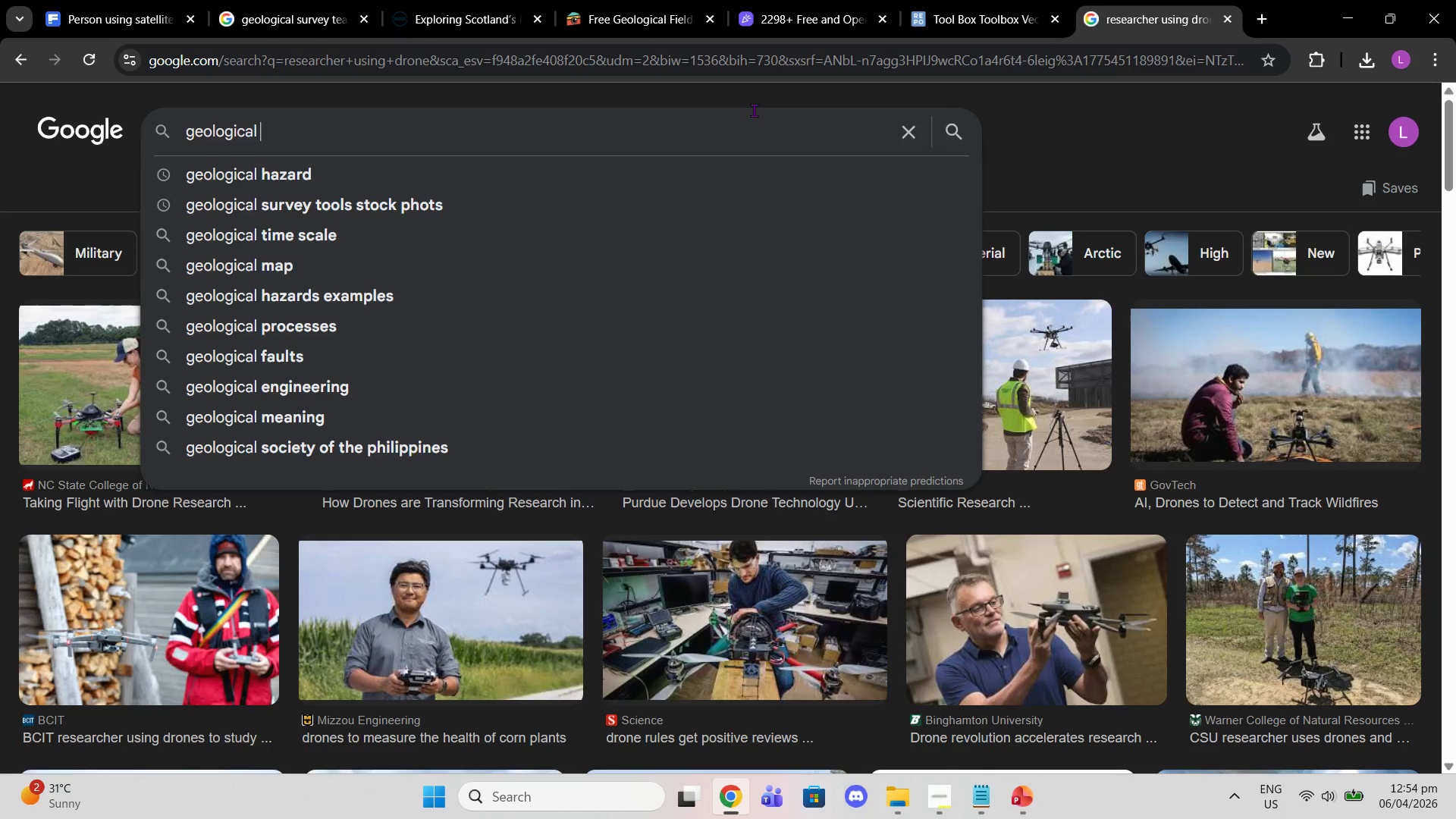 
wait(12.53)
 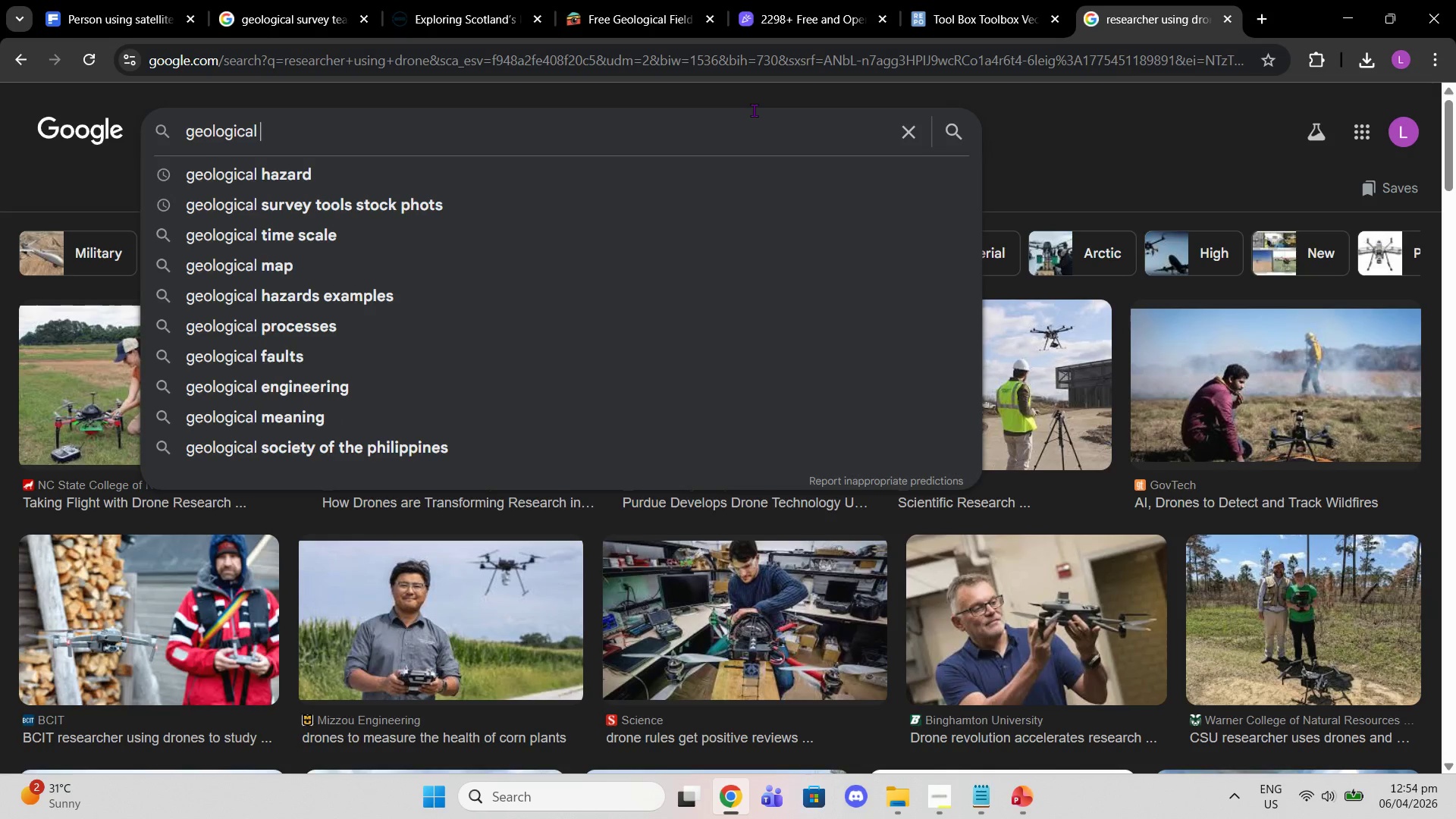 
type(map)
 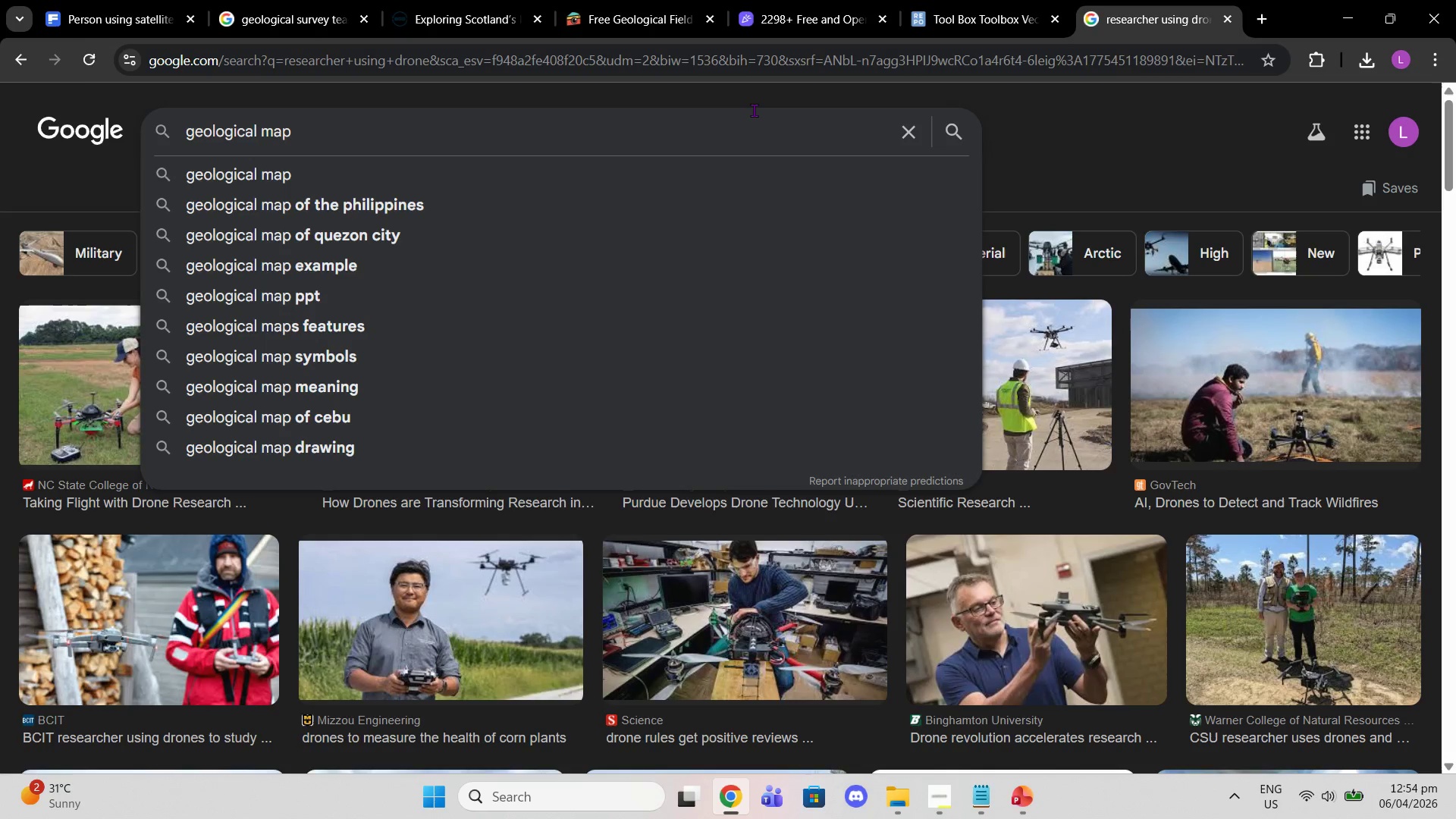 
key(Enter)
 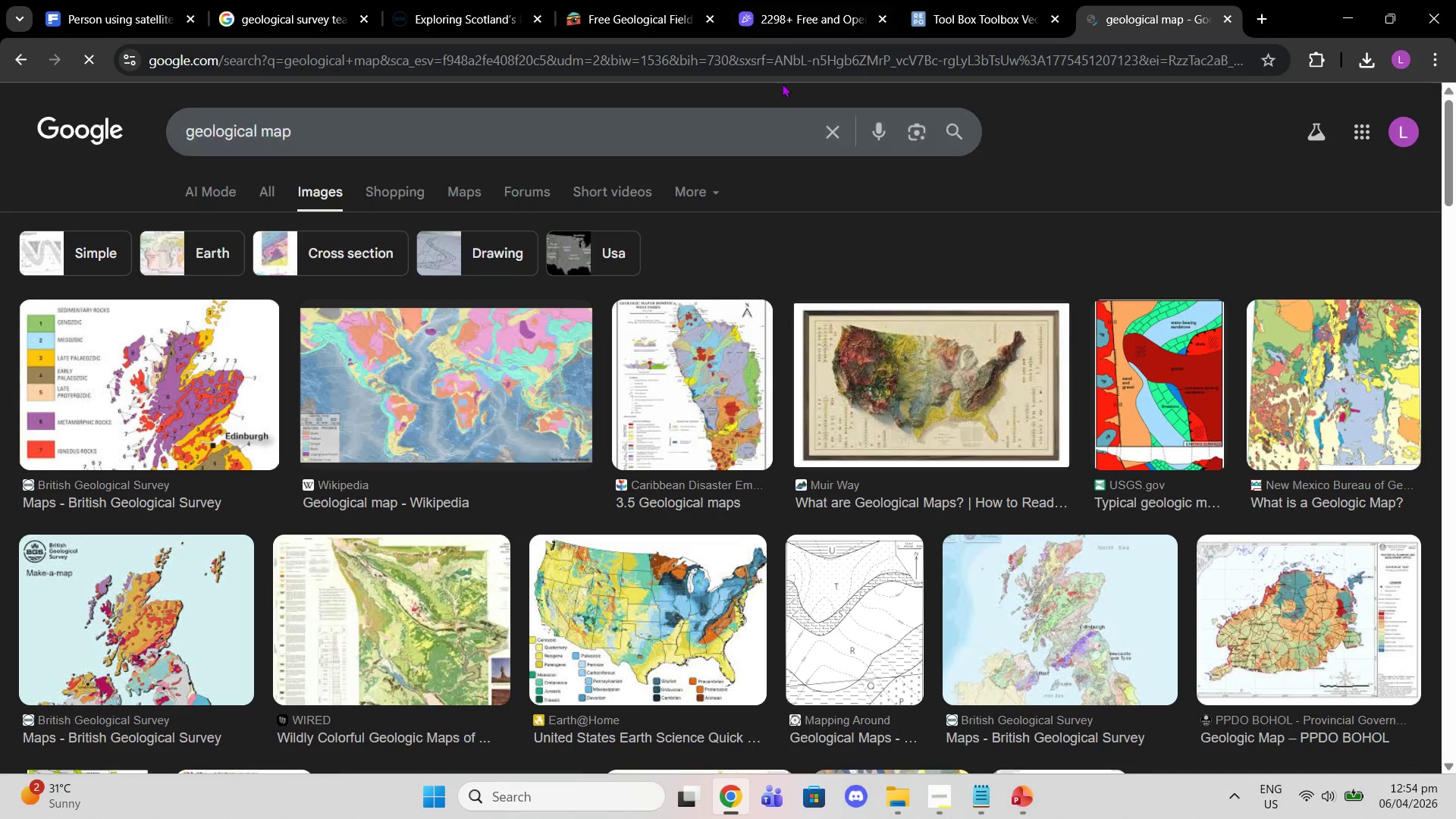 
scroll: coordinate [770, 435], scroll_direction: down, amount: 5.0
 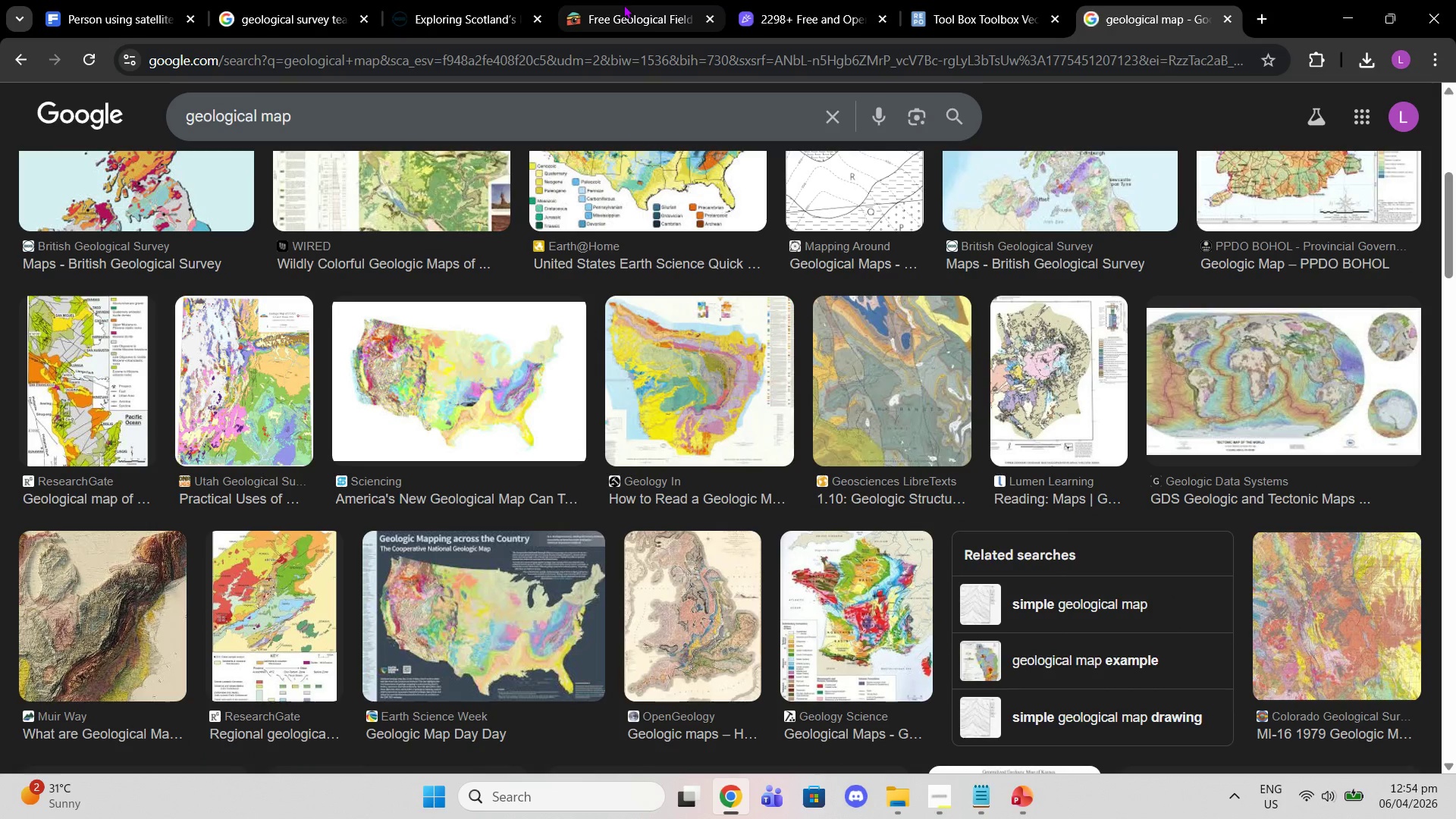 
left_click([623, 5])
 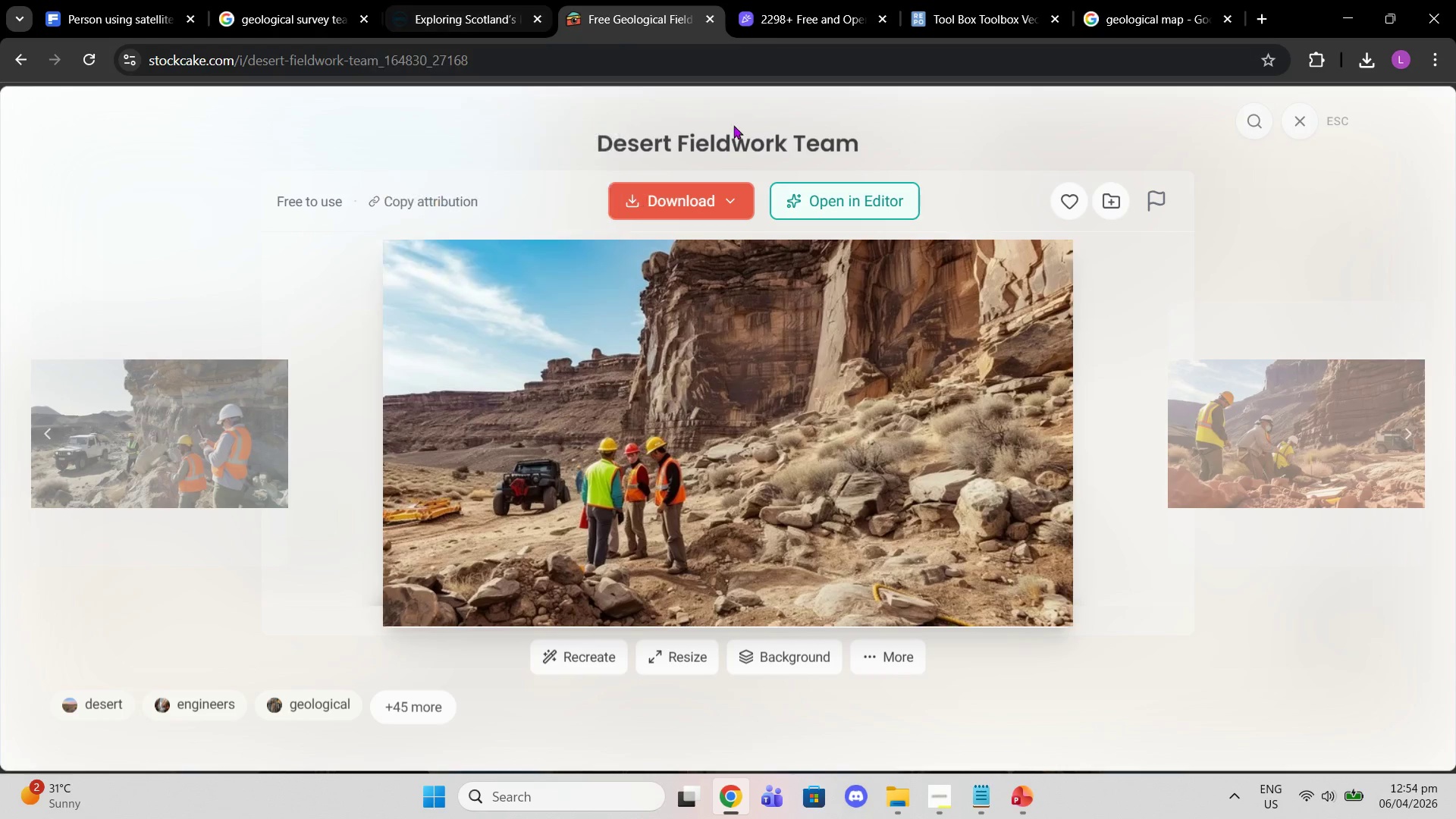 
left_click([755, 13])
 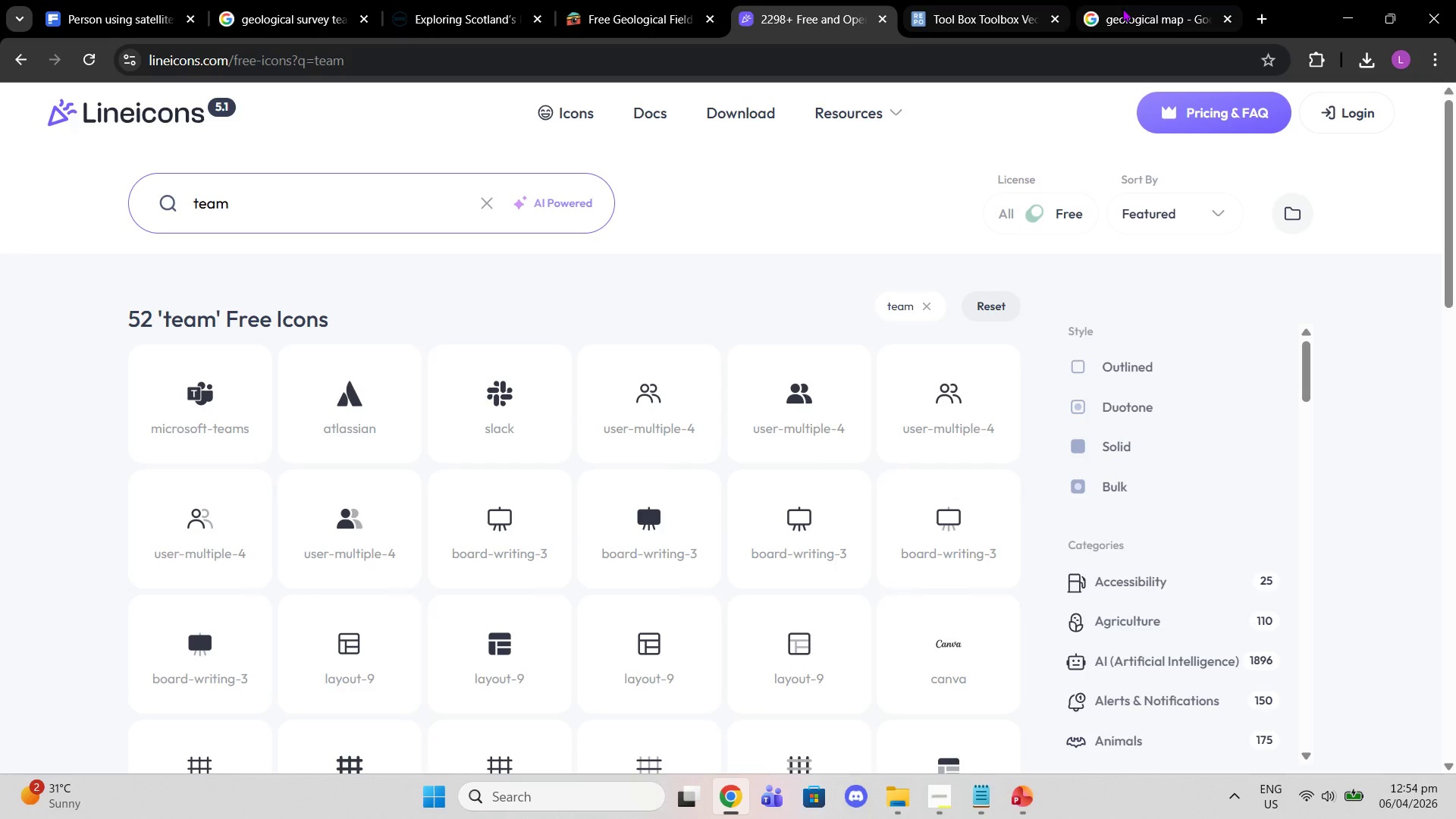 
left_click([1122, 8])
 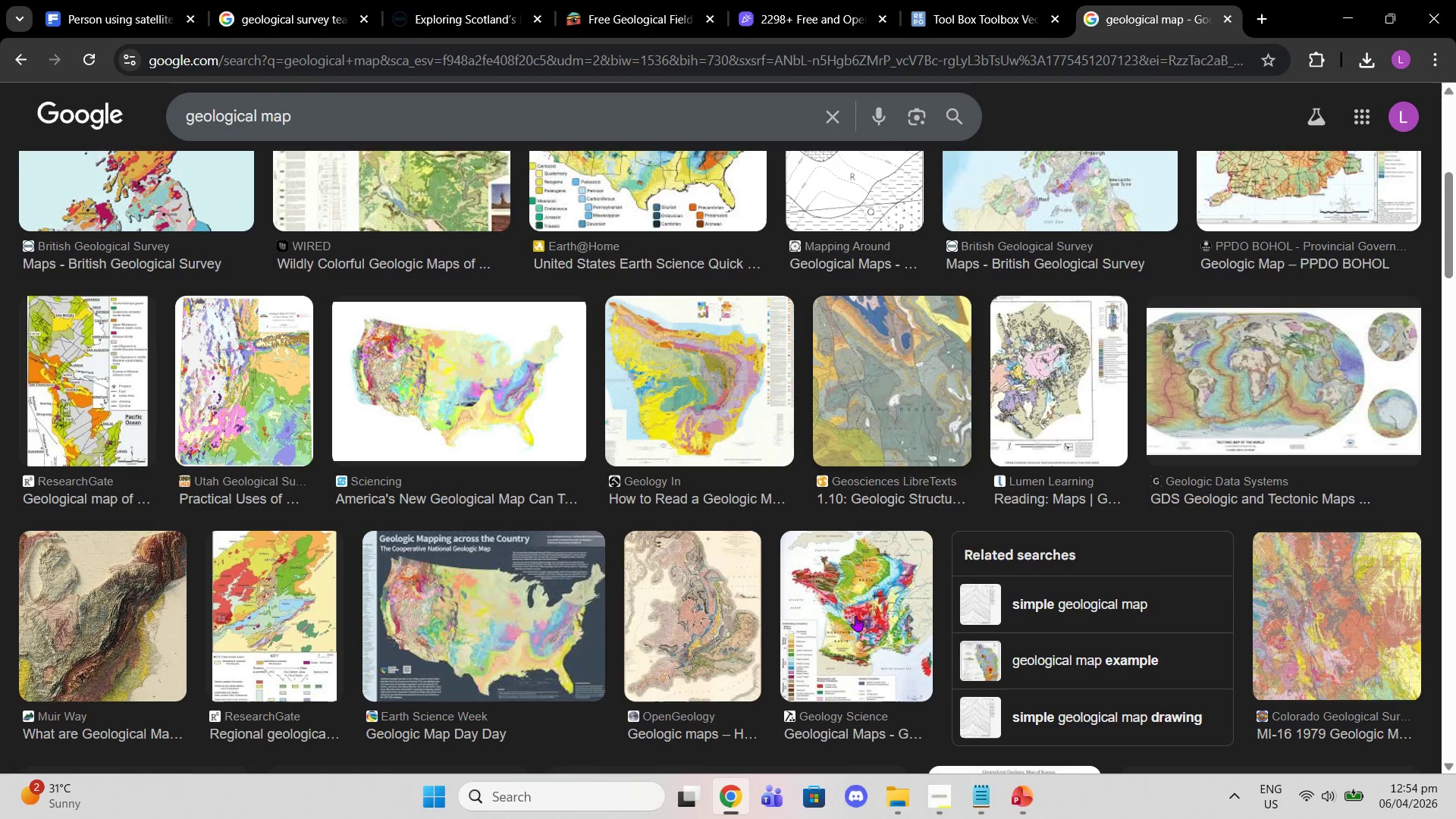 
scroll: coordinate [543, 553], scroll_direction: down, amount: 31.0
 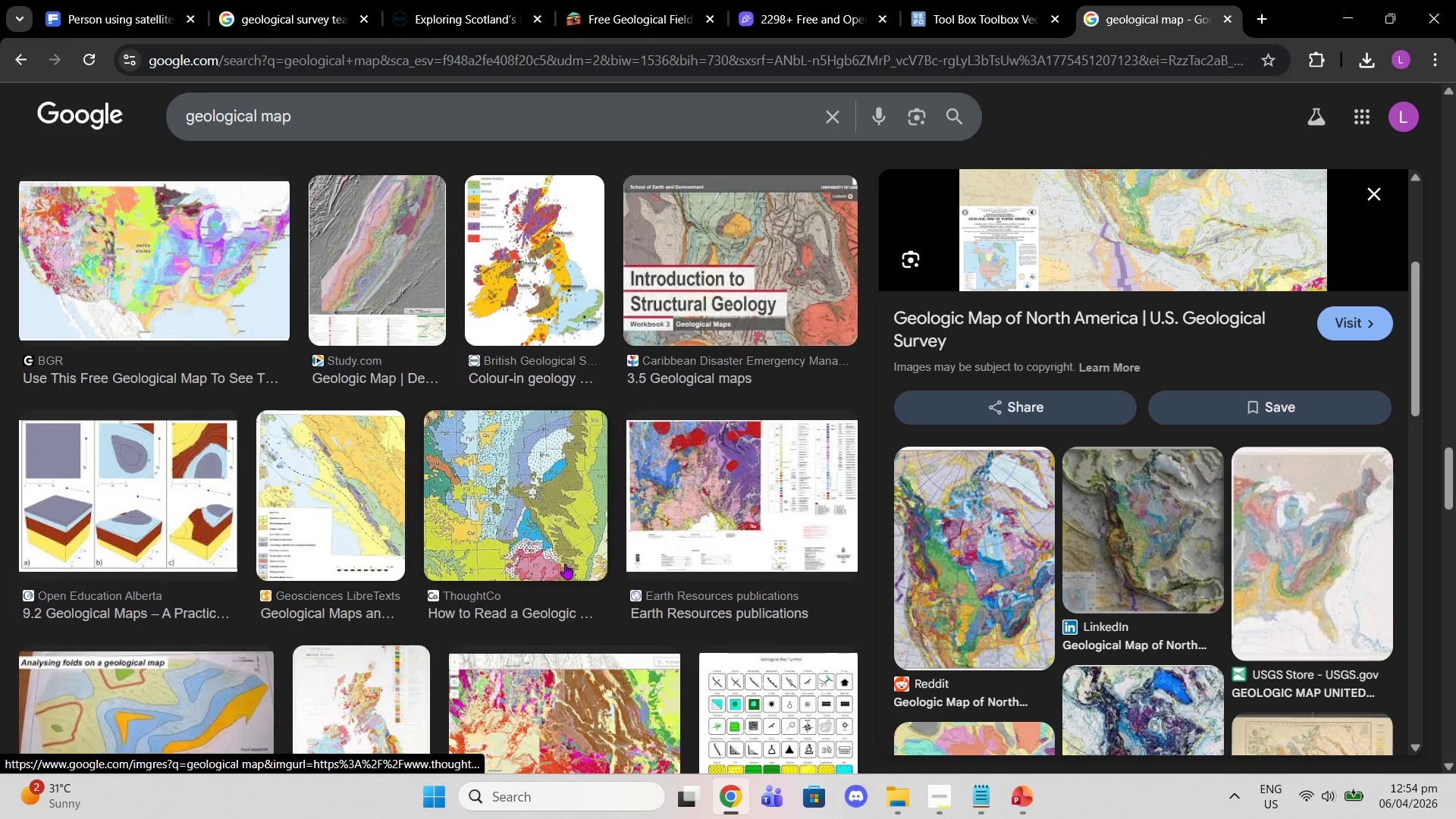 
scroll: coordinate [575, 582], scroll_direction: down, amount: 10.0
 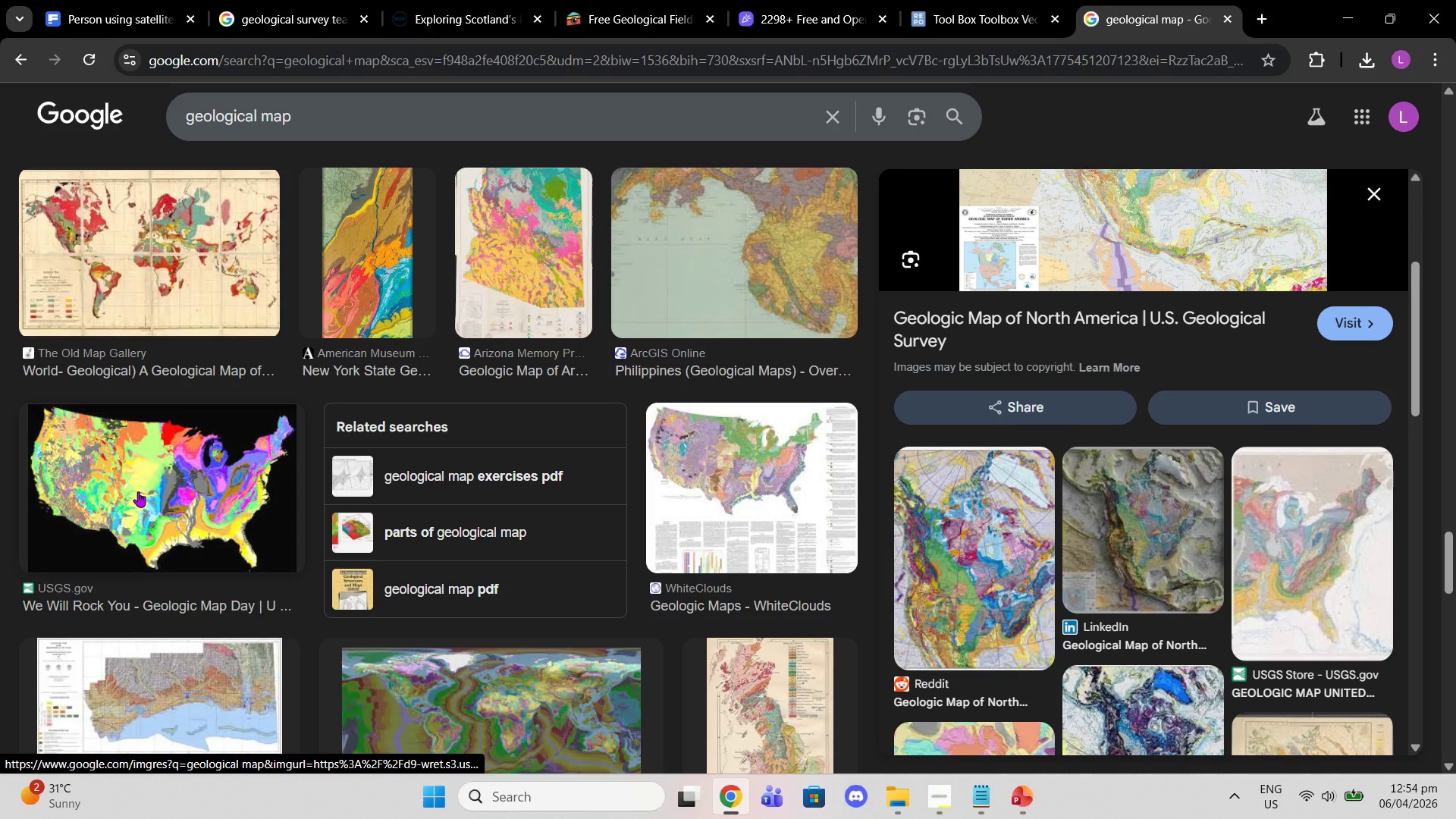 
left_click([138, 491])
 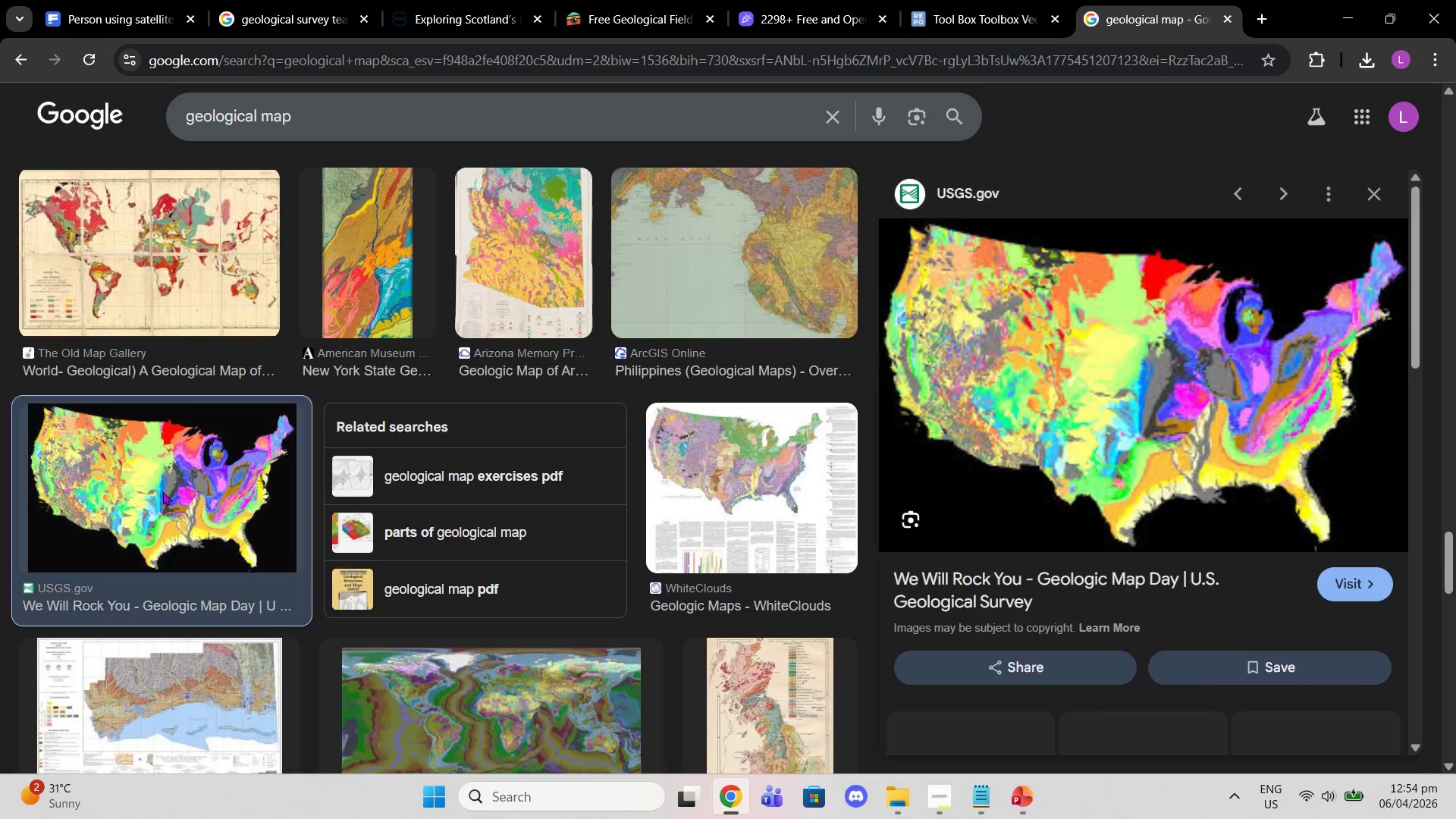 
scroll: coordinate [893, 520], scroll_direction: down, amount: 4.0
 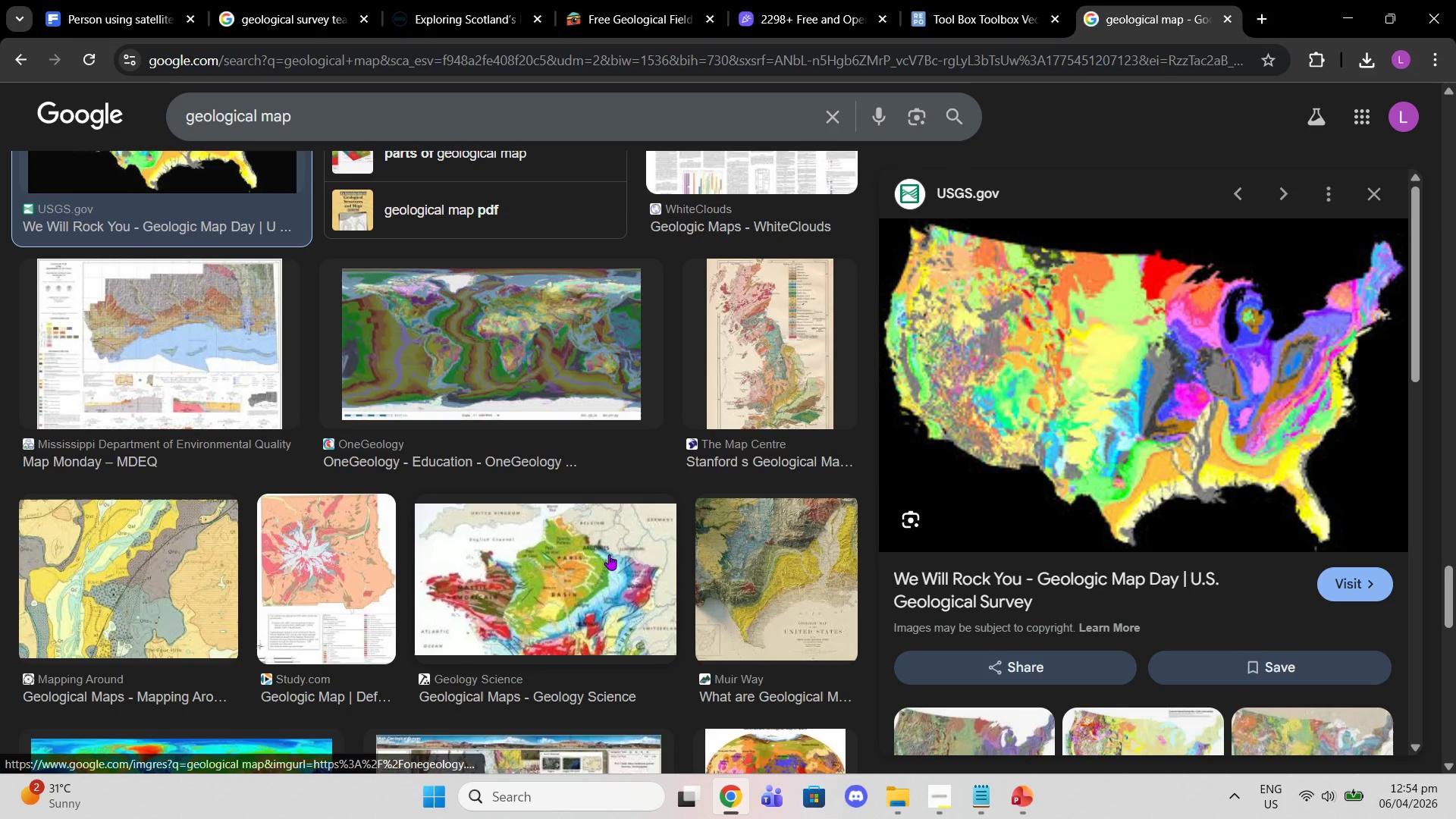 
left_click([608, 556])
 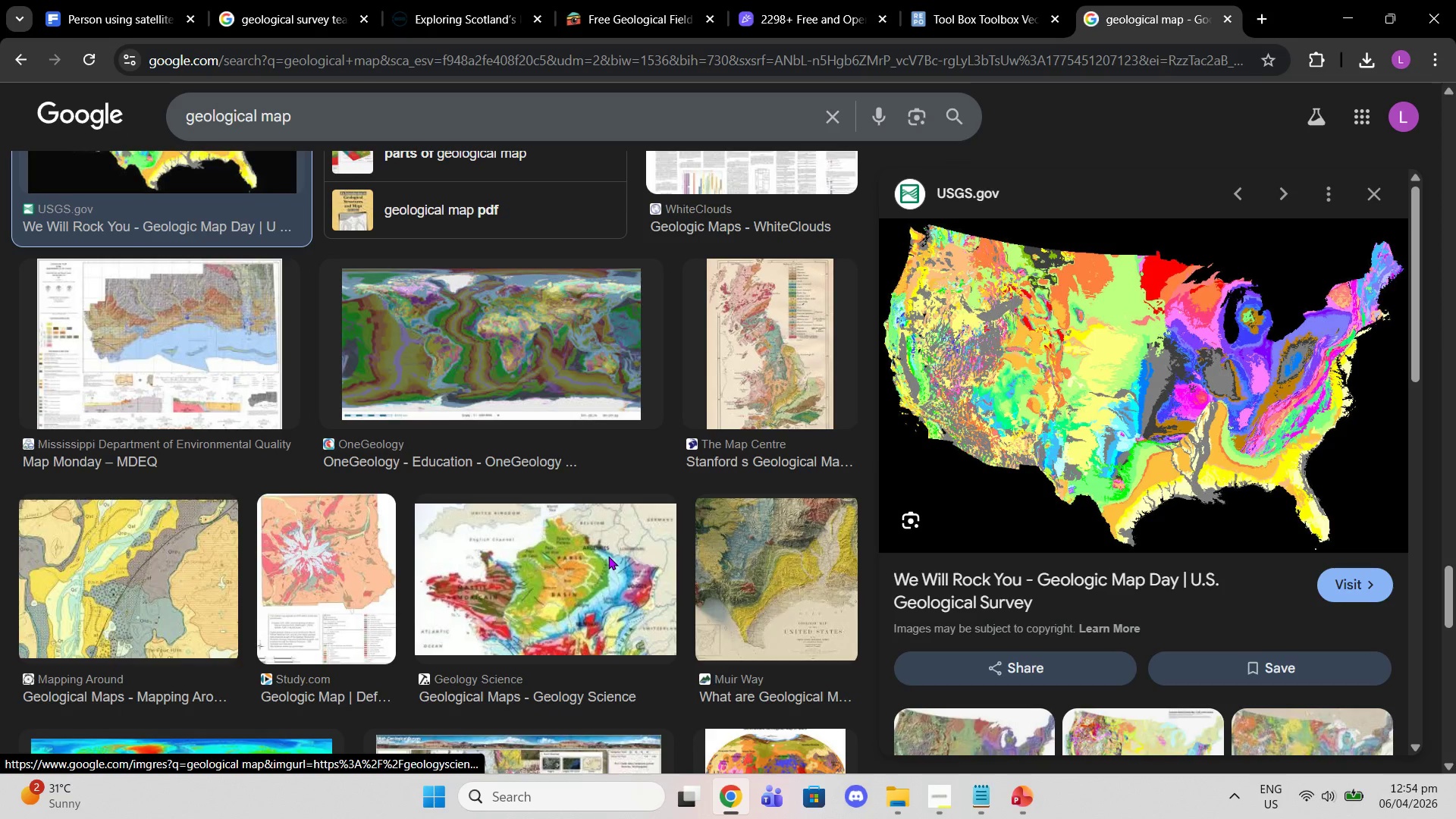 
scroll: coordinate [579, 676], scroll_direction: down, amount: 31.0
 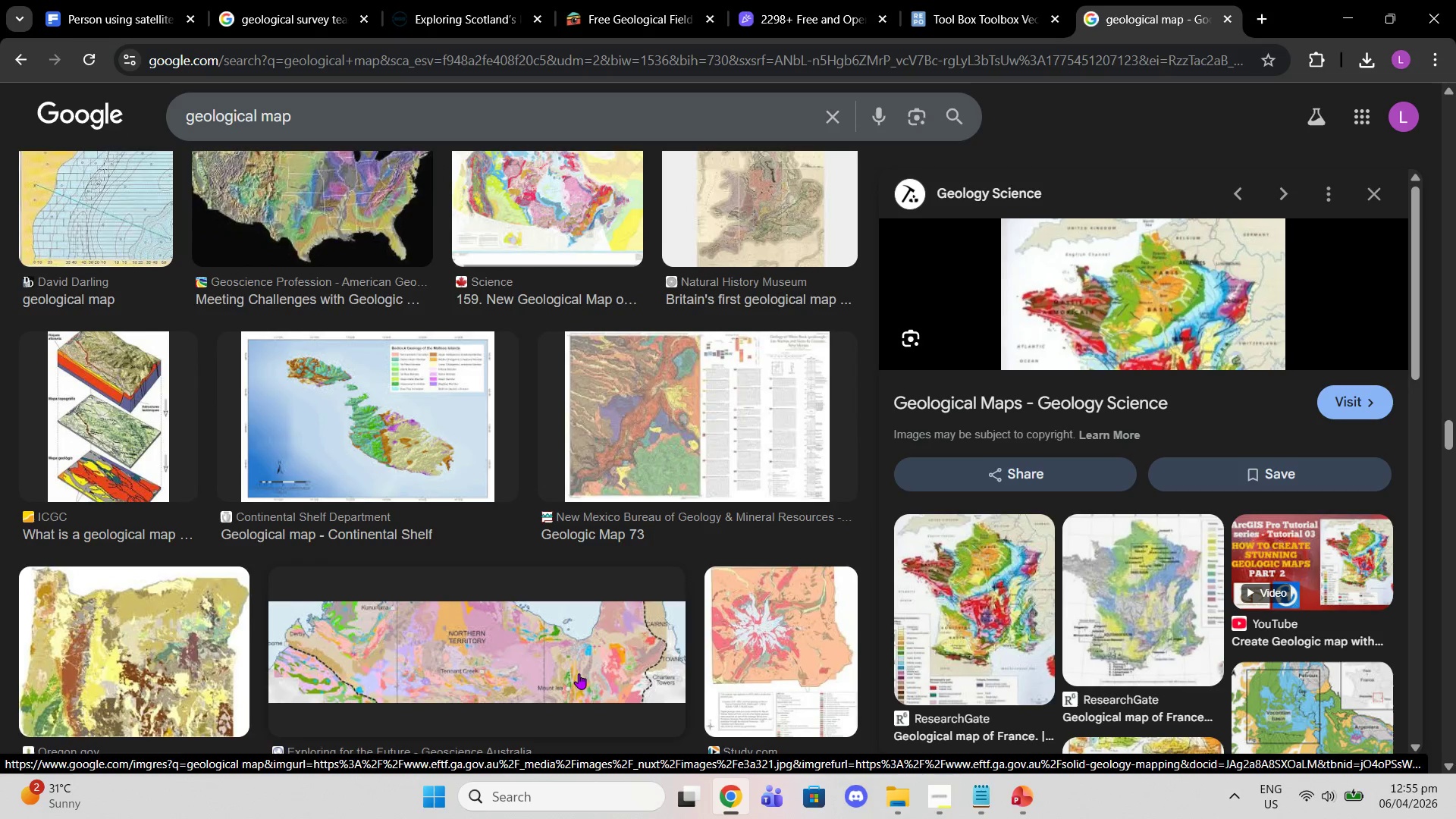 
scroll: coordinate [723, 458], scroll_direction: down, amount: 15.0
 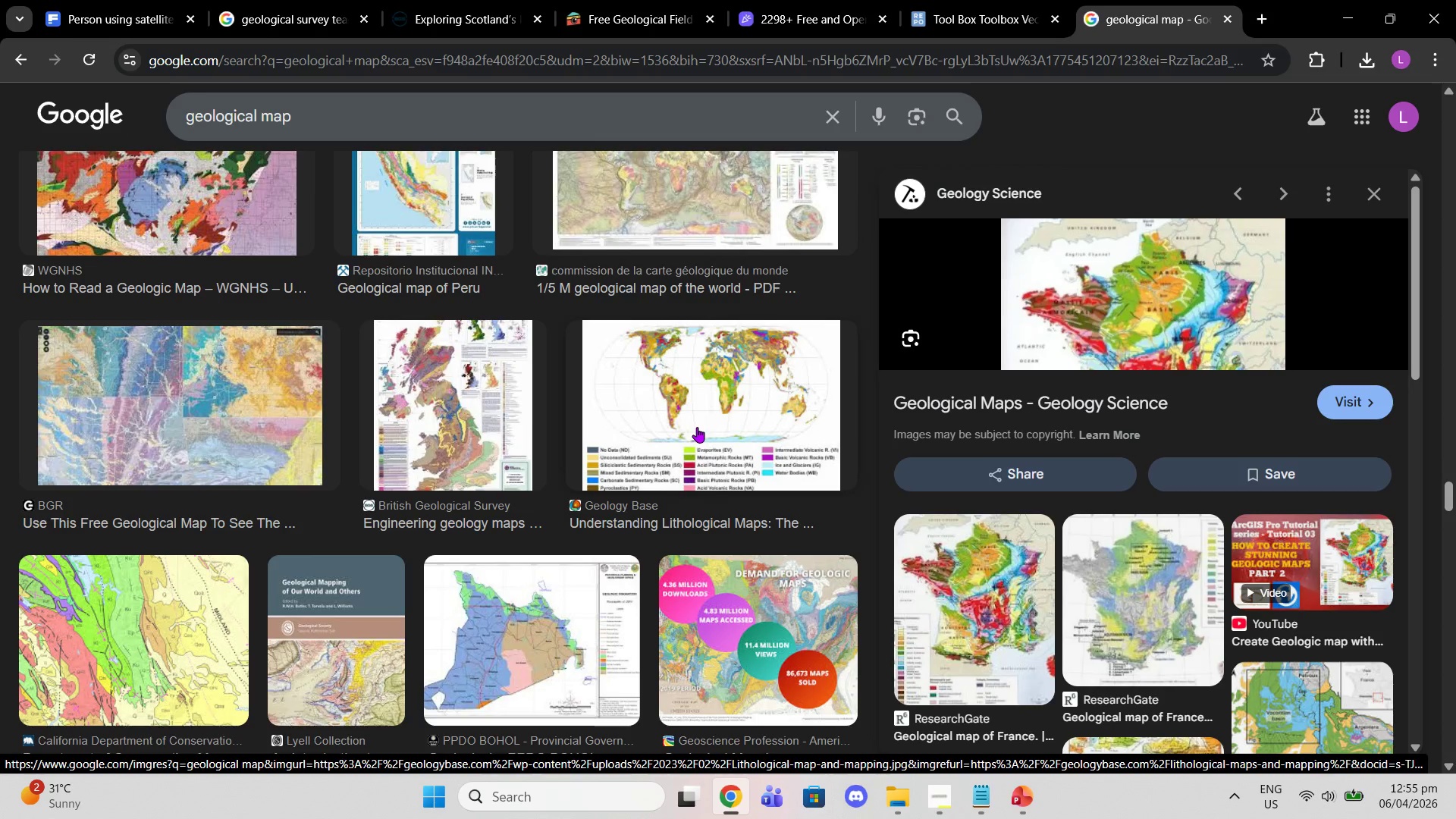 
left_click([697, 427])
 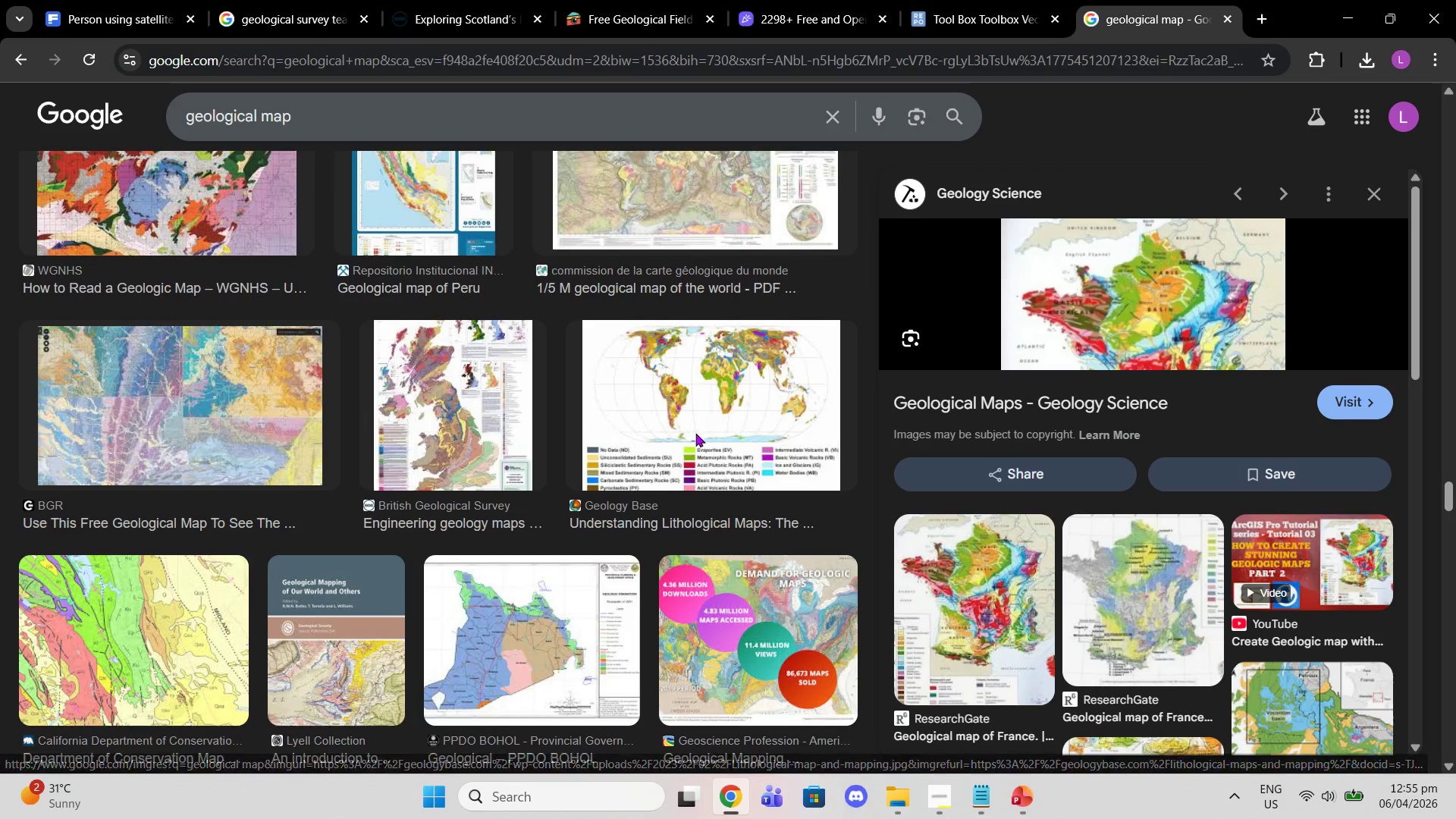 
scroll: coordinate [968, 406], scroll_direction: down, amount: 5.0
 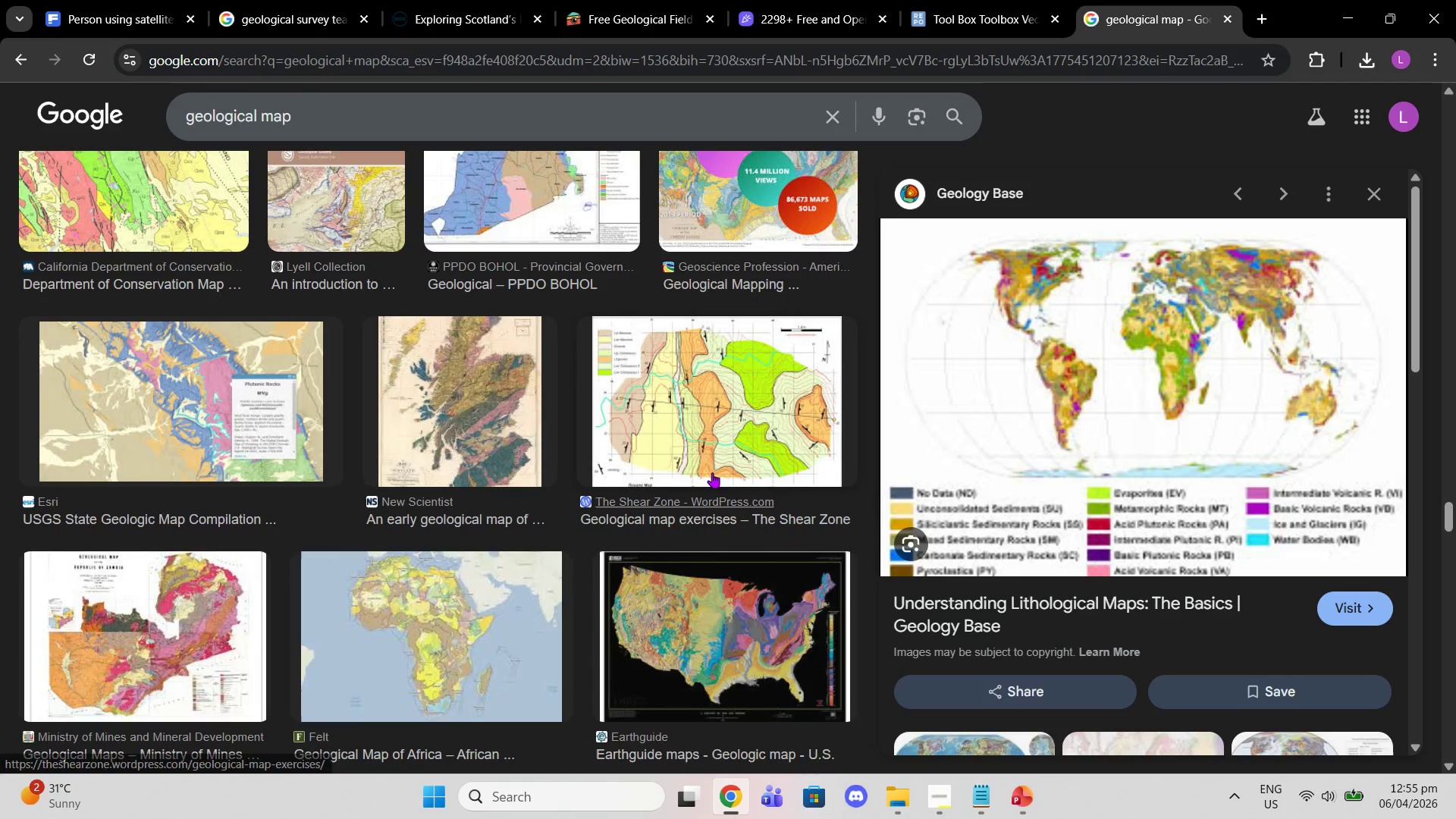 
left_click([712, 472])
 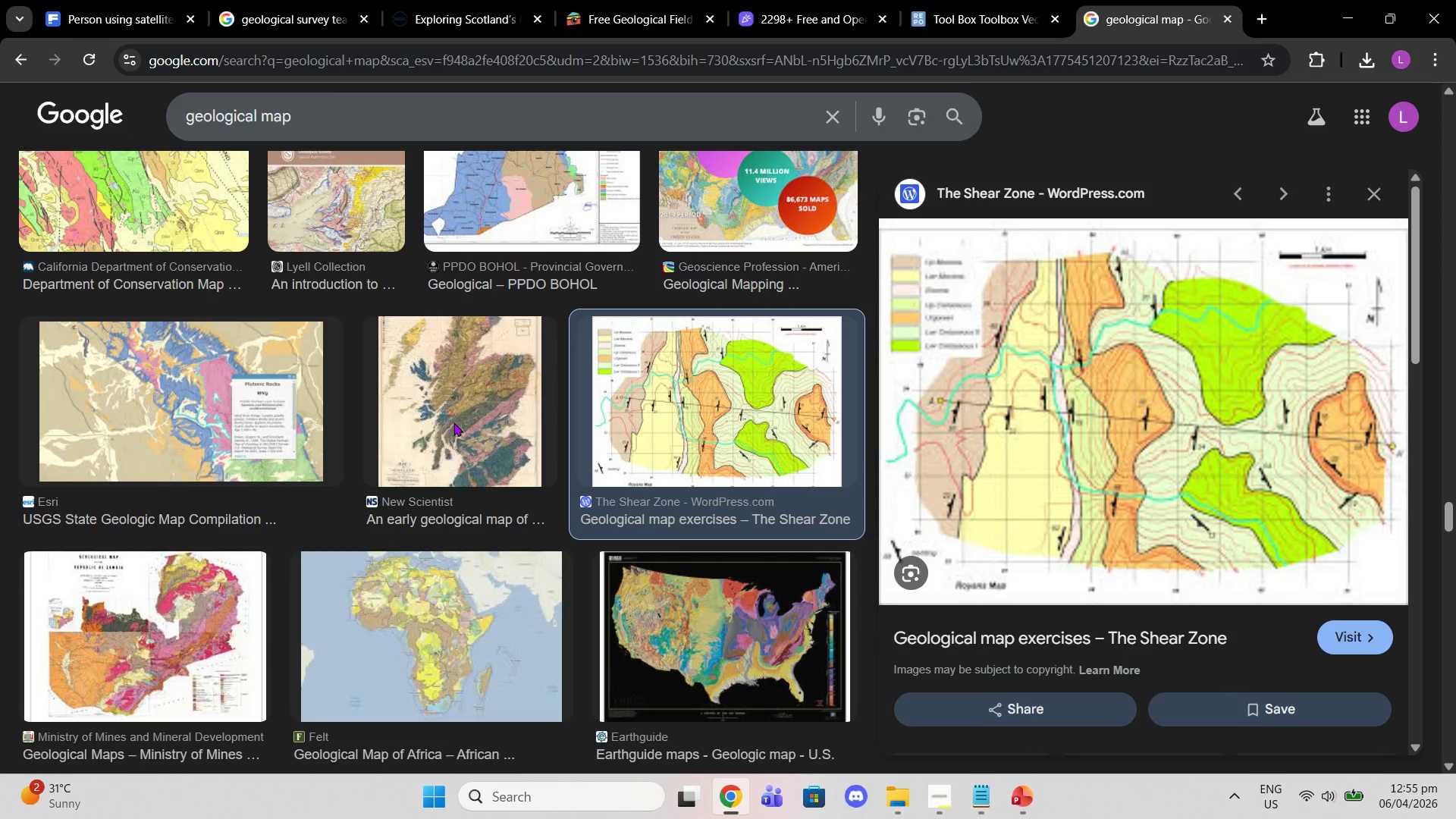 
left_click([453, 422])
 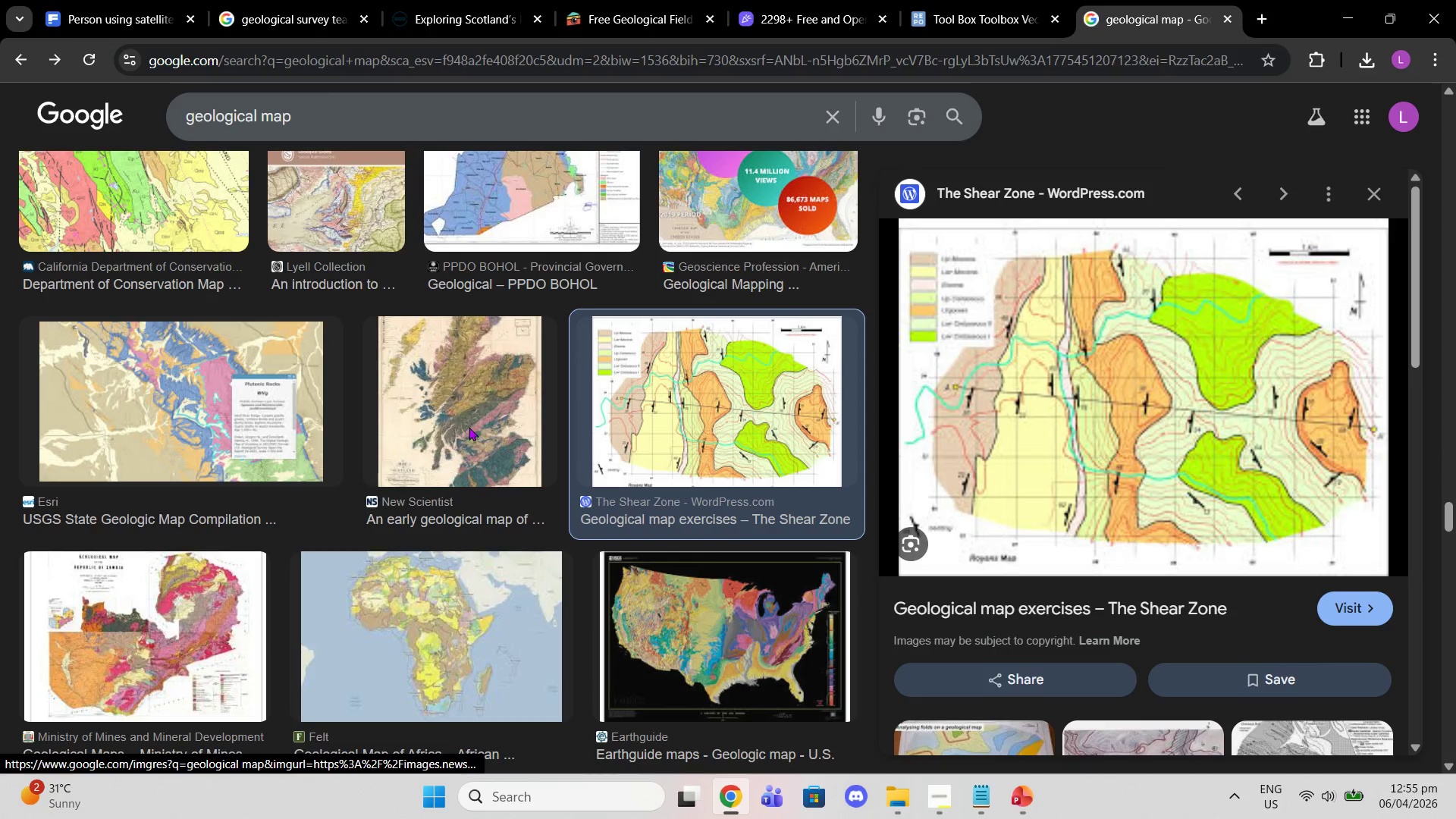 
scroll: coordinate [487, 470], scroll_direction: down, amount: 3.0
 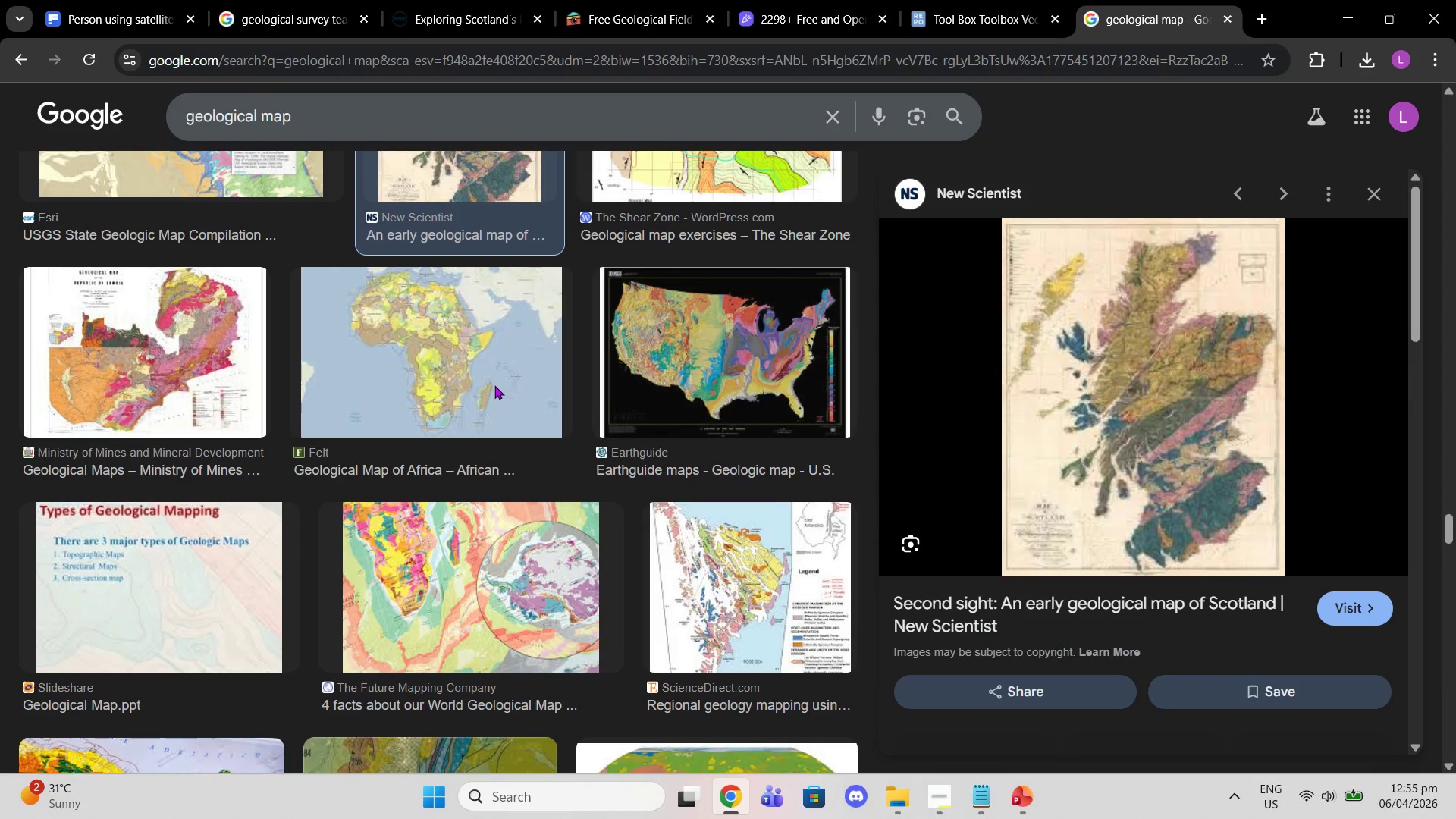 
left_click([491, 382])
 